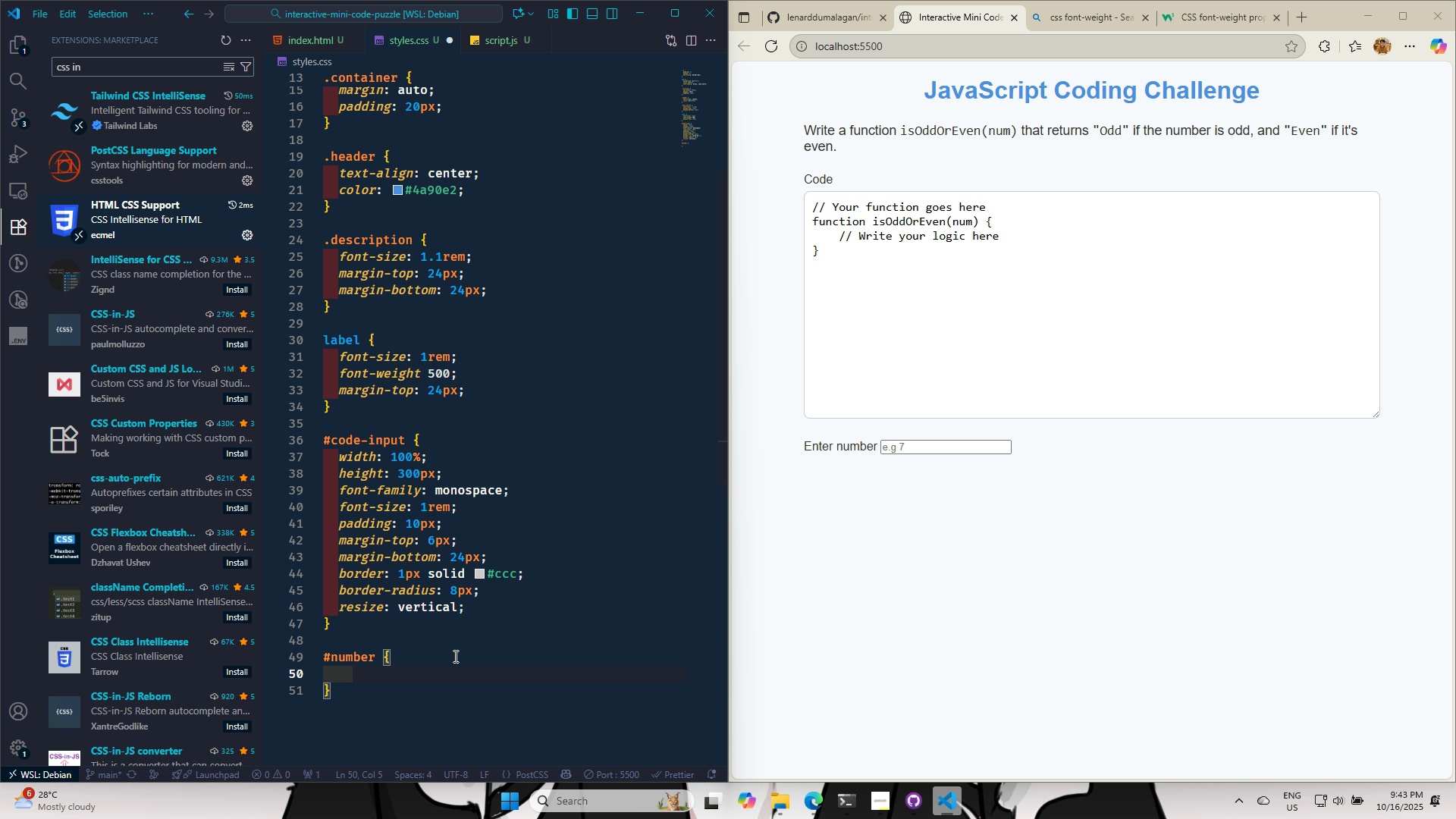 
type(pad)
 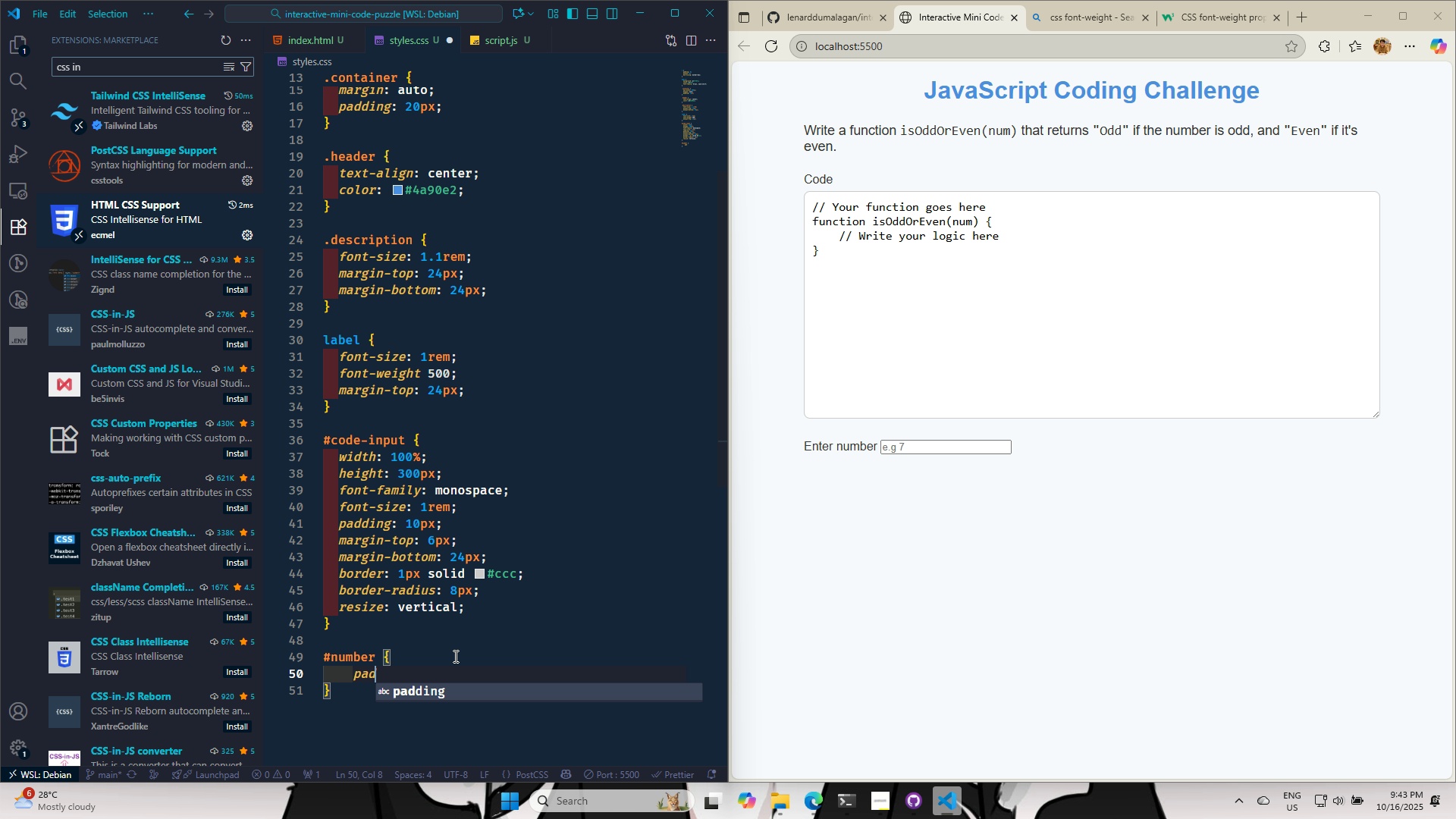 
key(Enter)
 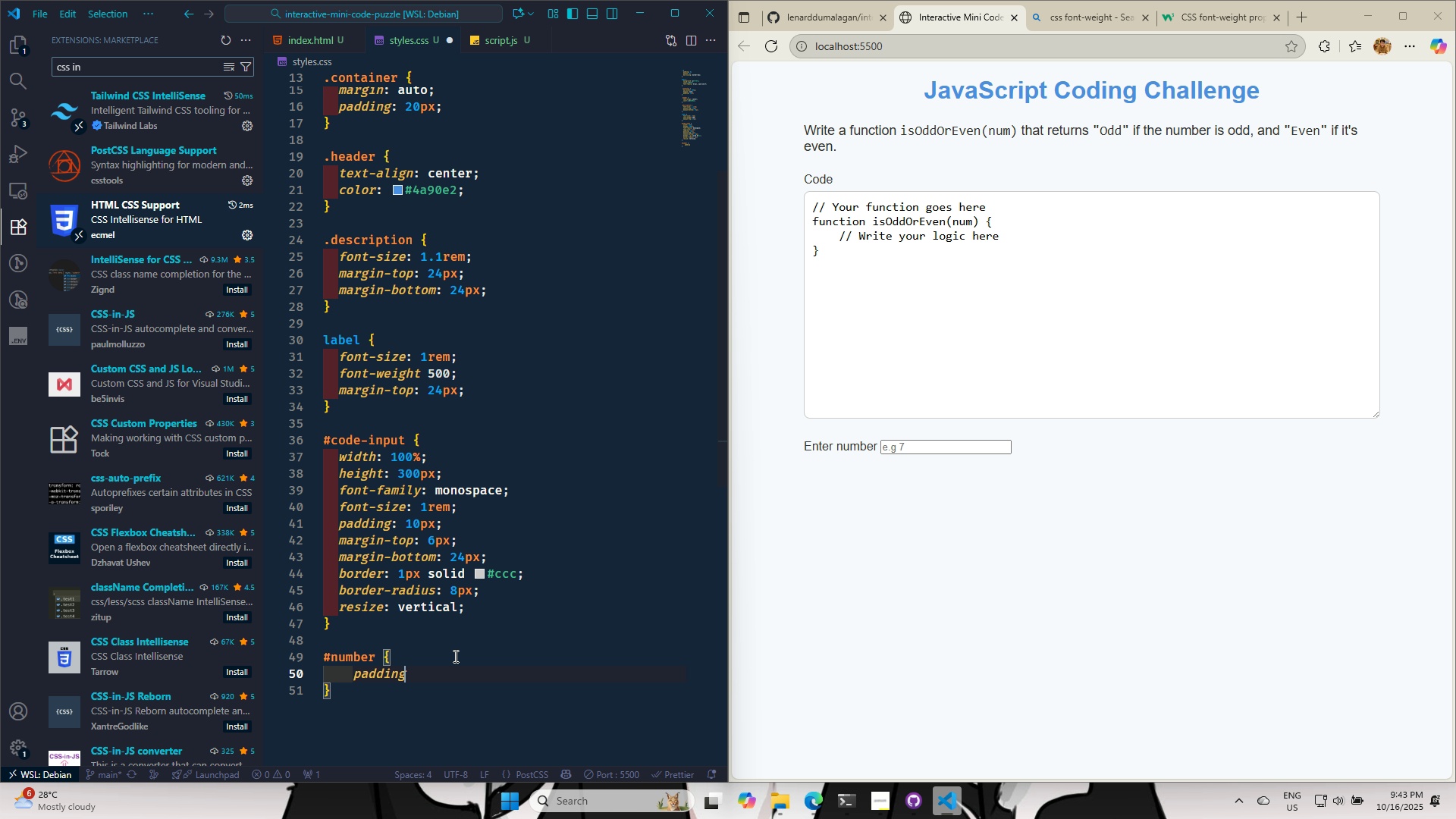 
type(: 10px)
 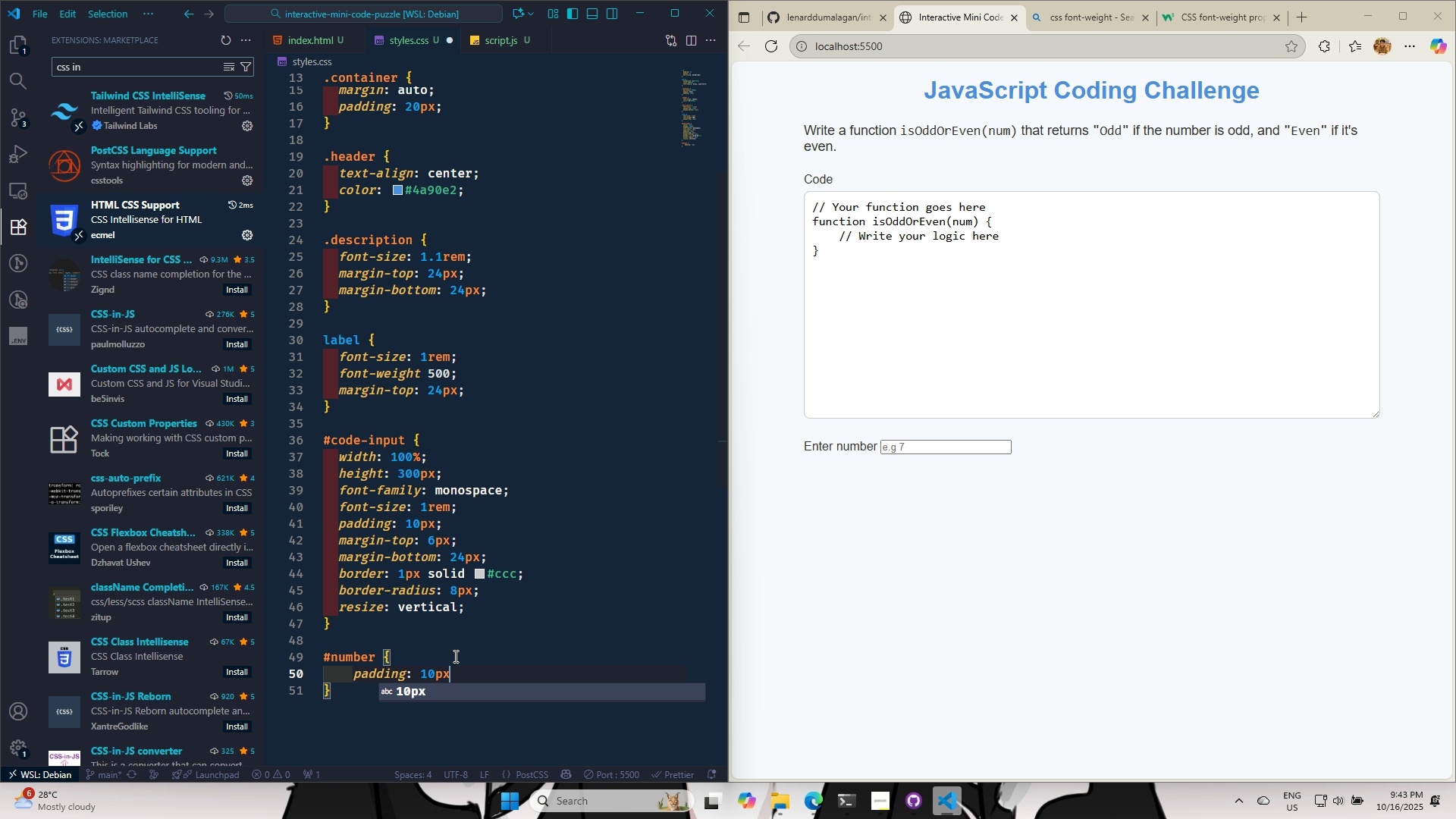 
key(Control+S)
 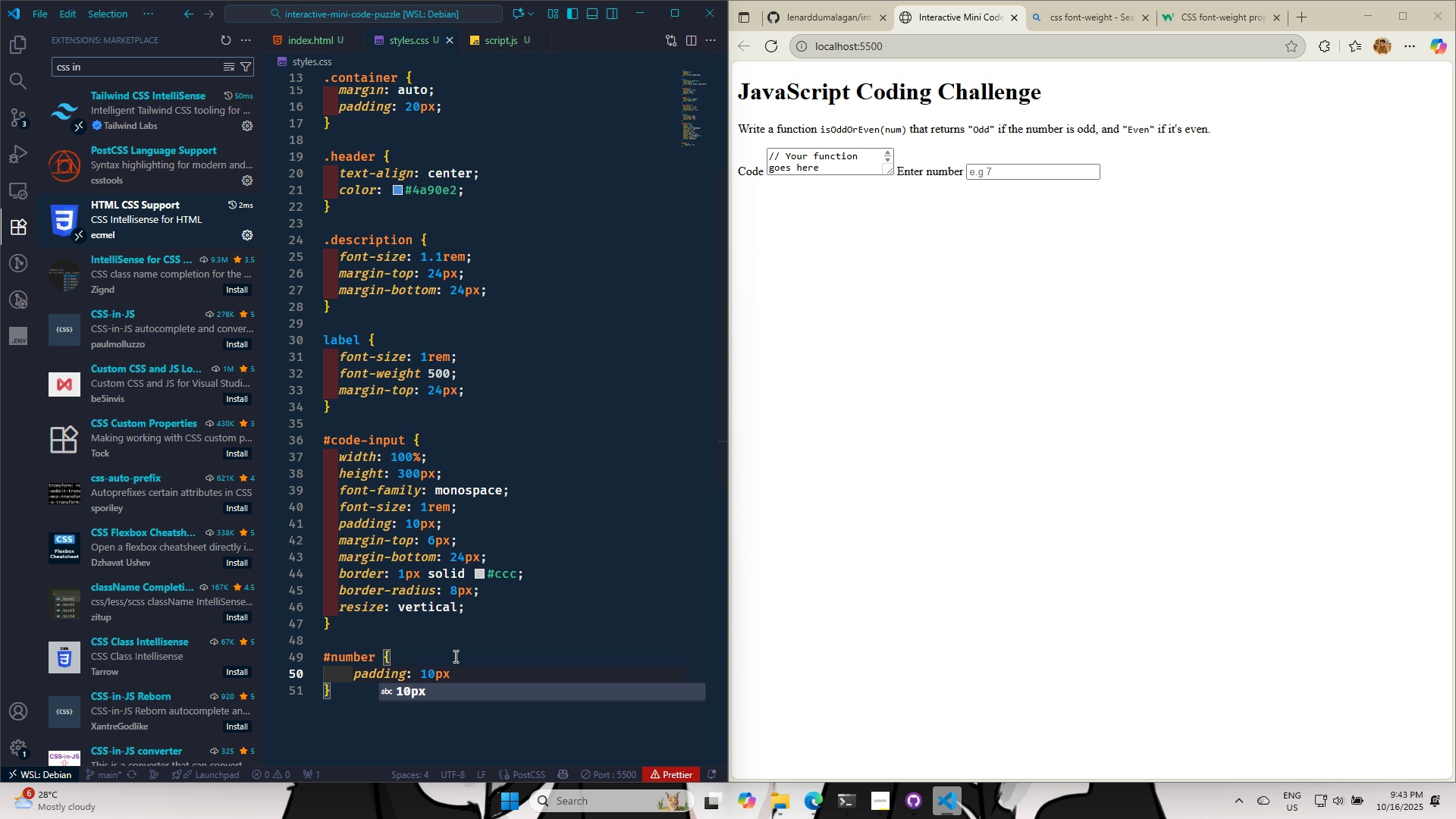 
key(Control+S)
 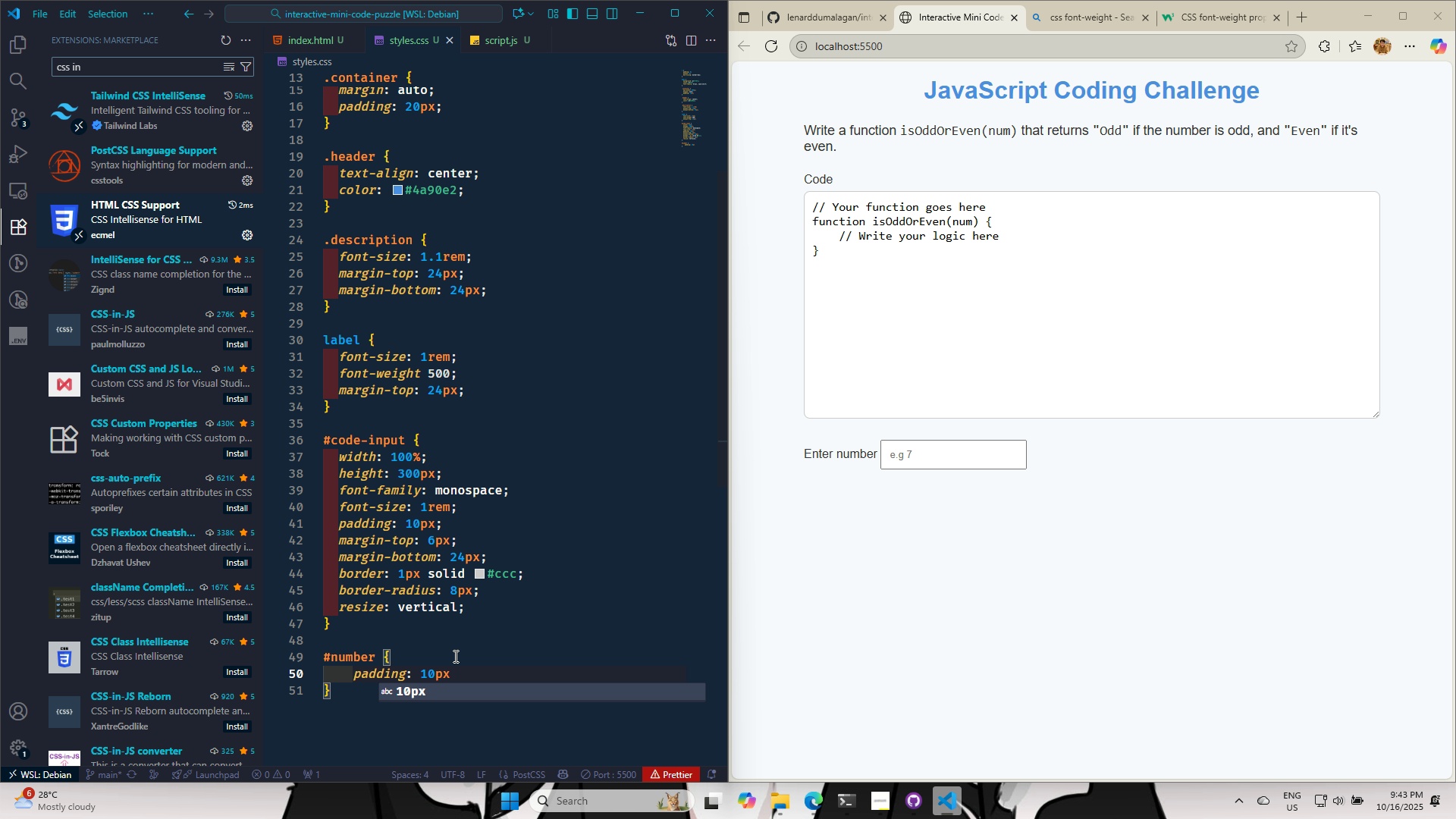 
key(Space)
 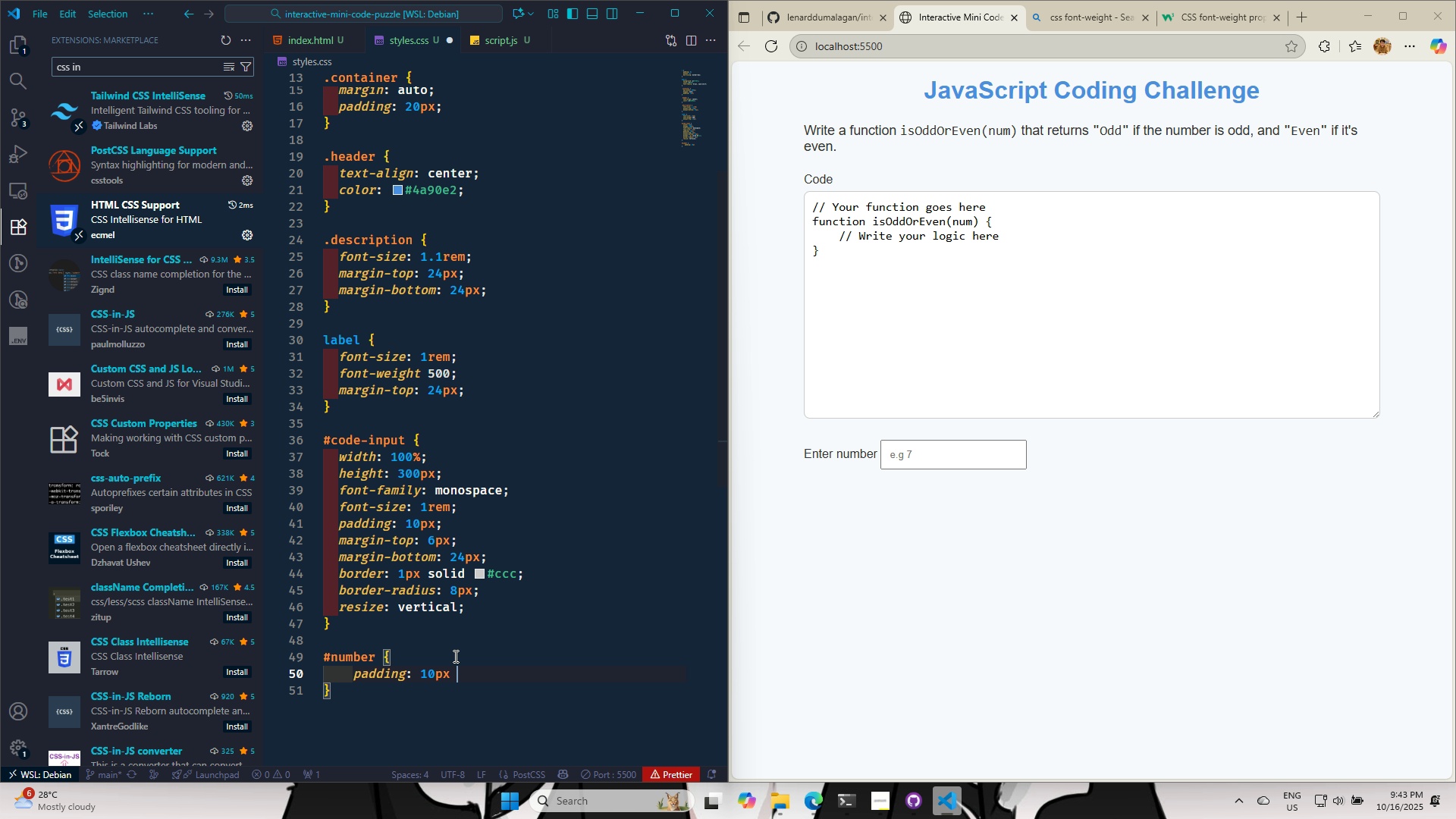 
key(Enter)
 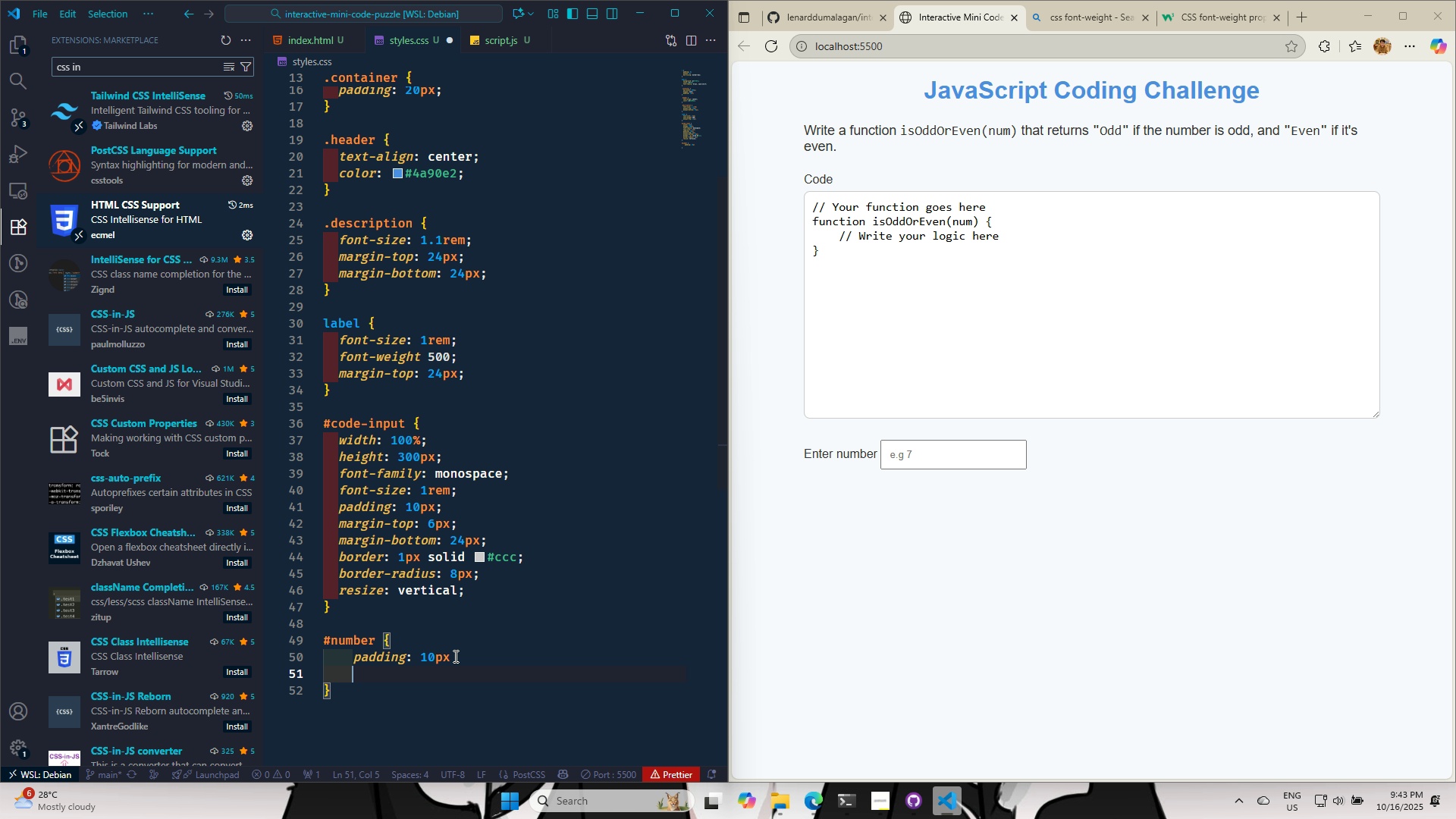 
type(roud)
key(Backspace)
type(nded: 8px)
 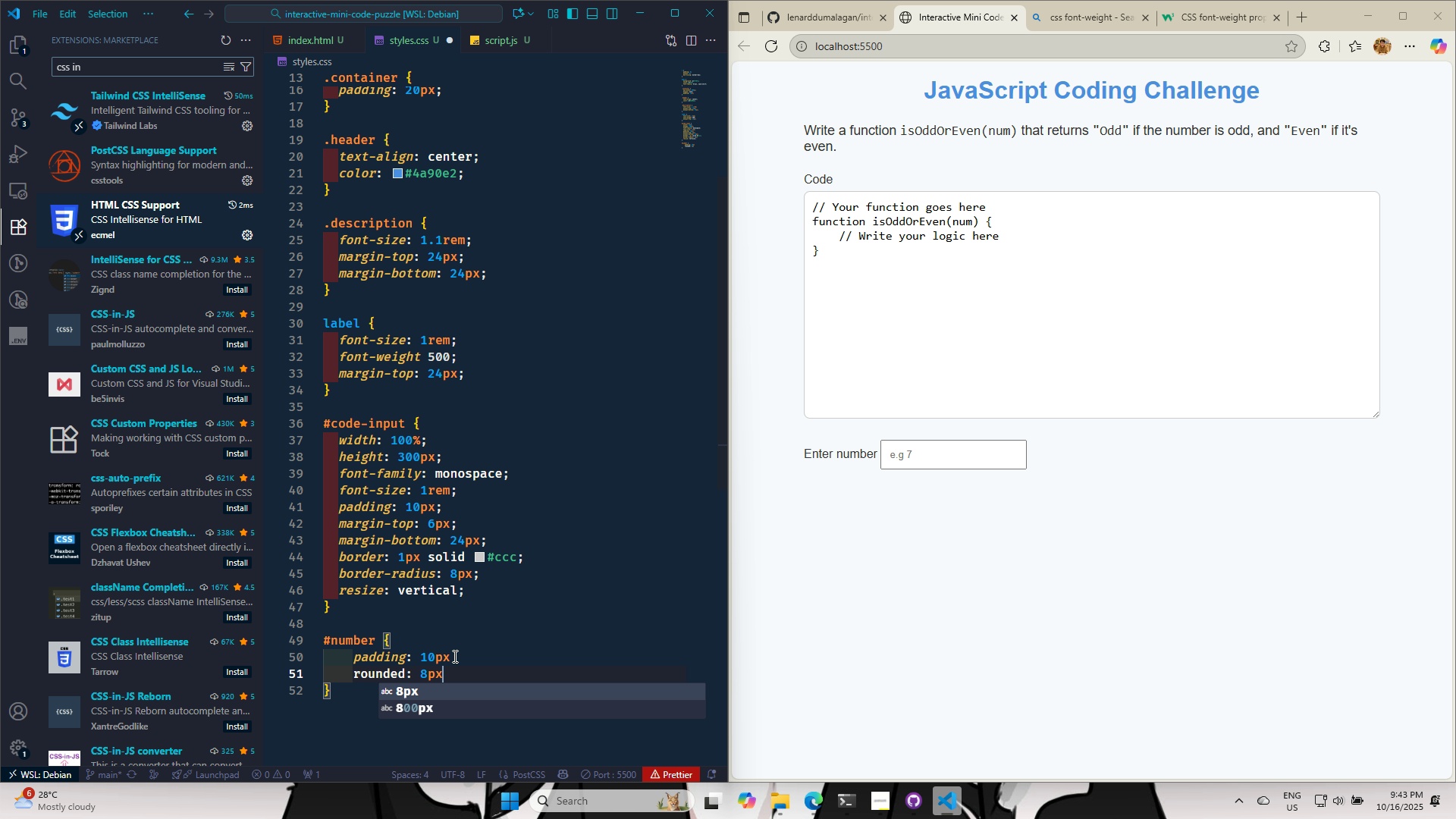 
key(Control+S)
 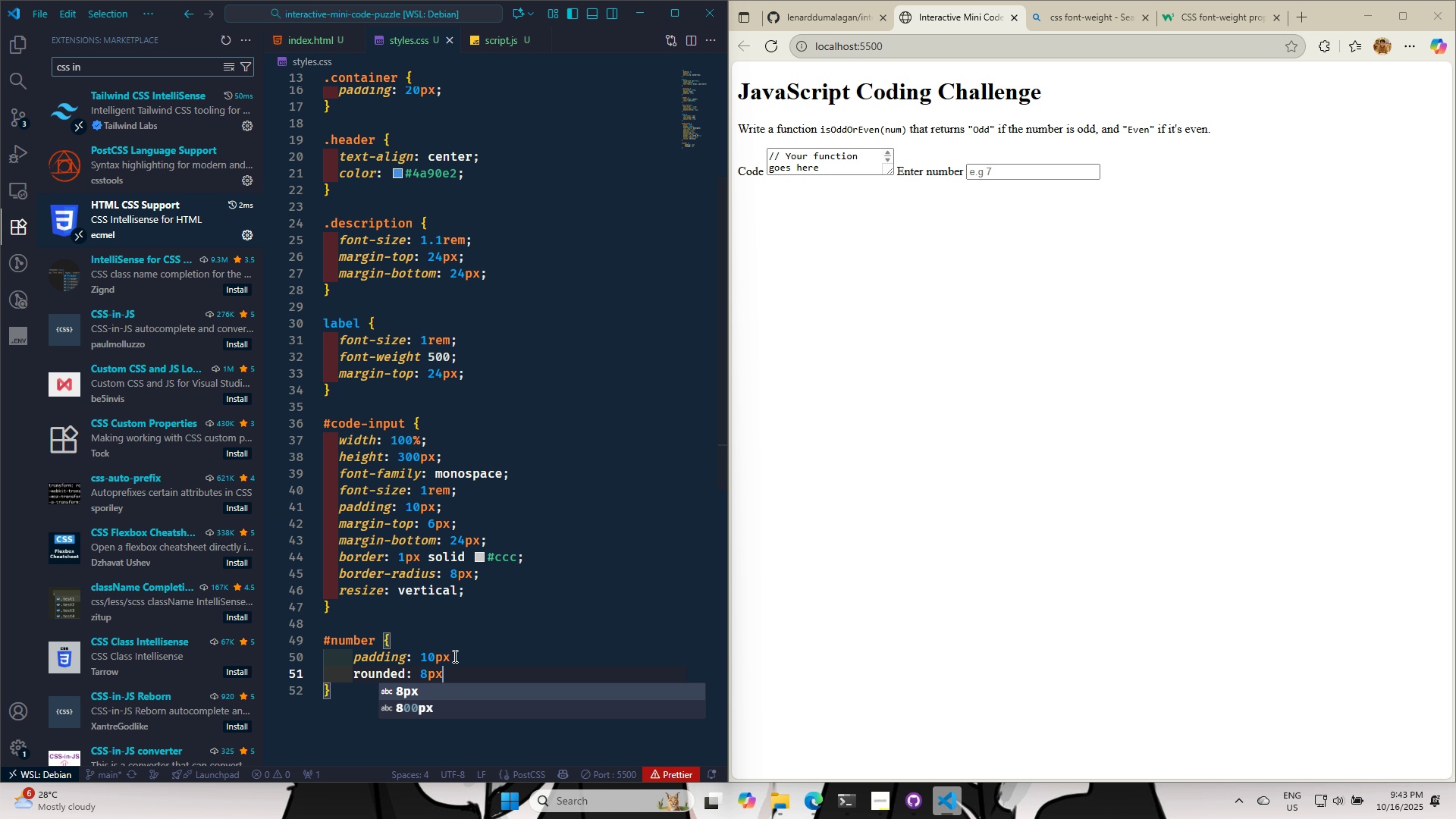 
key(Control+S)
 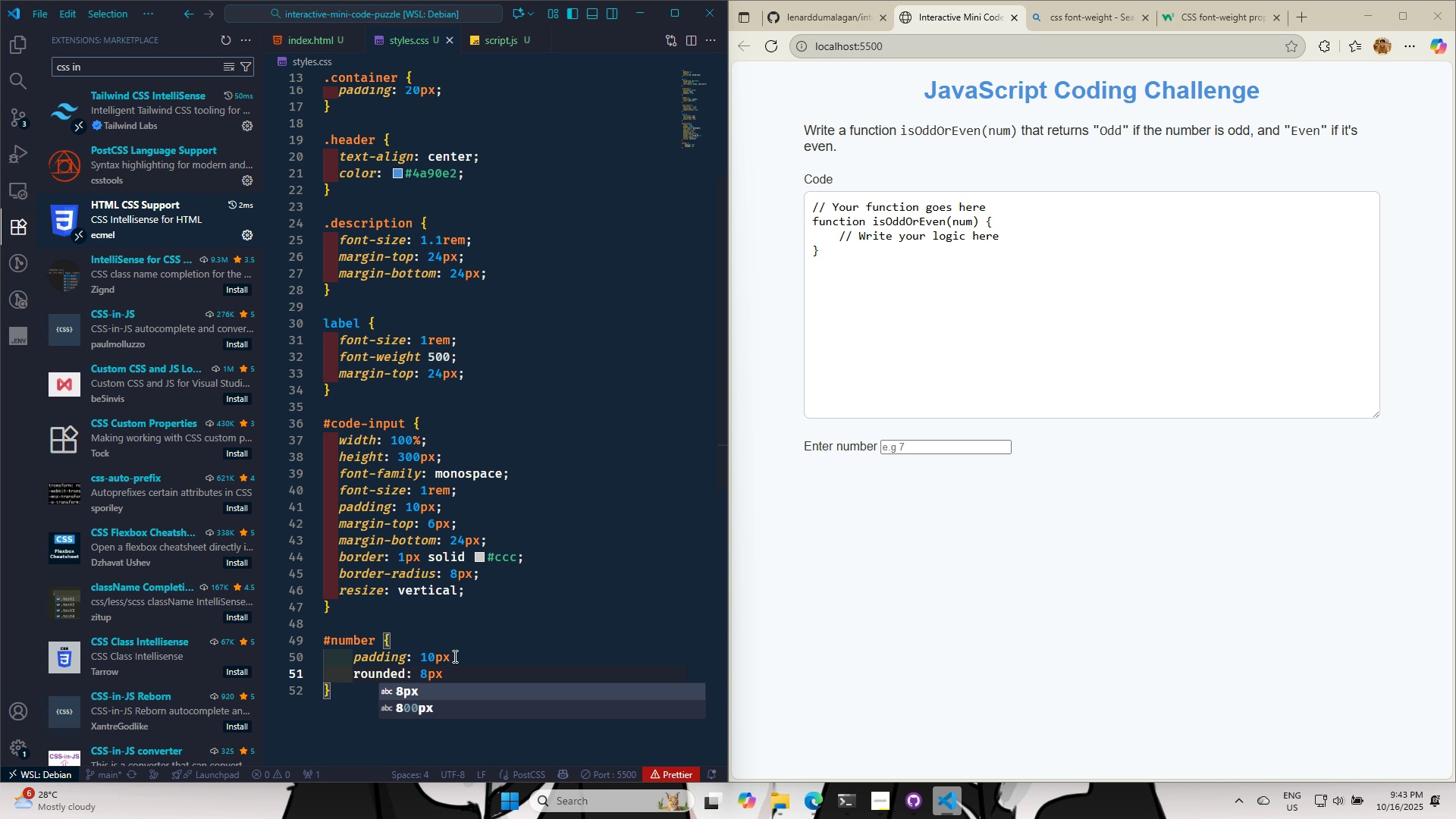 
key(Control+S)
 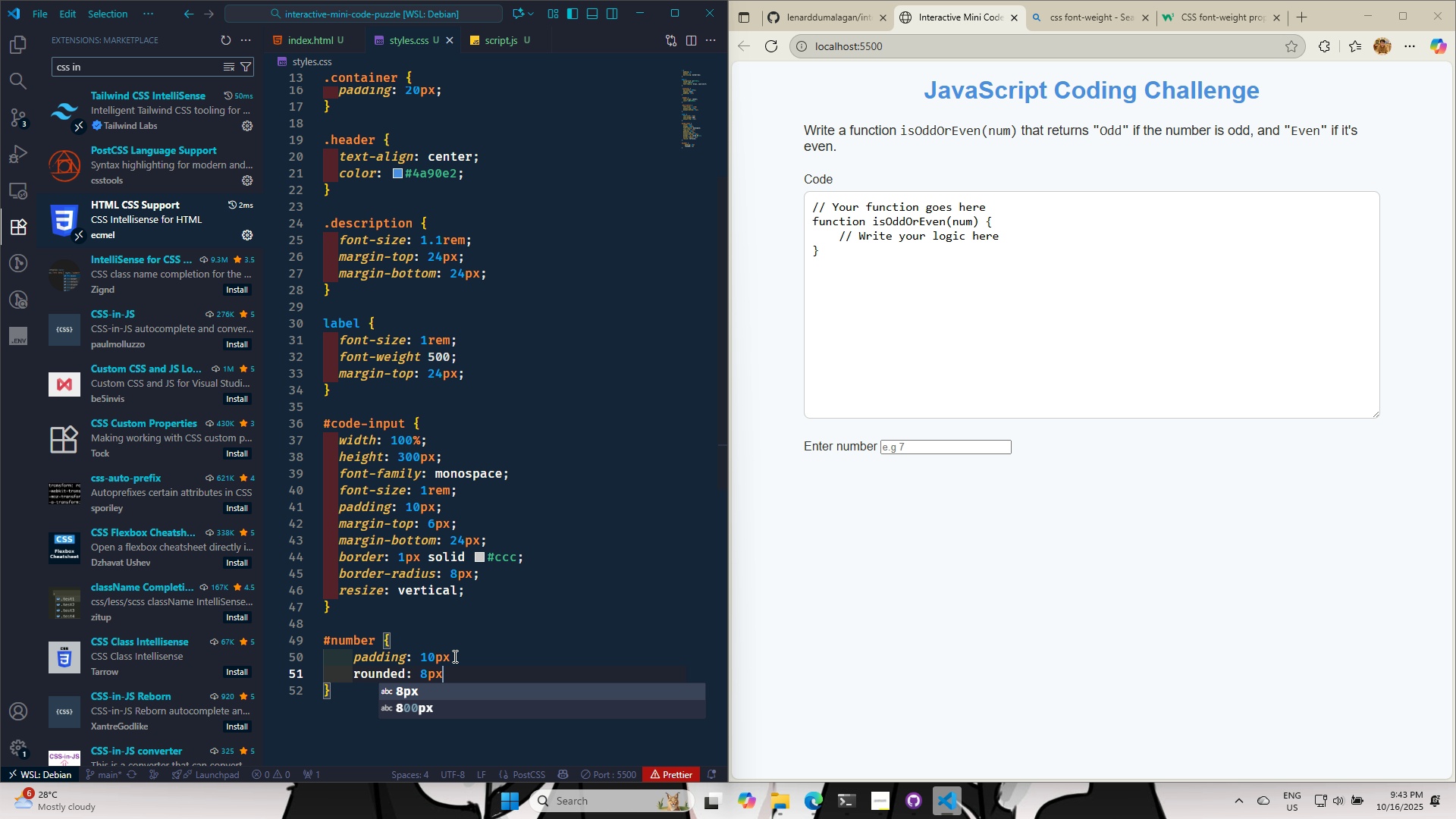 
key(Semicolon)
 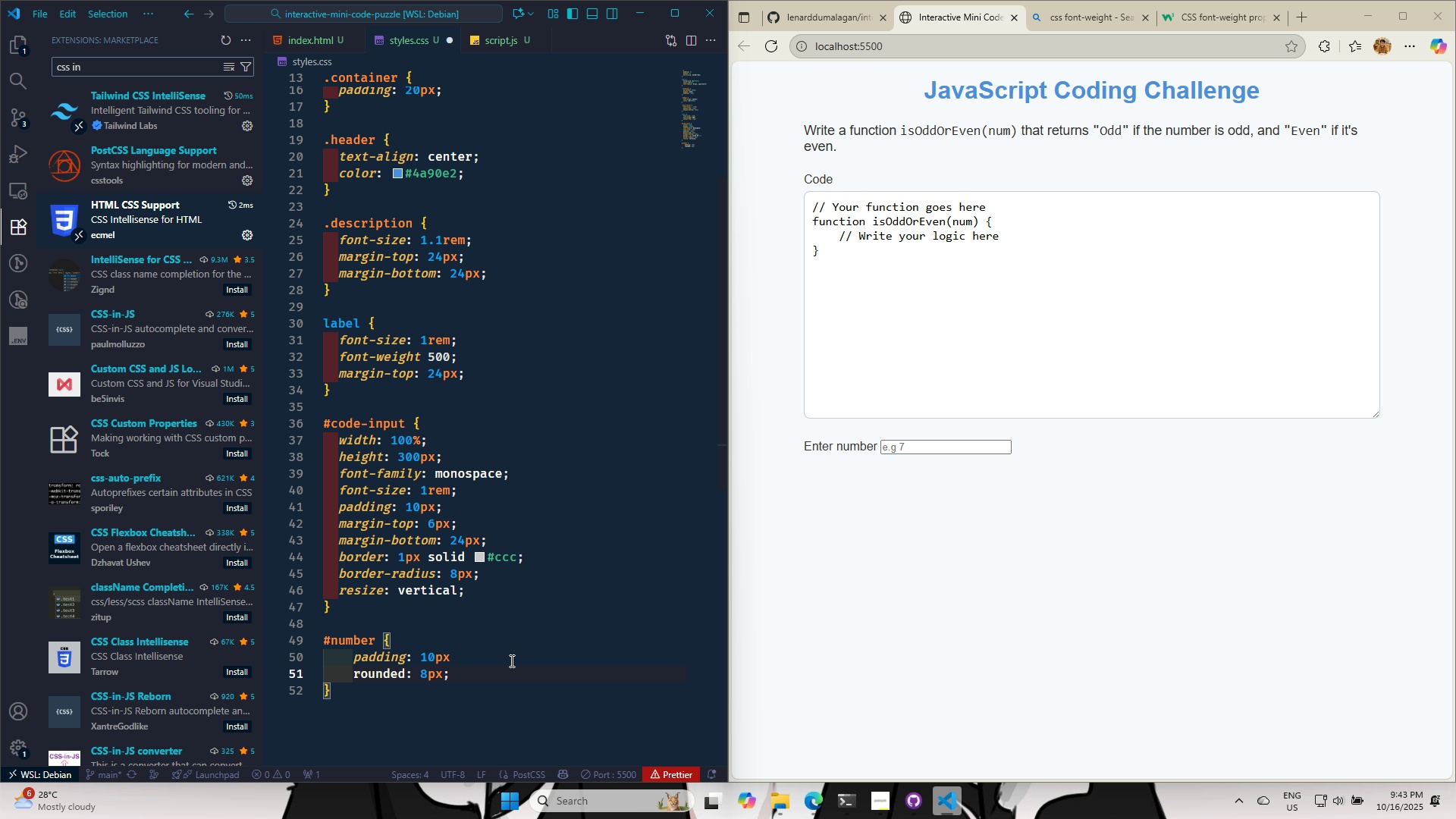 
left_click([510, 660])
 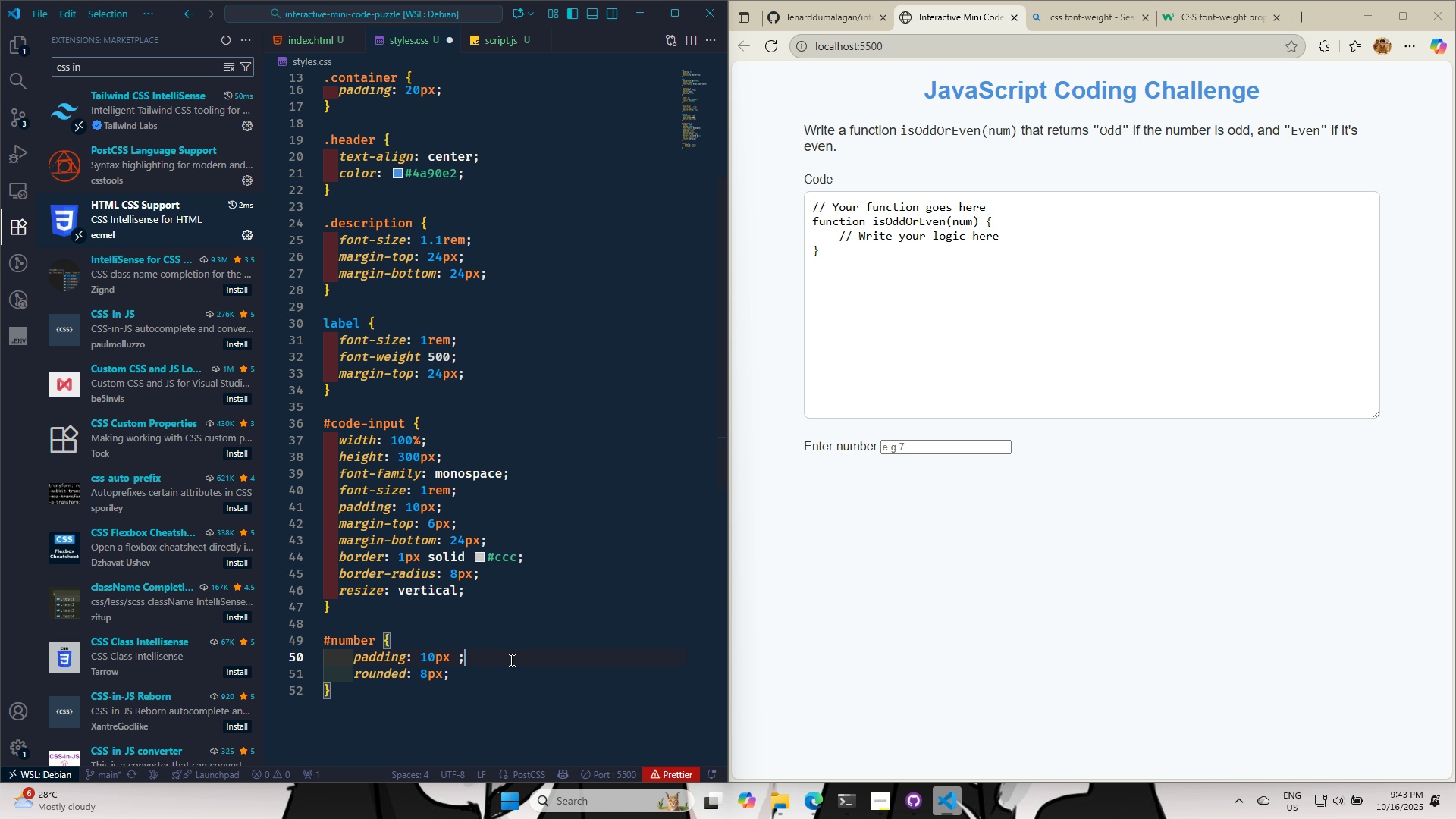 
key(Semicolon)
 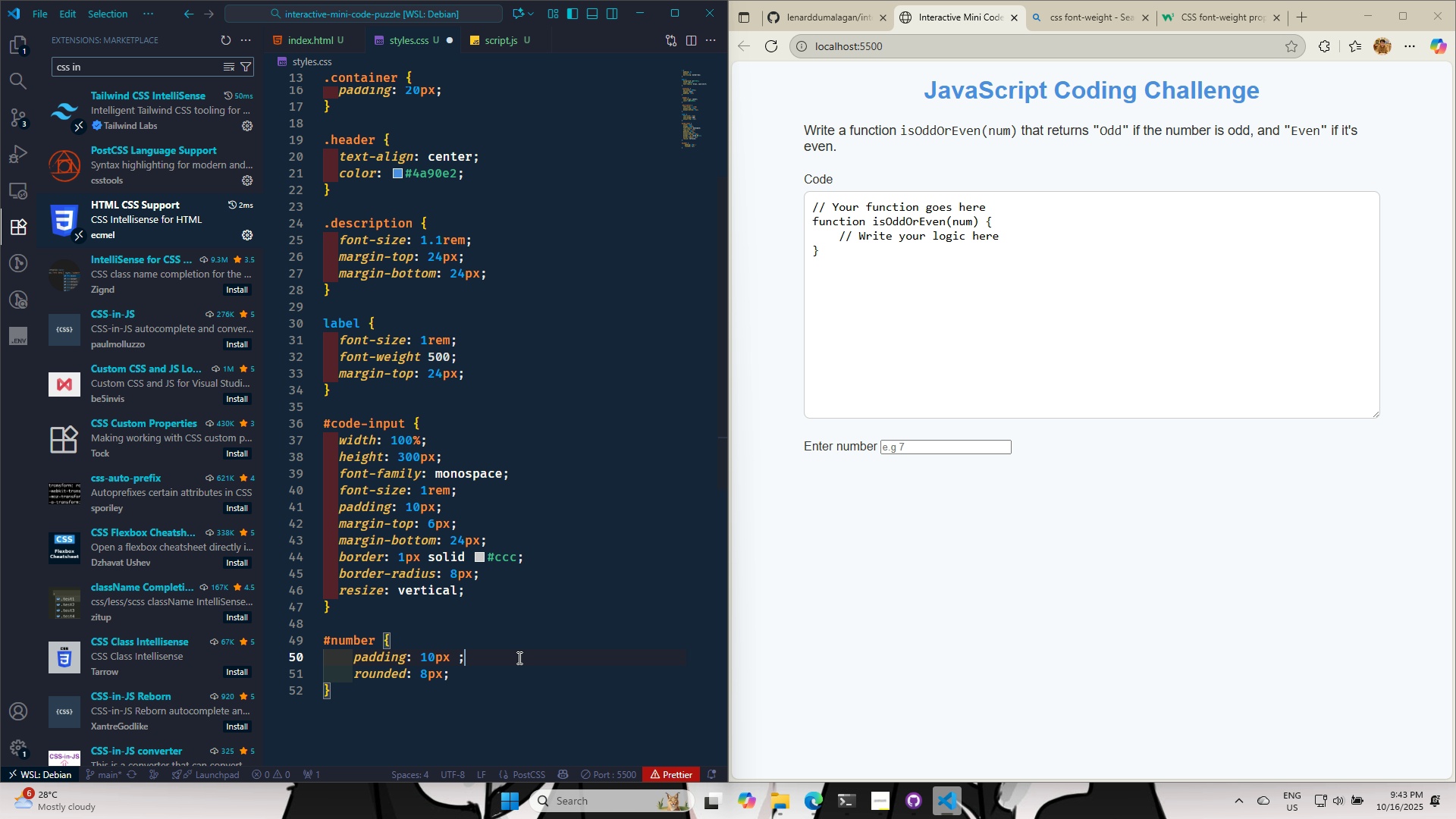 
key(Control+S)
 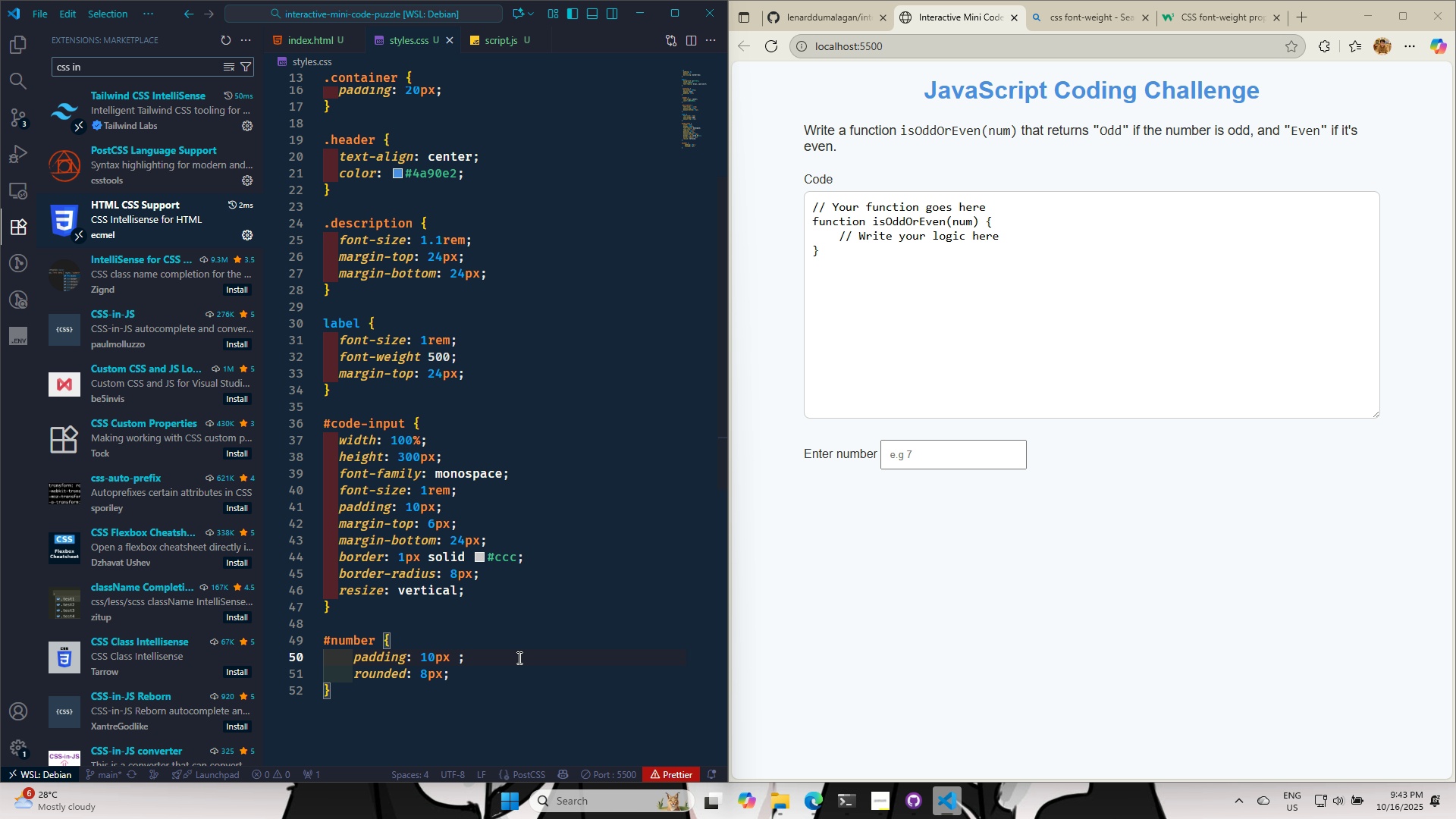 
key(Control+S)
 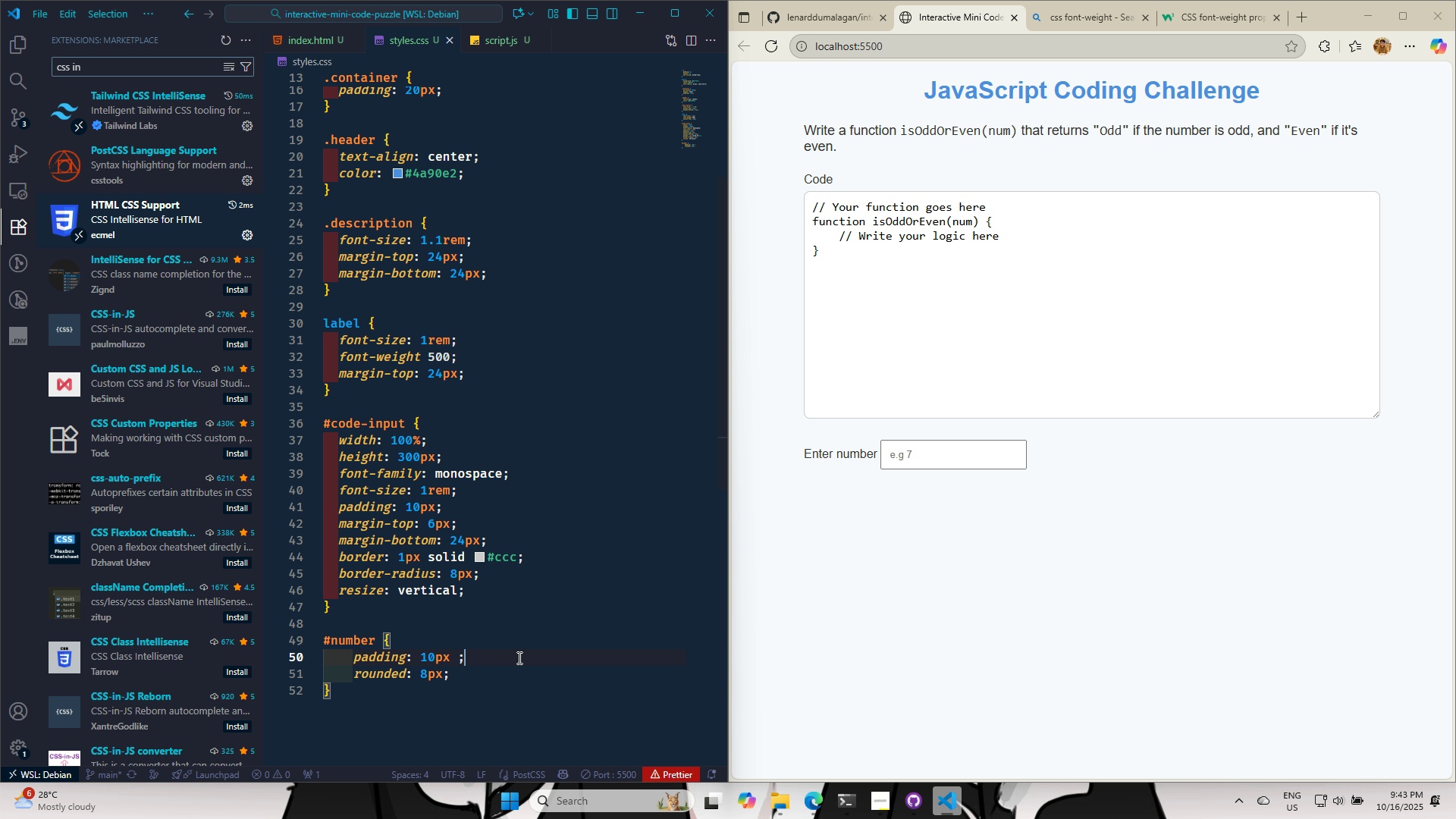 
key(Control+S)
 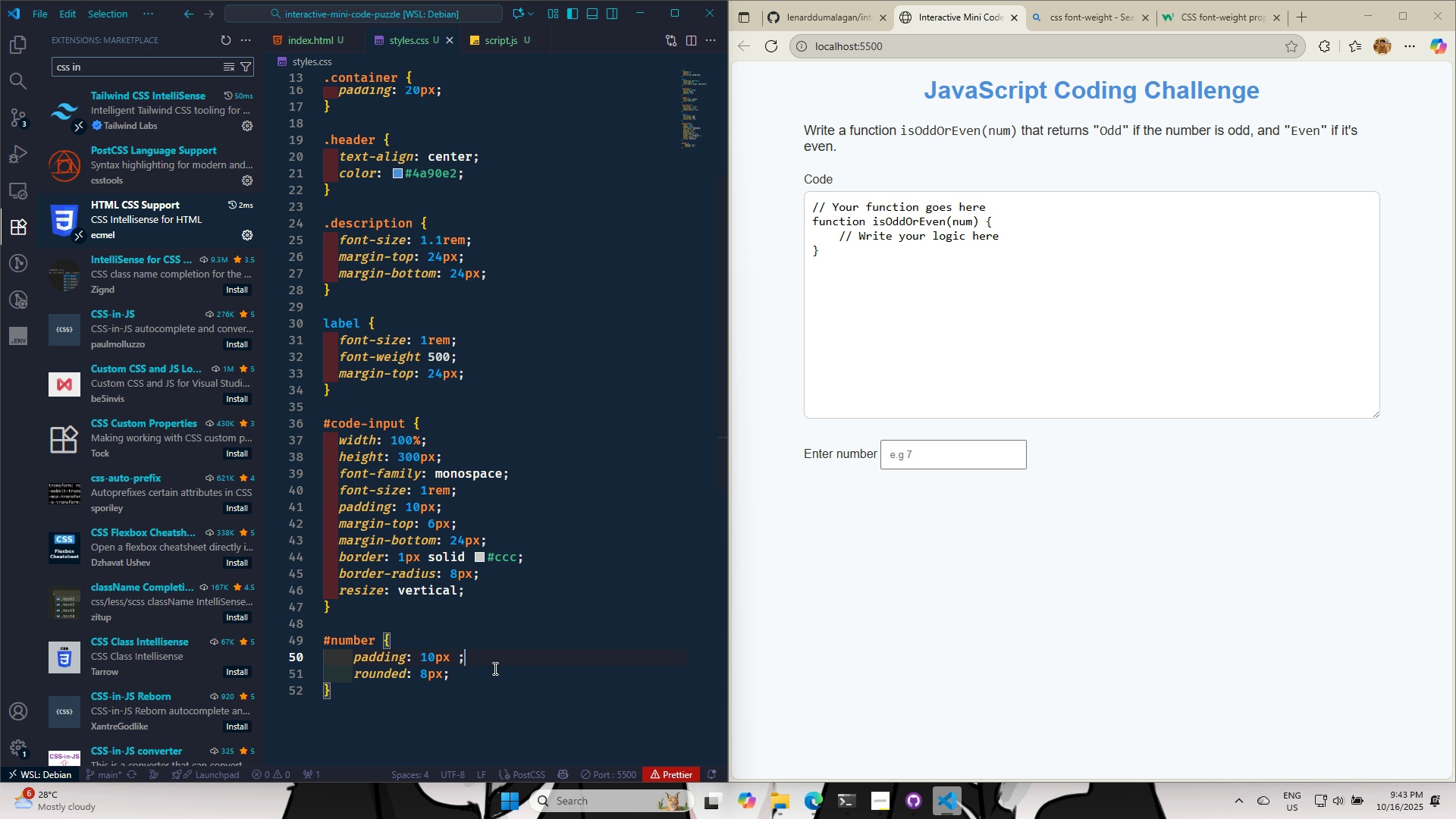 
key(Control+S)
 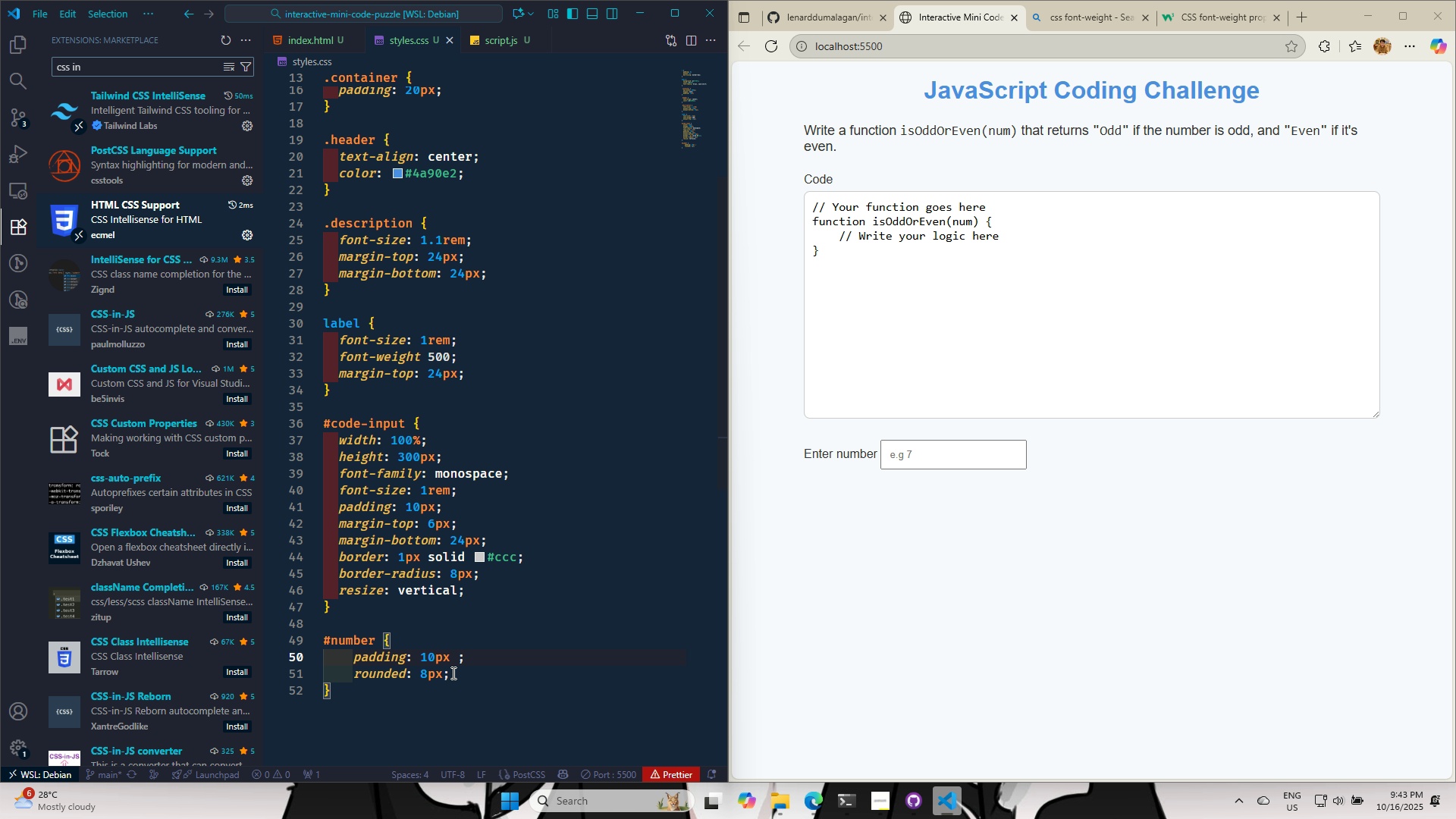 
key(Control+S)
 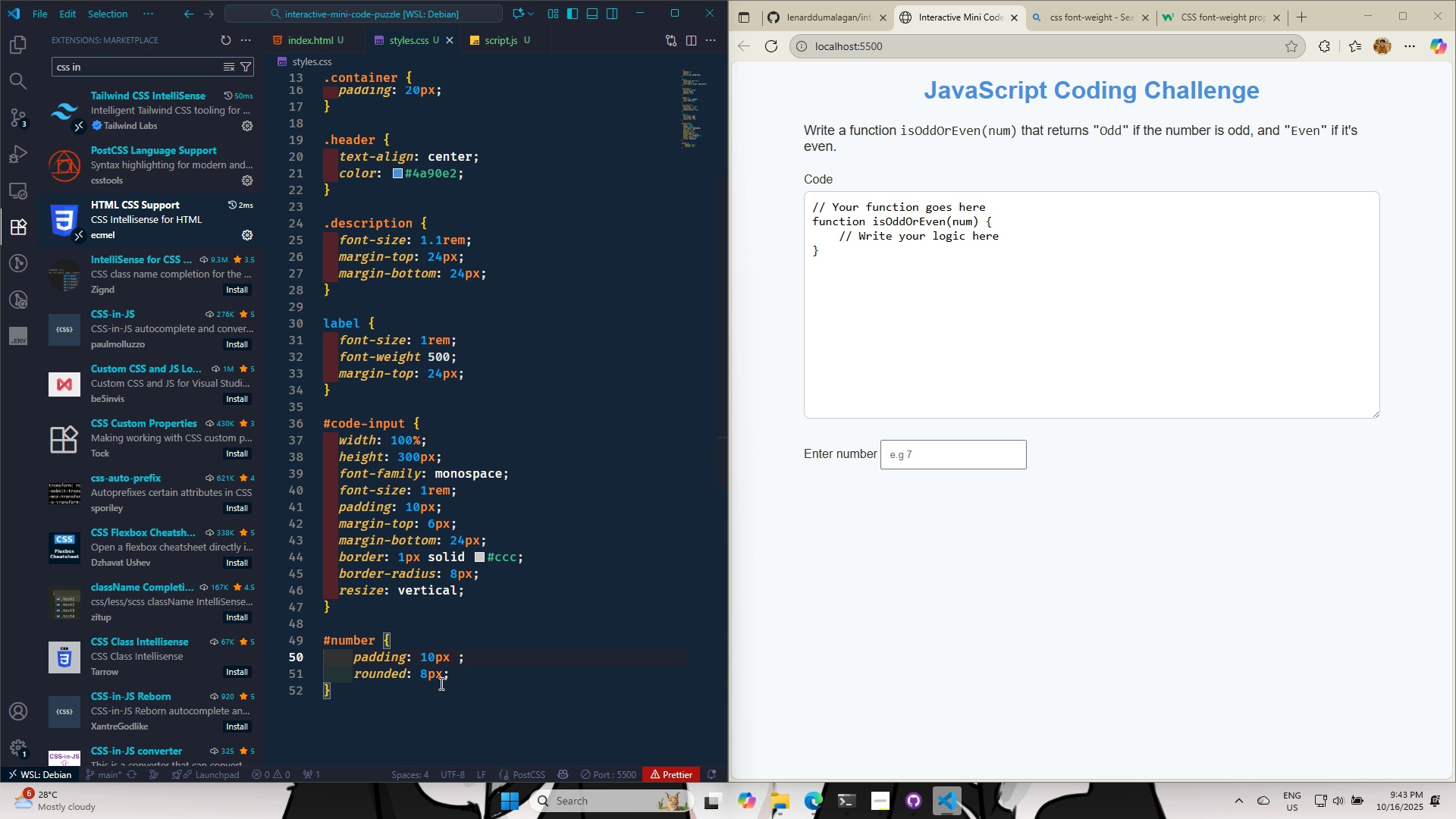 
key(Control+S)
 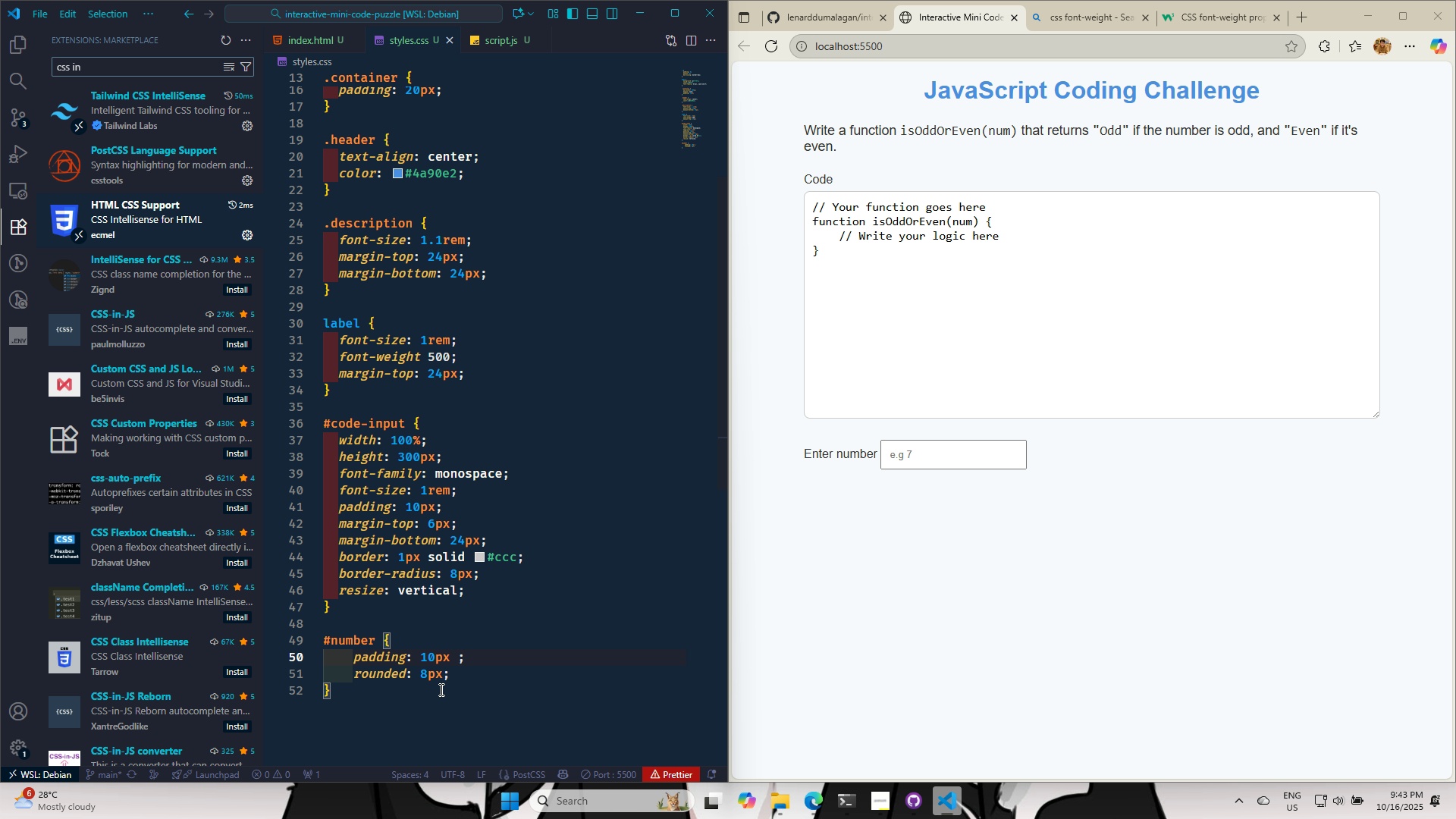 
key(Control+S)
 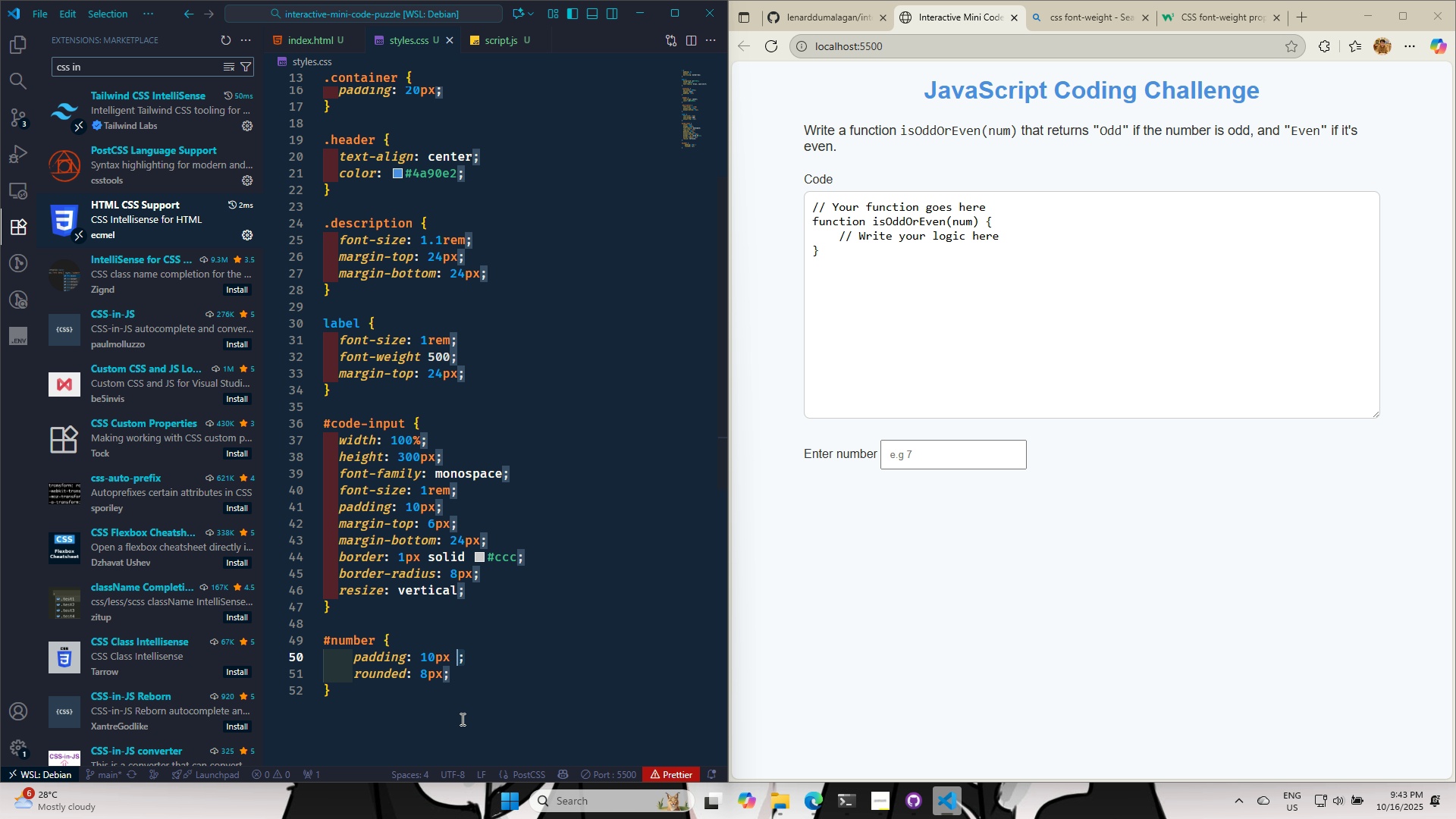 
wait(5.45)
 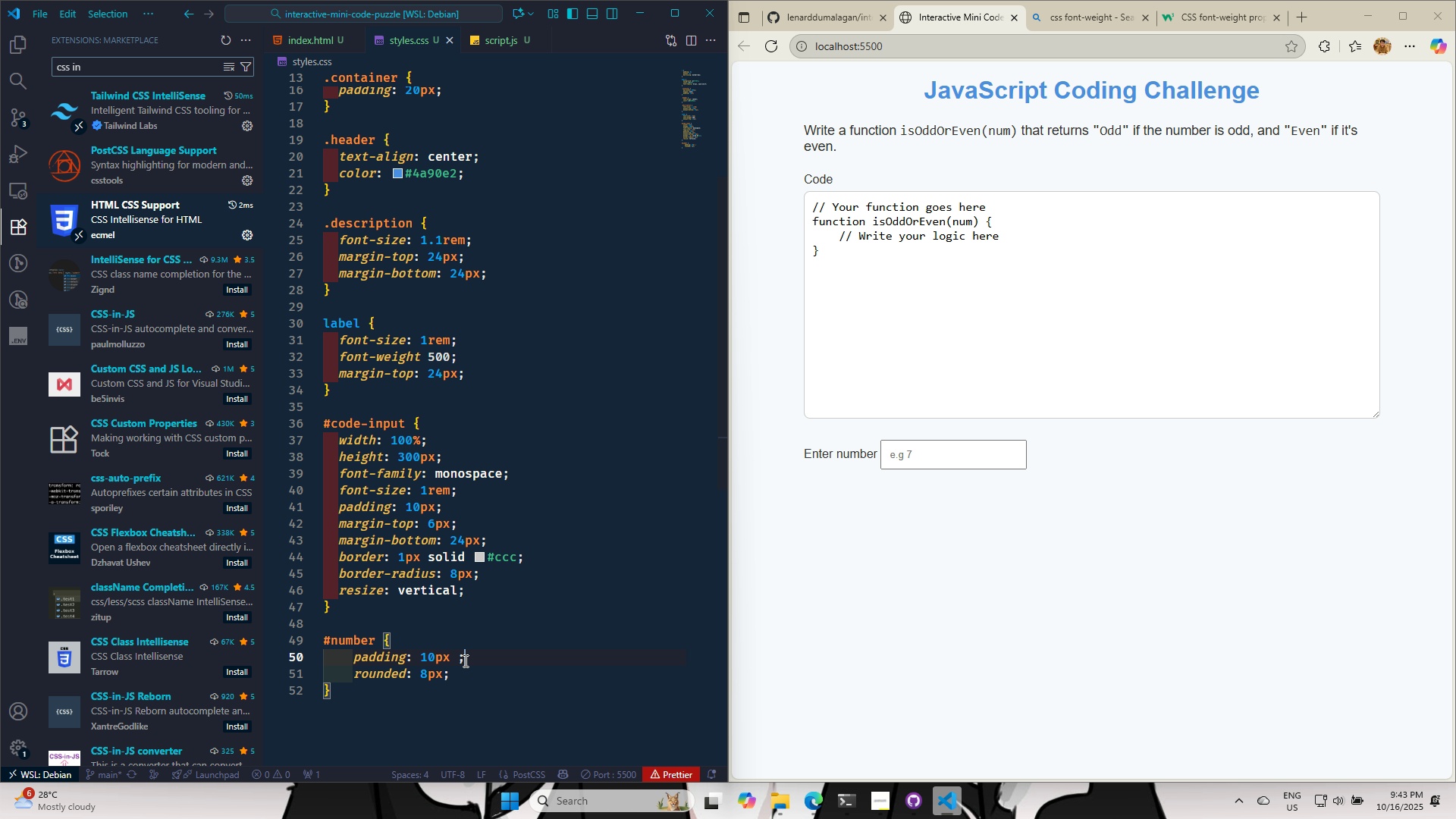 
key(Backspace)
 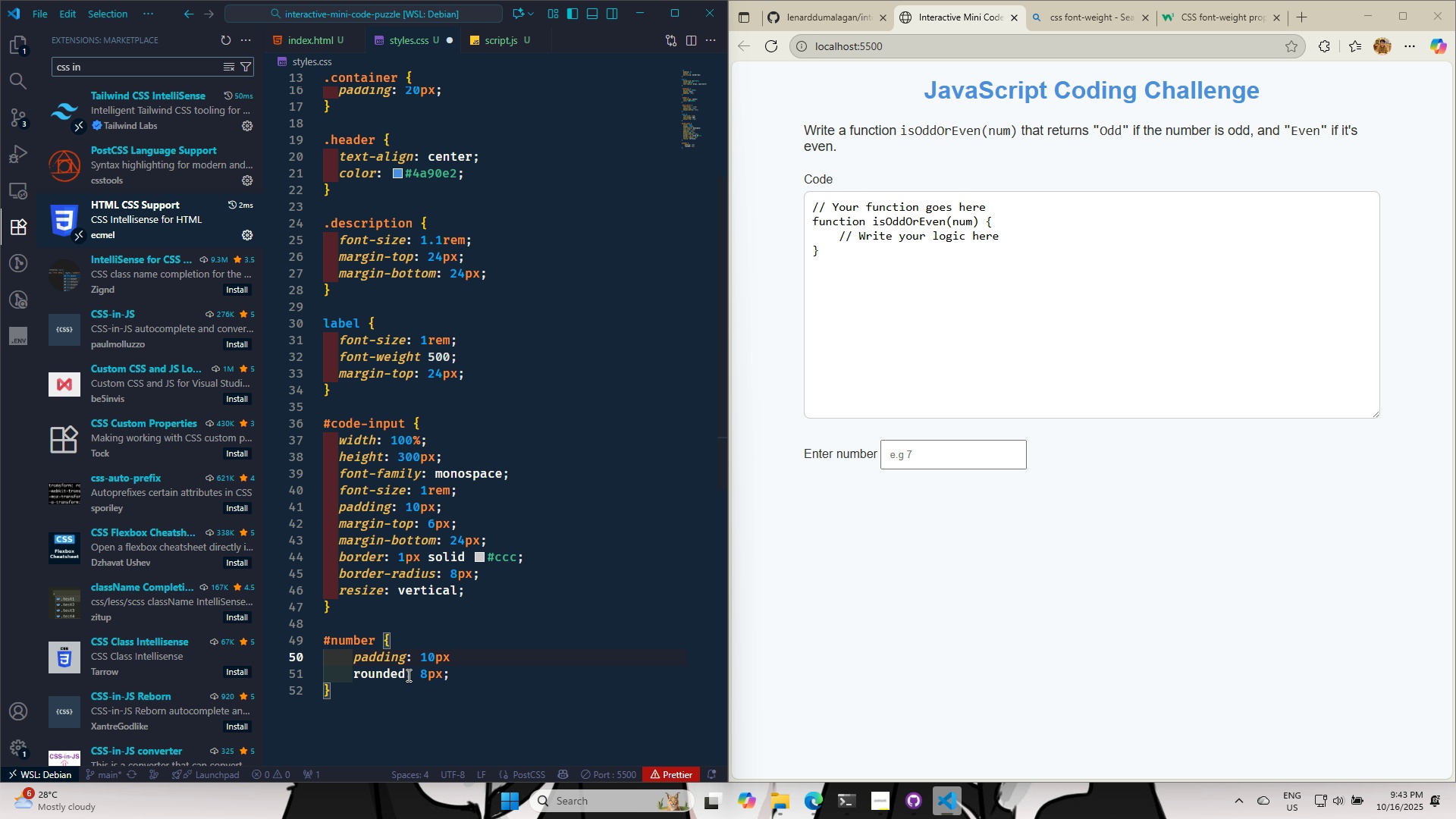 
left_click([405, 674])
 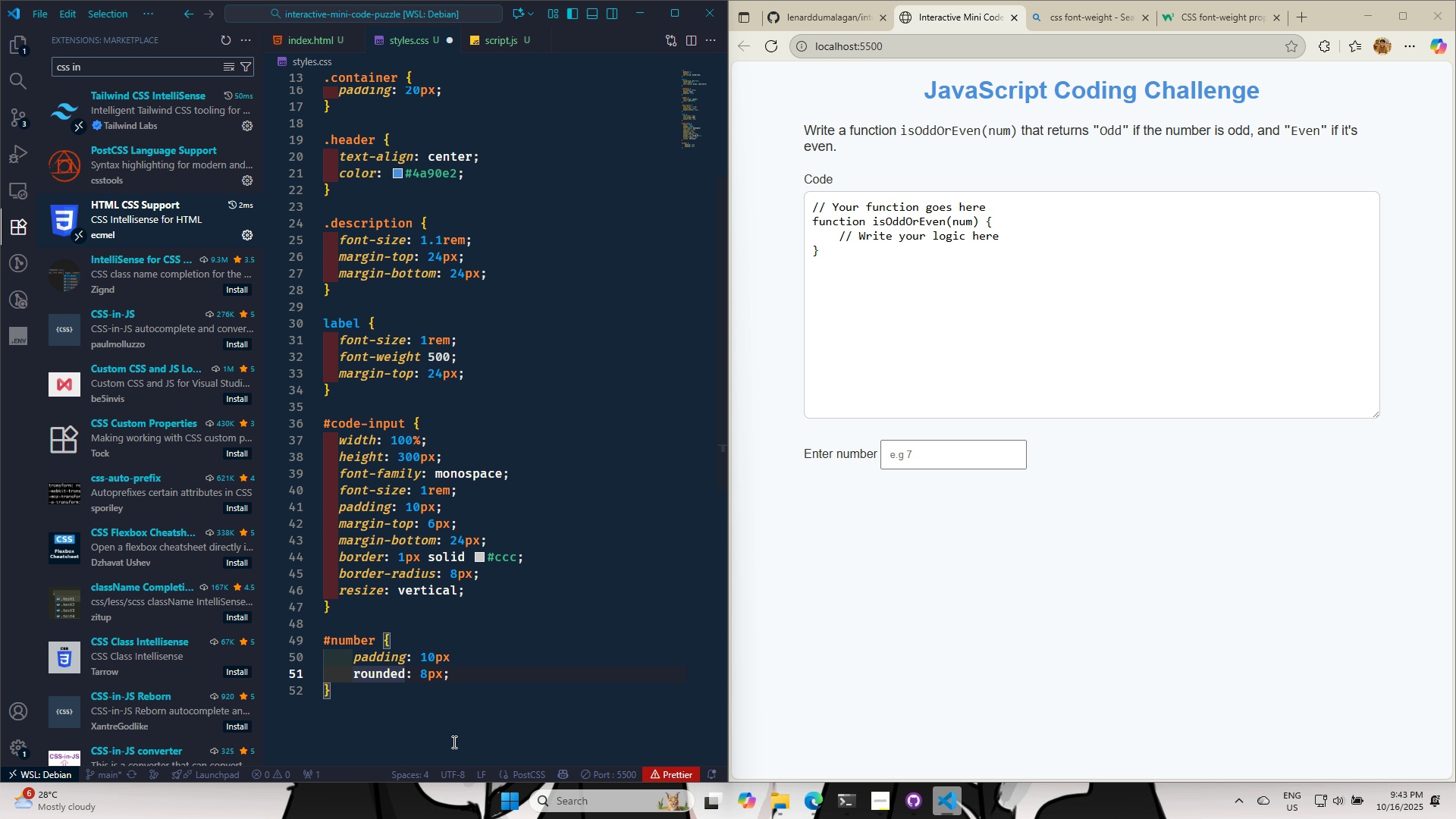 
key(Backspace)
key(Backspace)
key(Backspace)
key(Backspace)
key(Backspace)
key(Backspace)
key(Backspace)
type(v)
key(Backspace)
type(border-rad)
 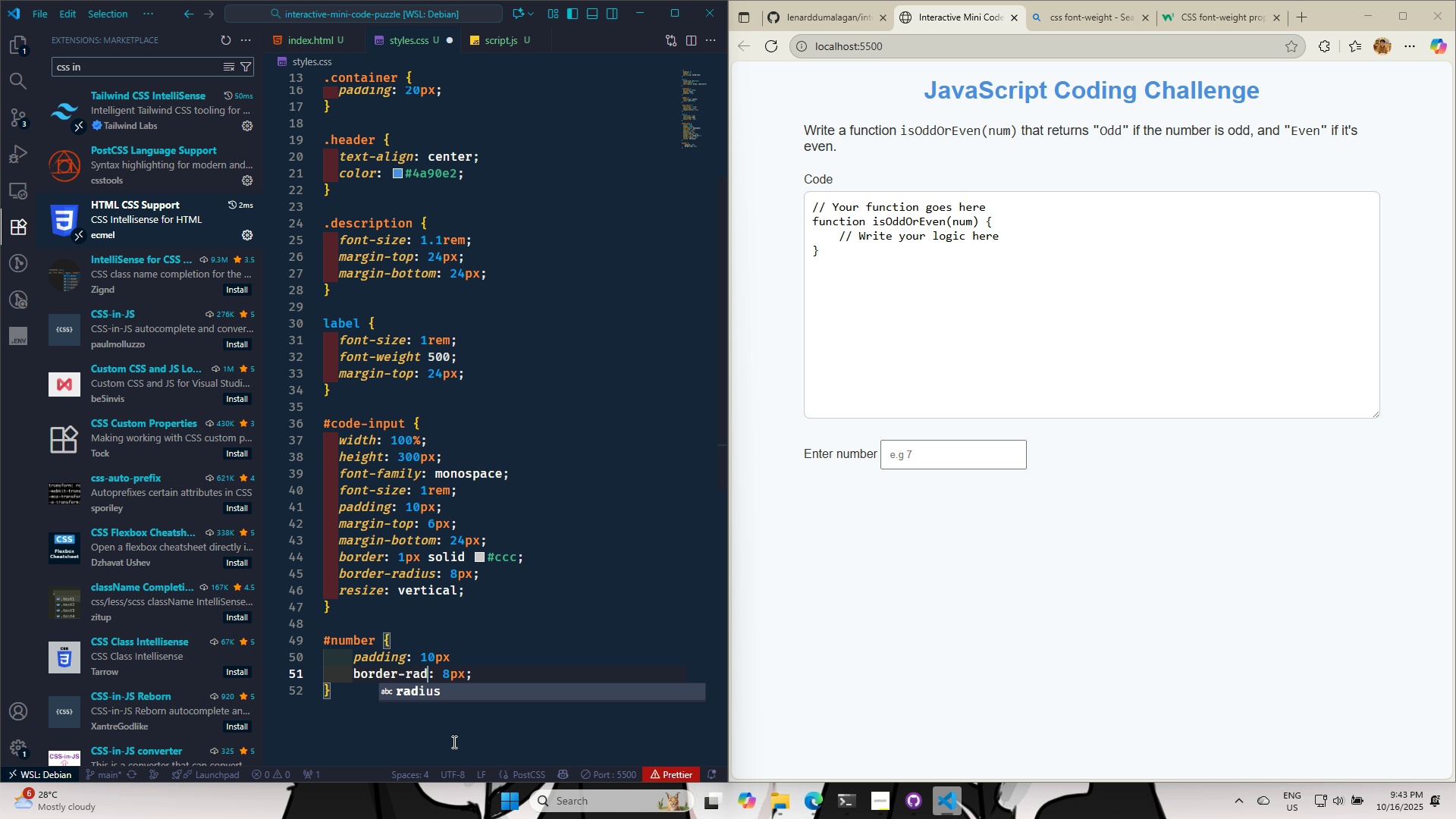 
key(Enter)
 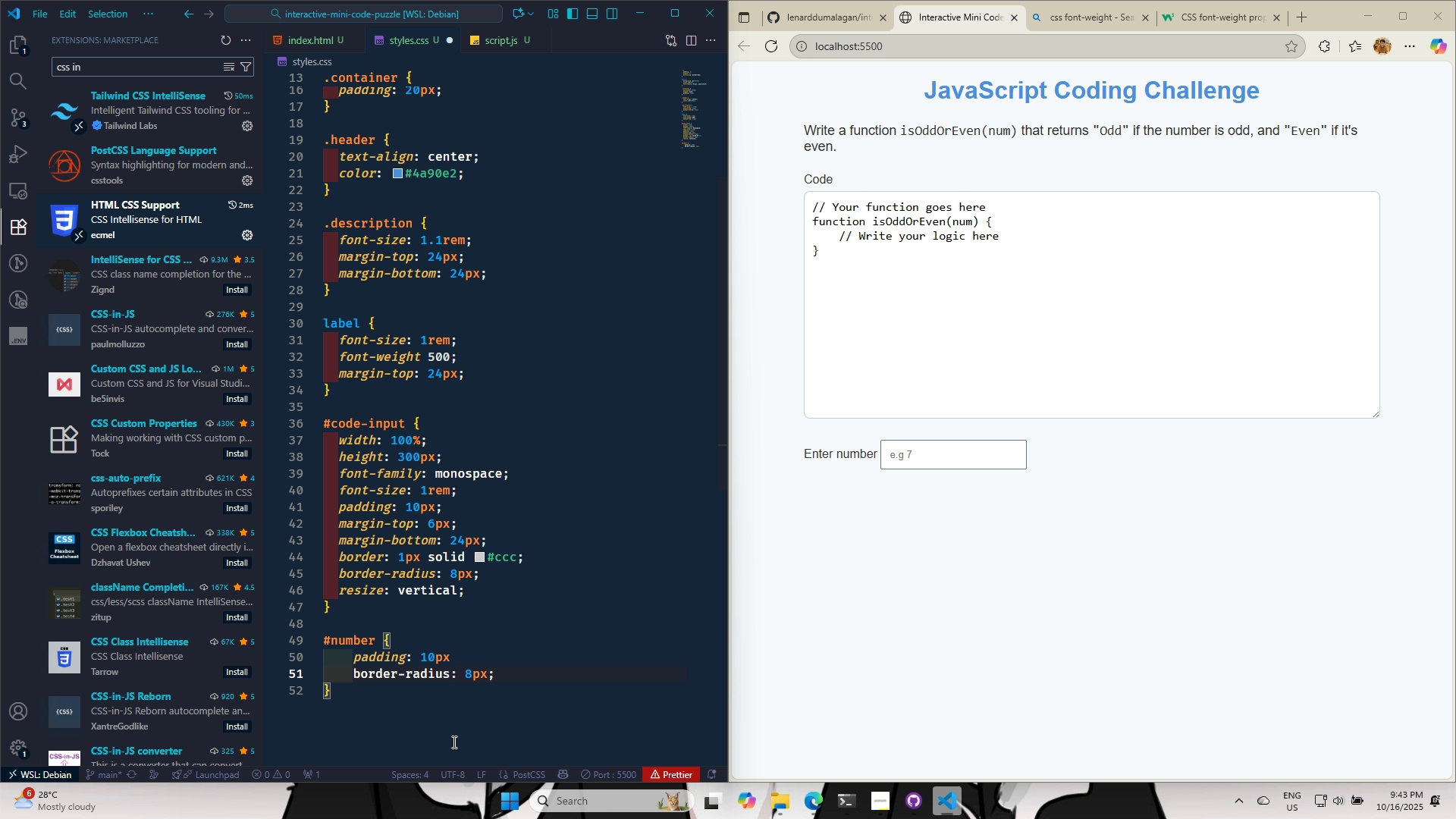 
key(ArrowUp)
 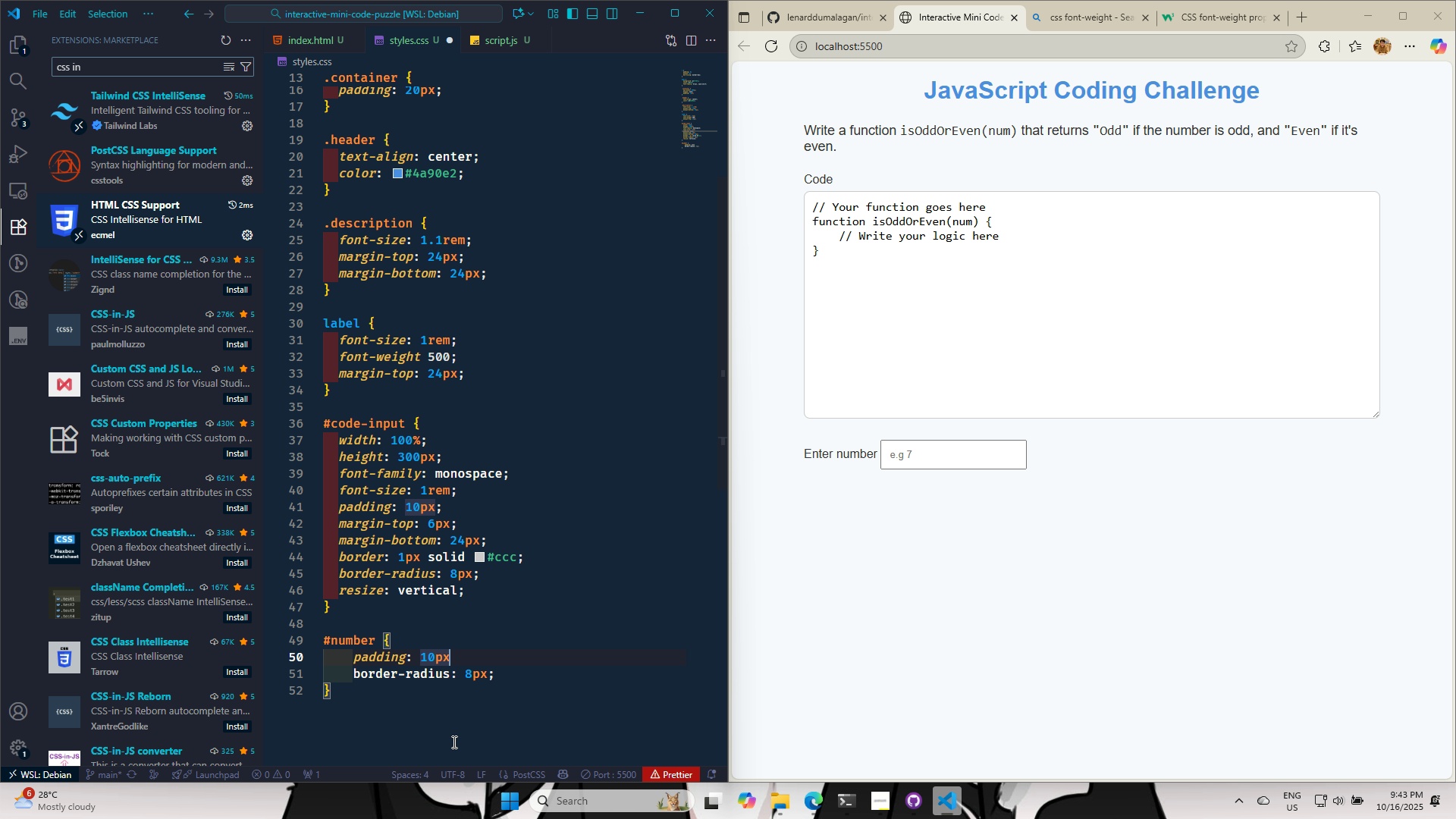 
key(L)
 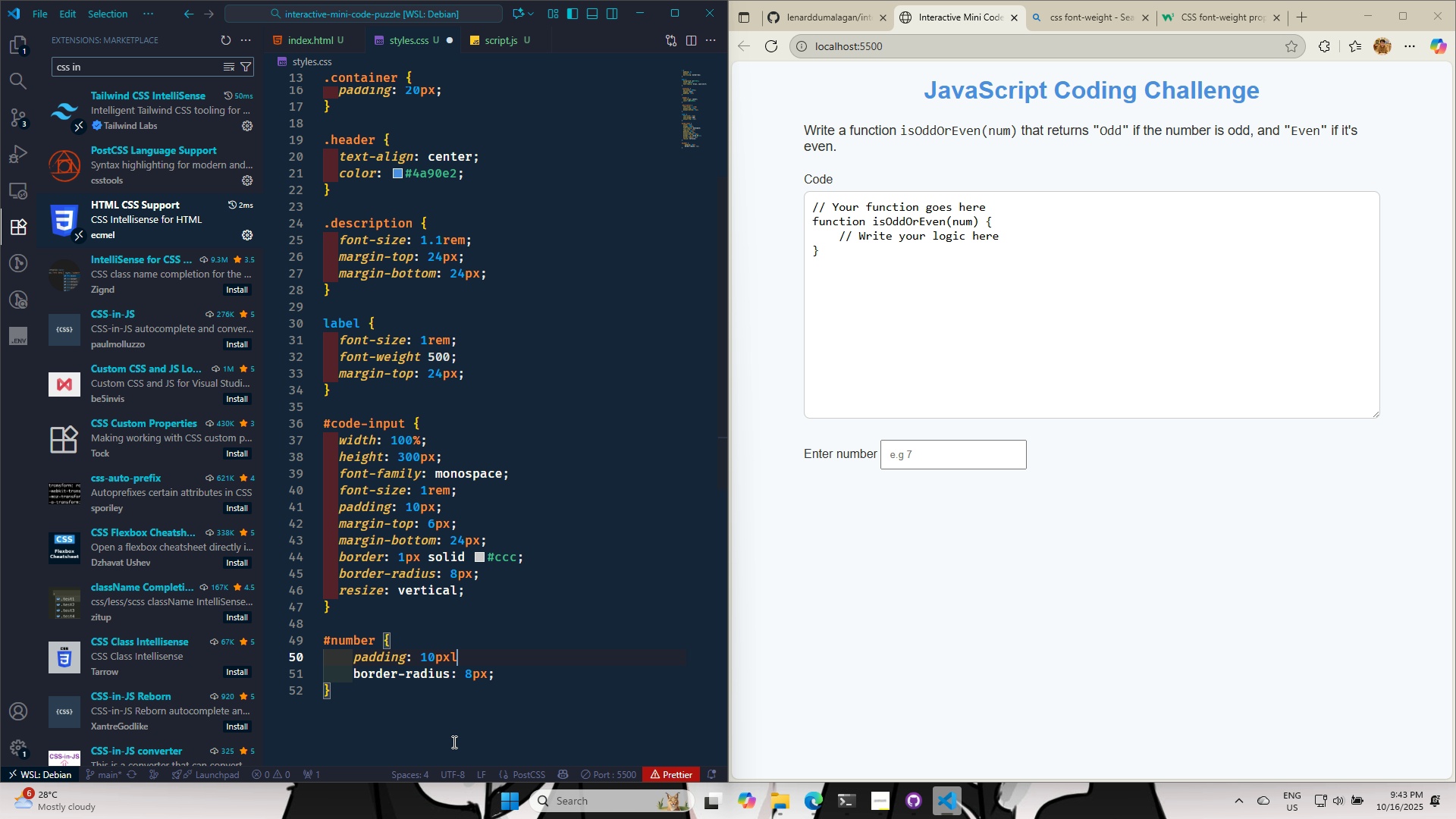 
key(Backspace)
 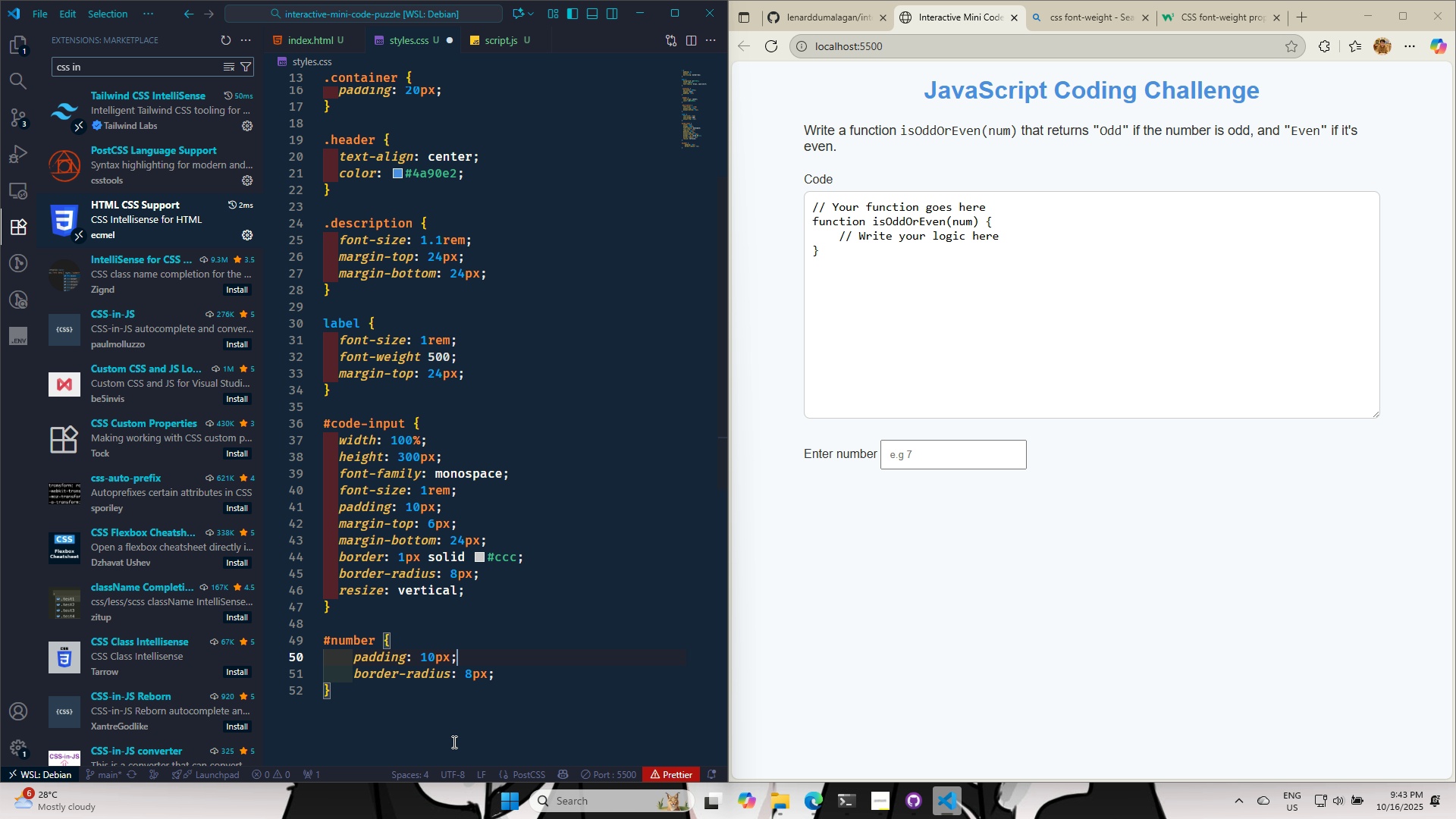 
key(Semicolon)
 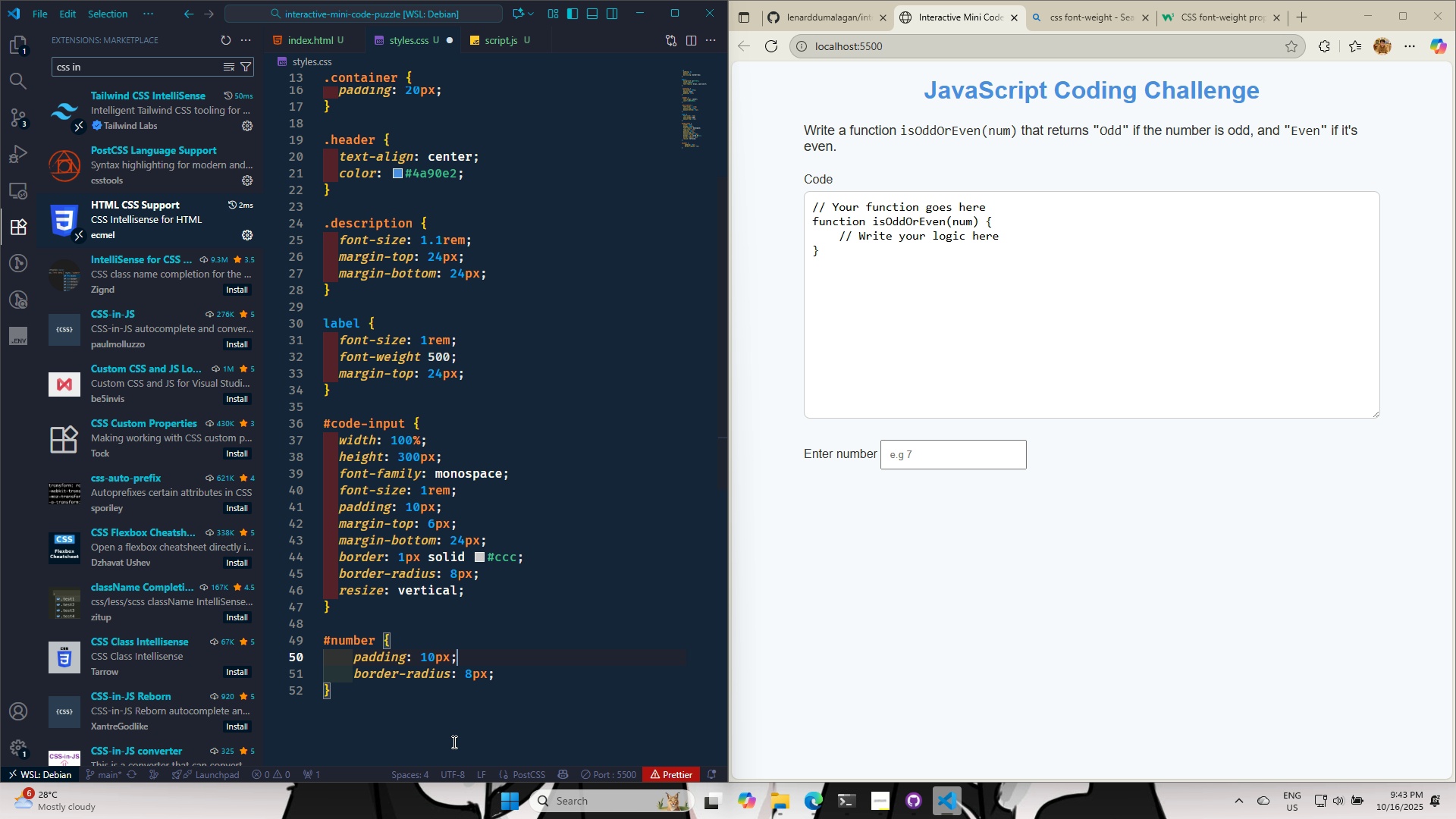 
key(Control+S)
 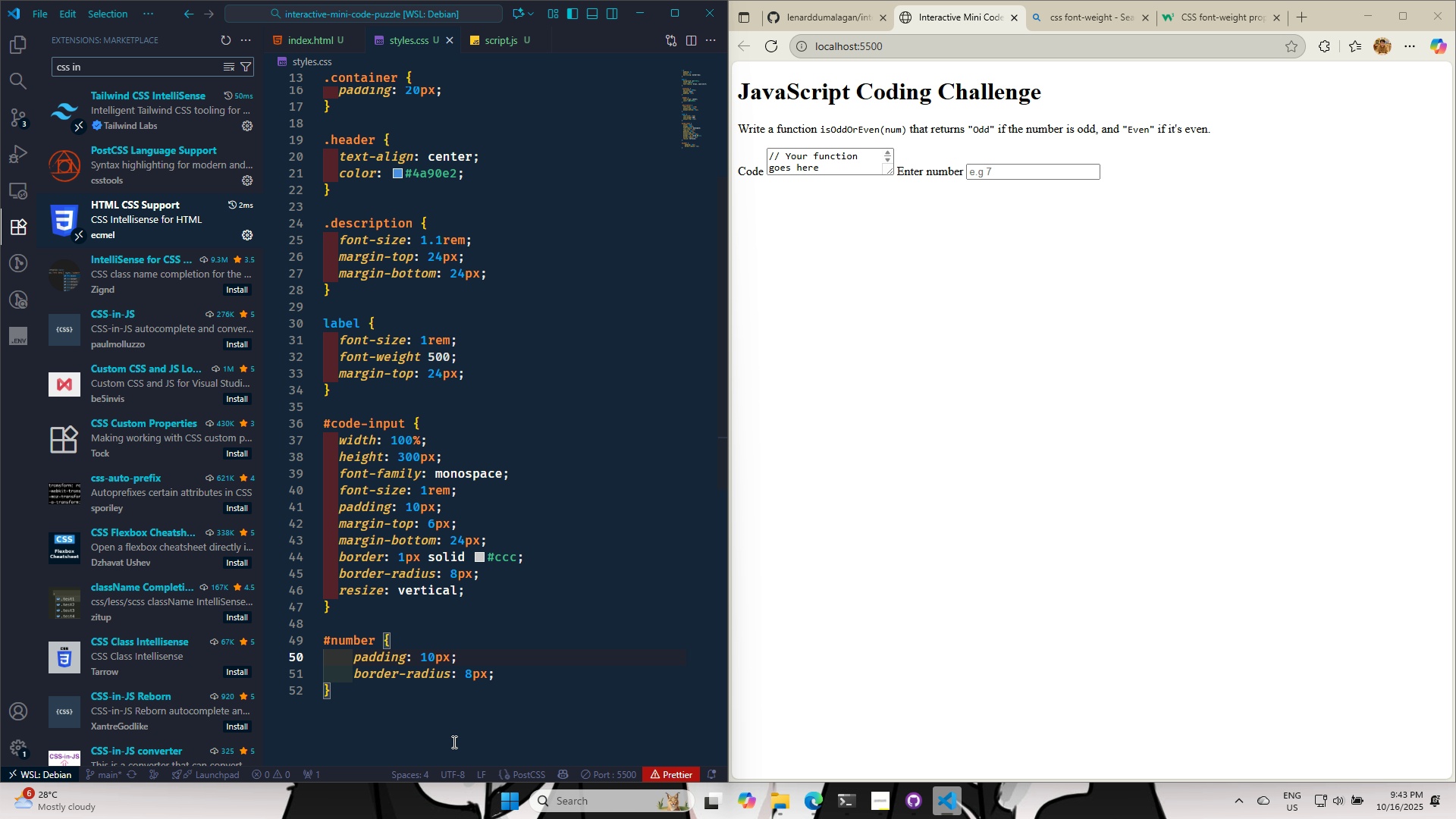 
key(Control+S)
 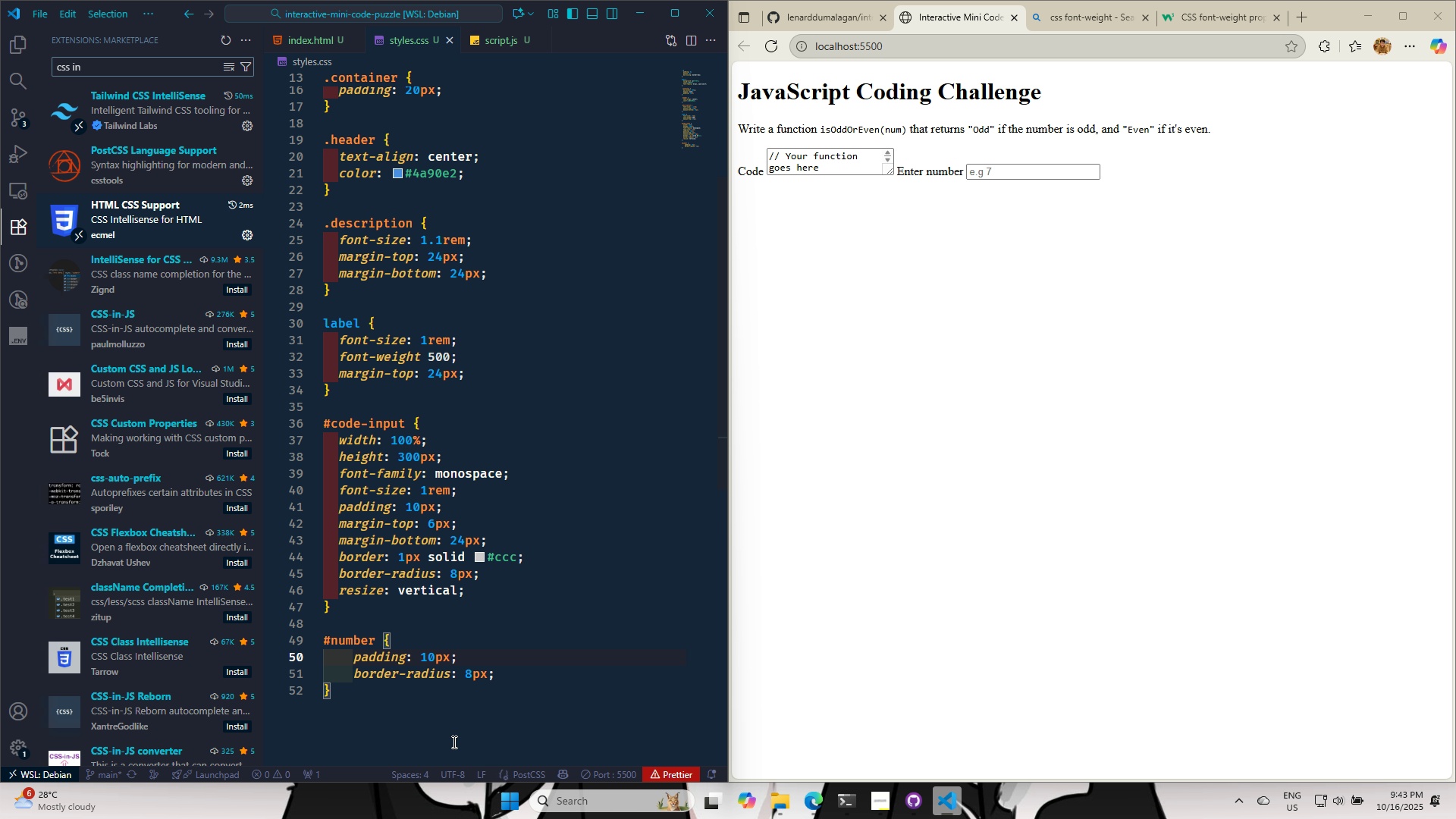 
key(Control+S)
 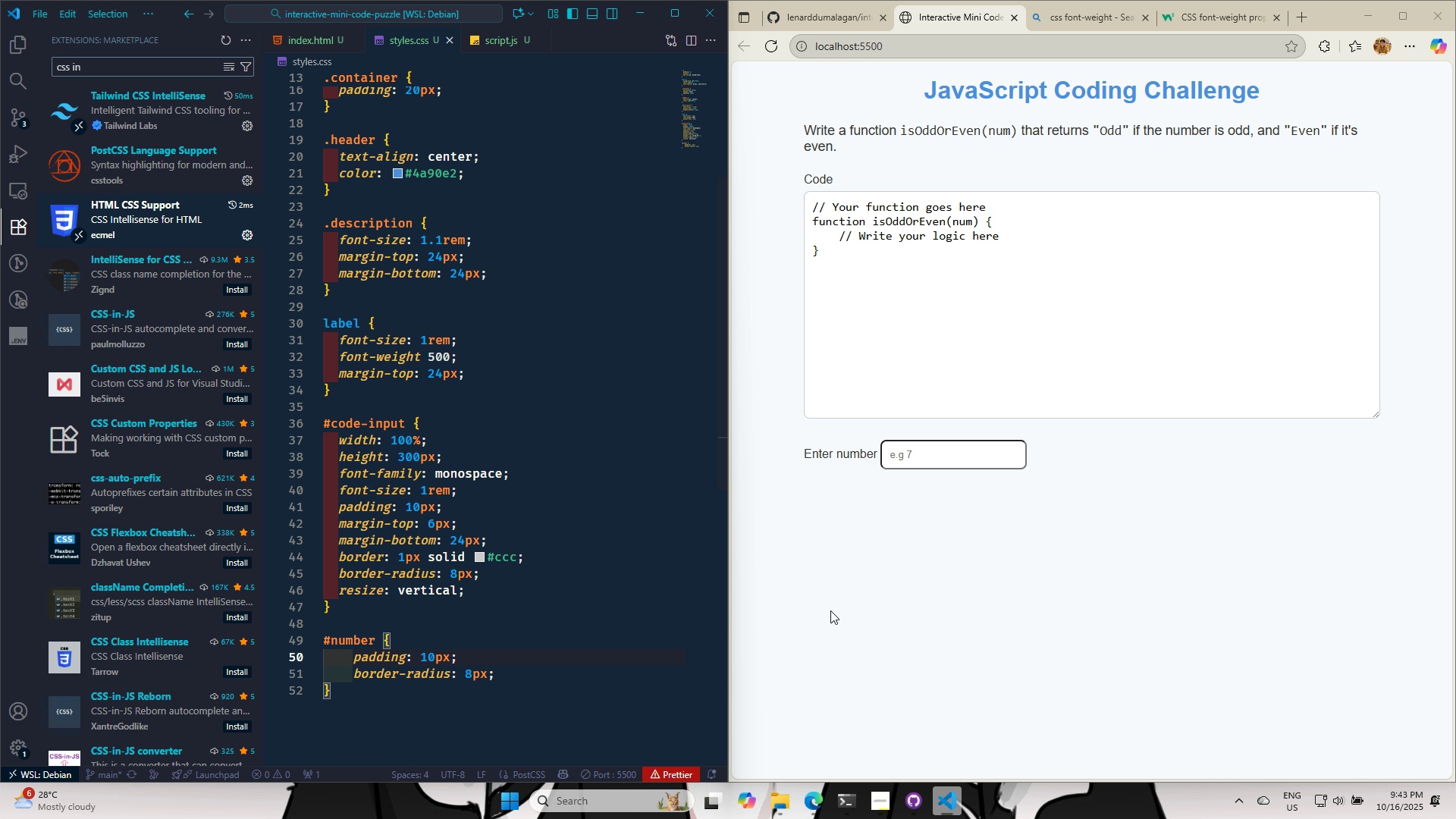 
left_click([936, 563])
 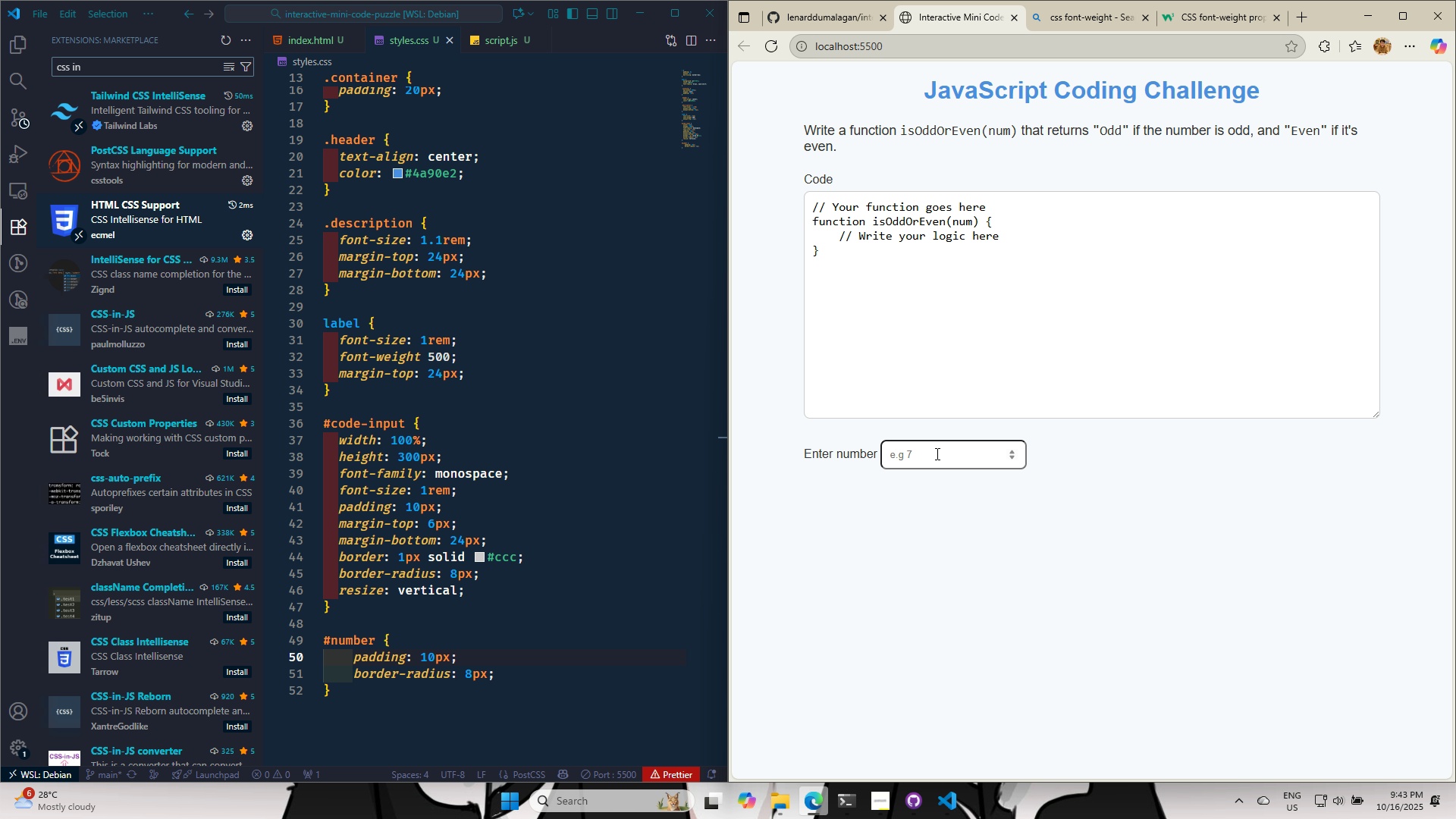 
left_click([937, 453])
 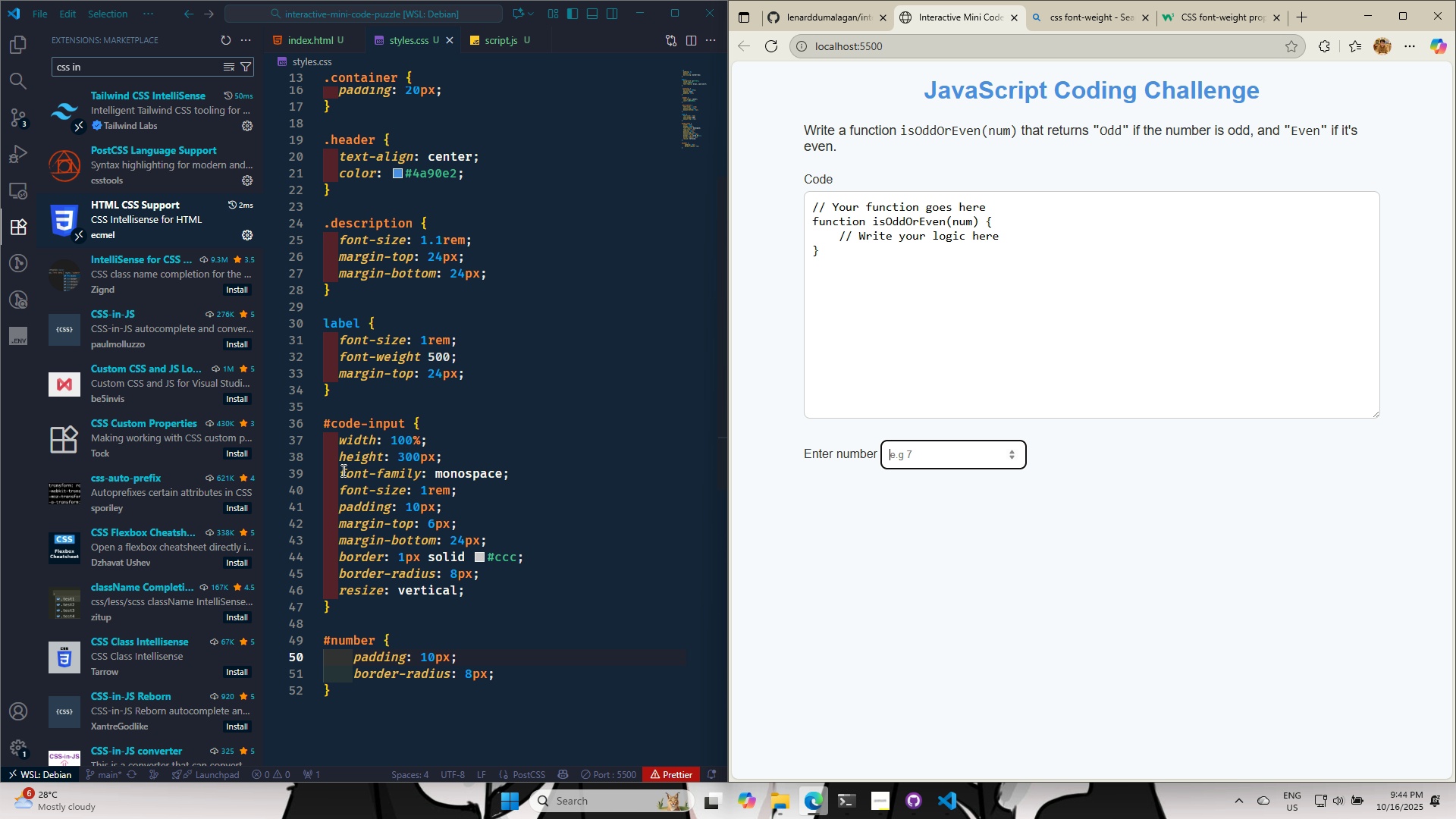 
wait(15.72)
 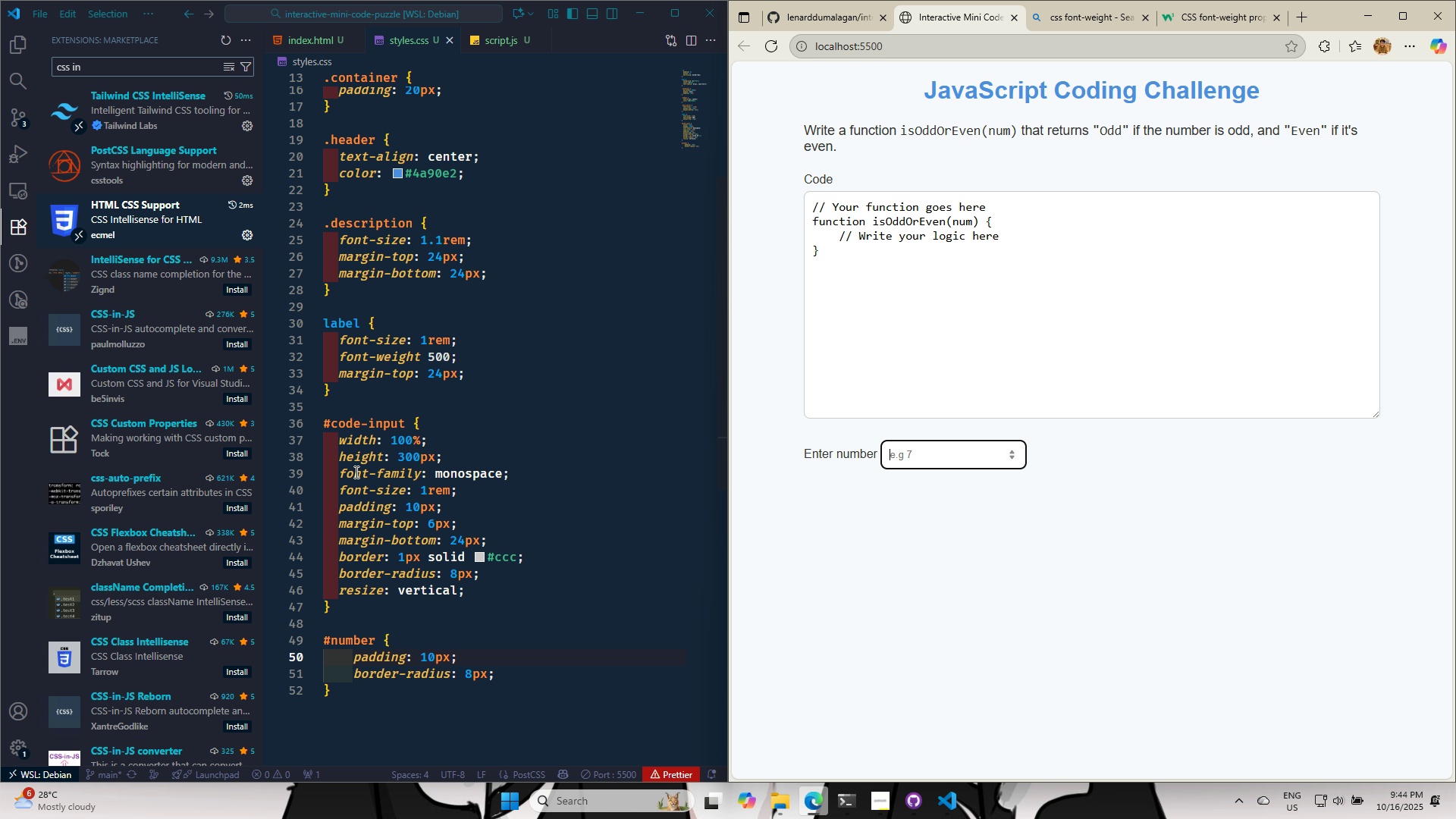 
key(Control+C)
 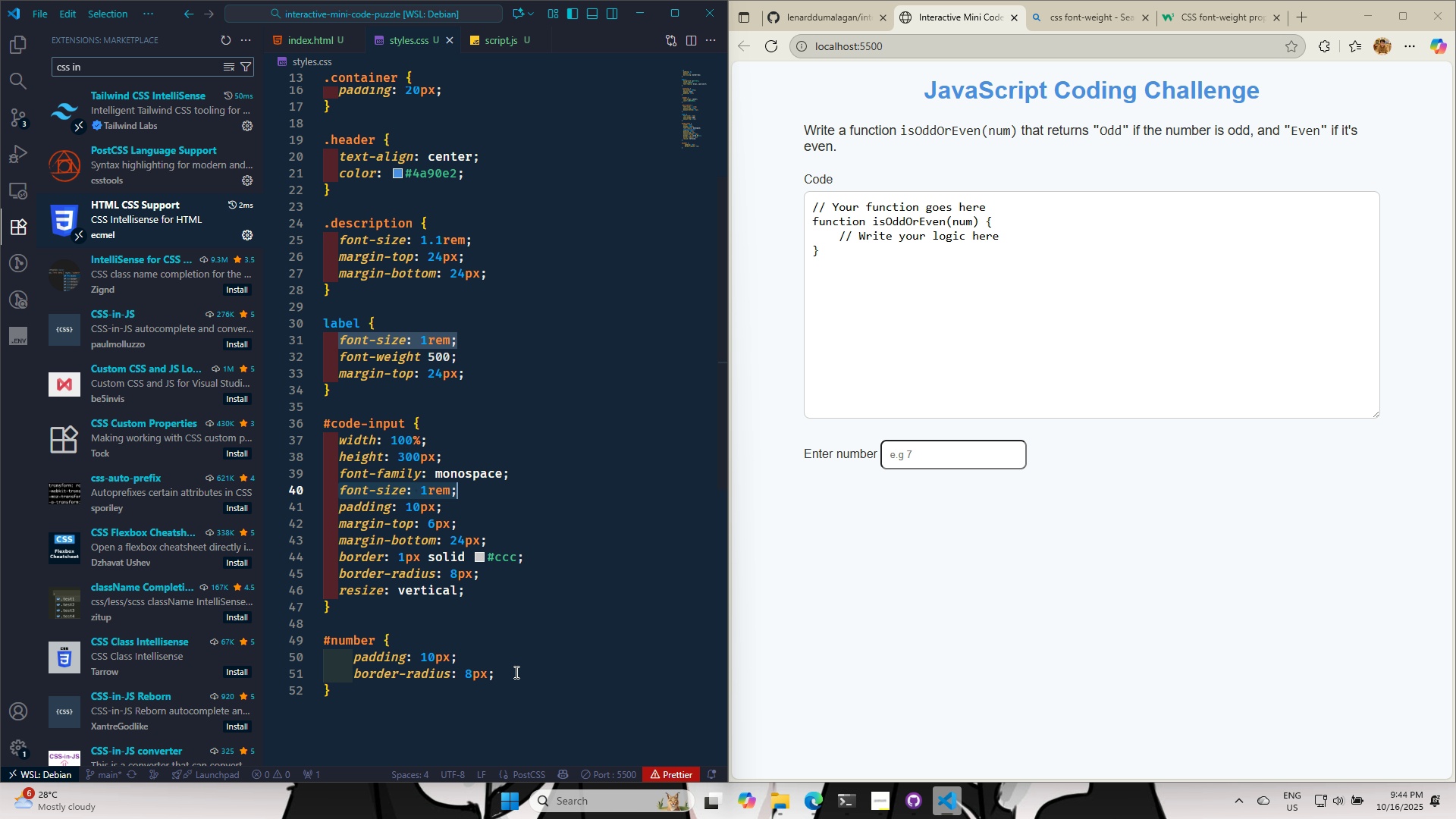 
left_click([515, 672])
 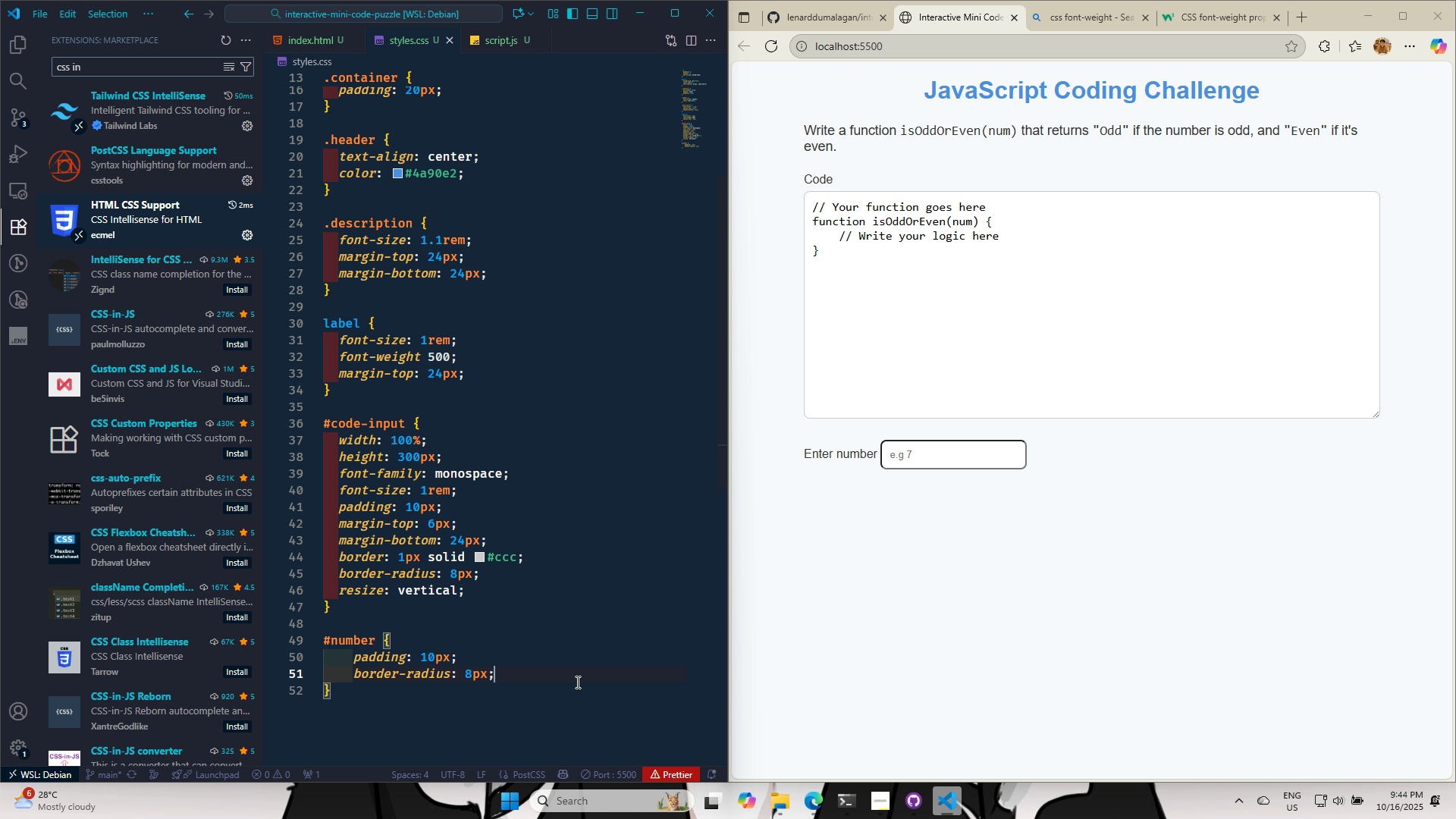 
key(Enter)
 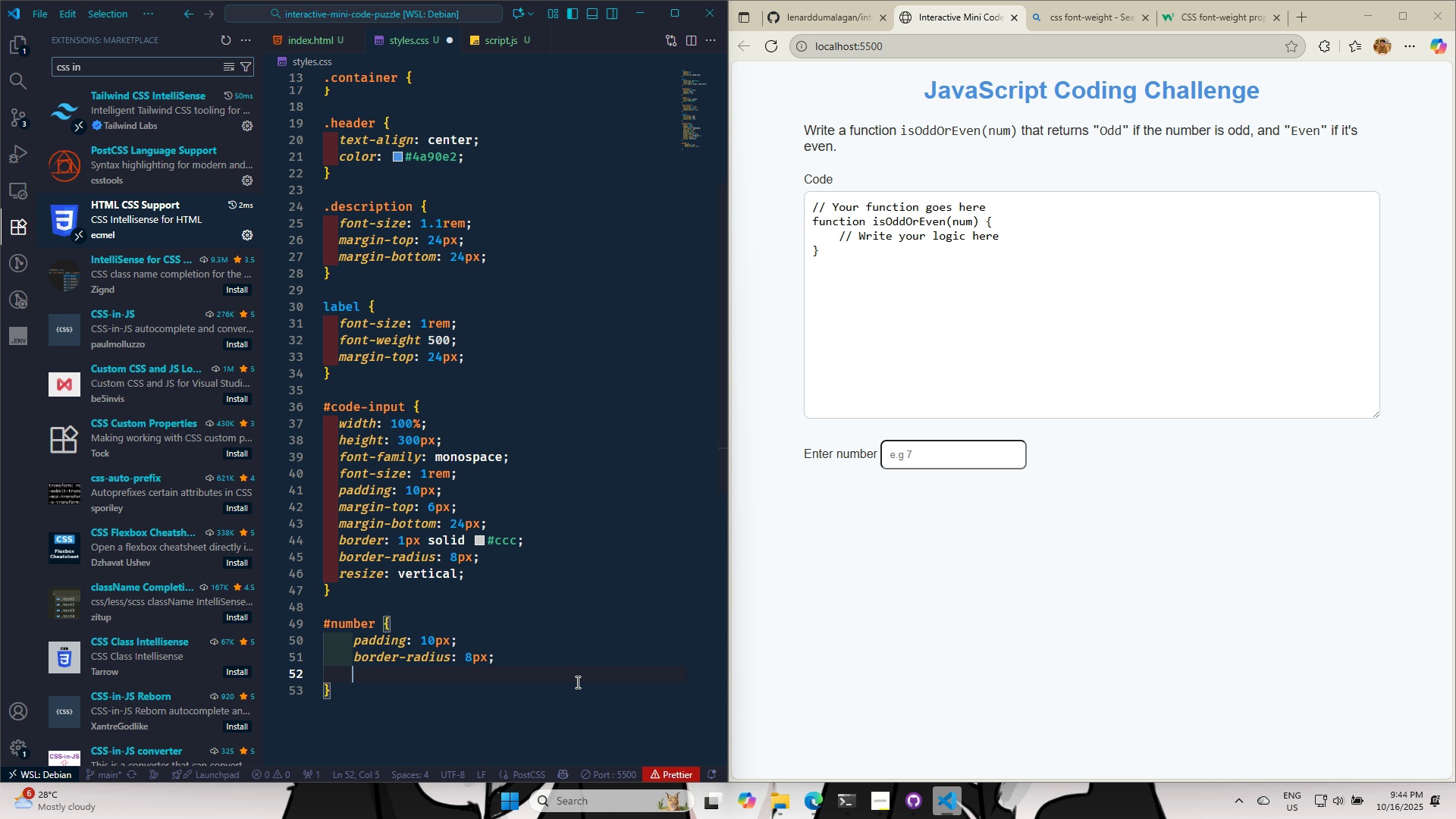 
type(vs)
 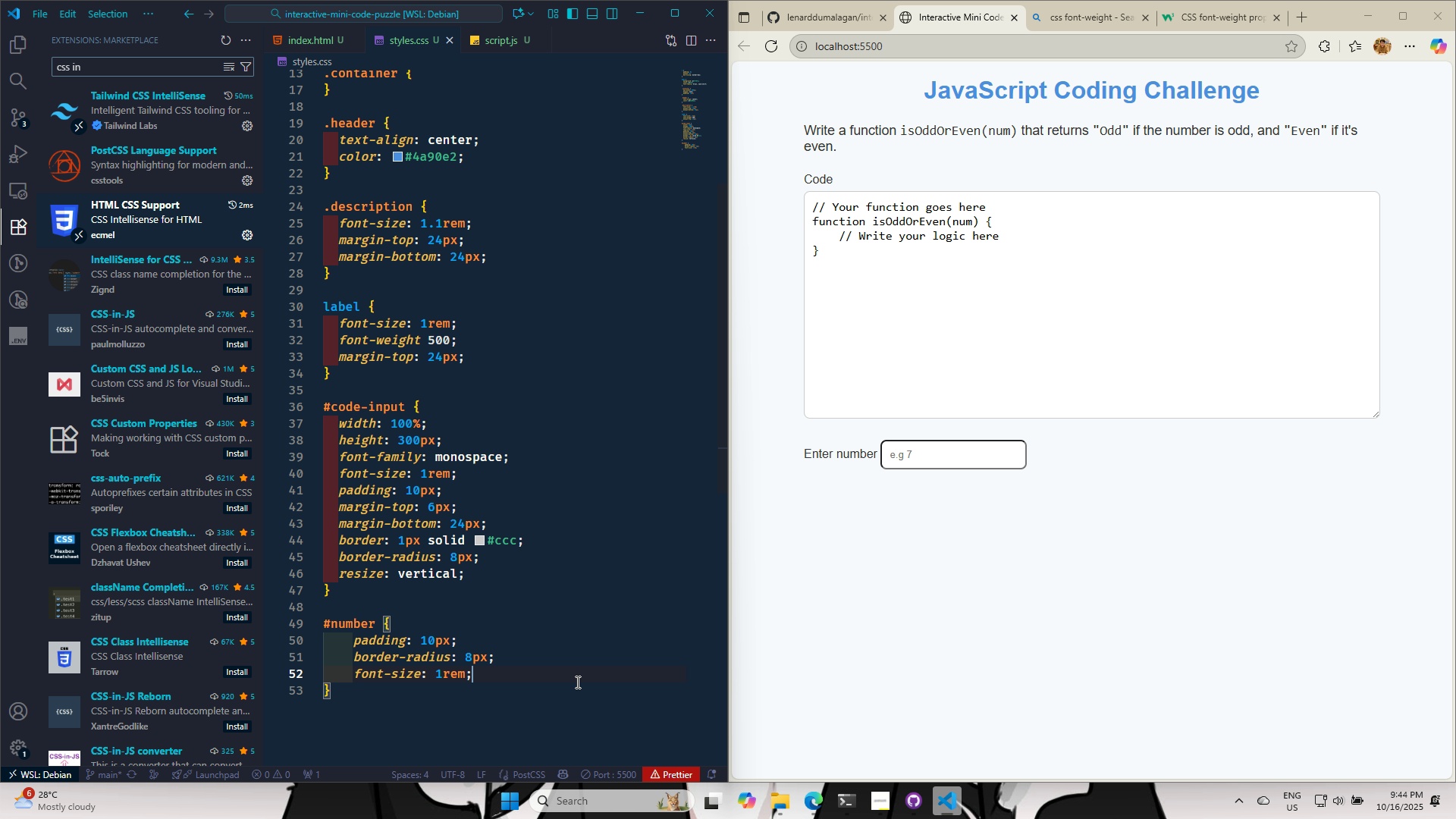 
key(Control+S)
 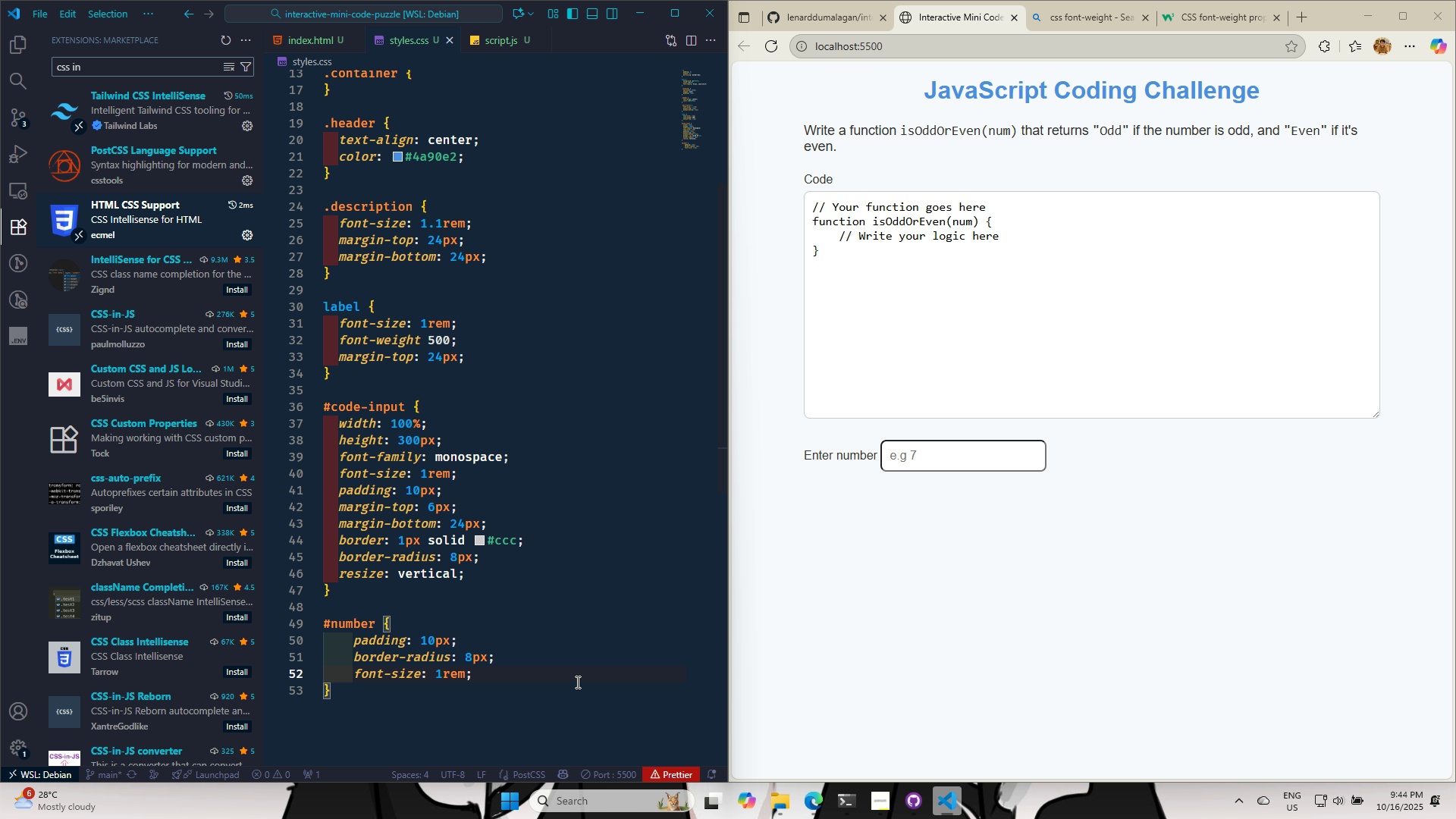 
key(Control+S)
 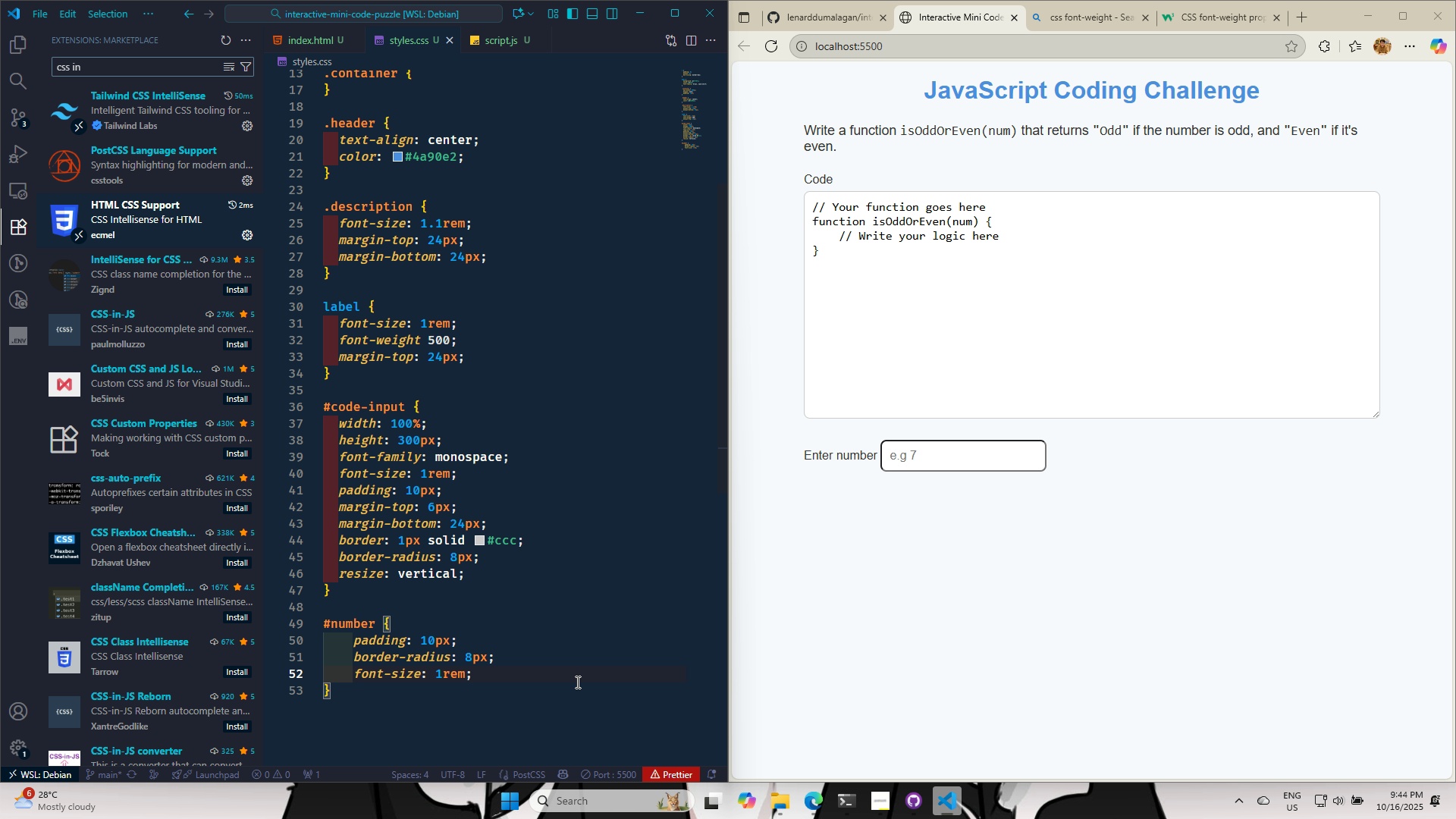 
key(Control+S)
 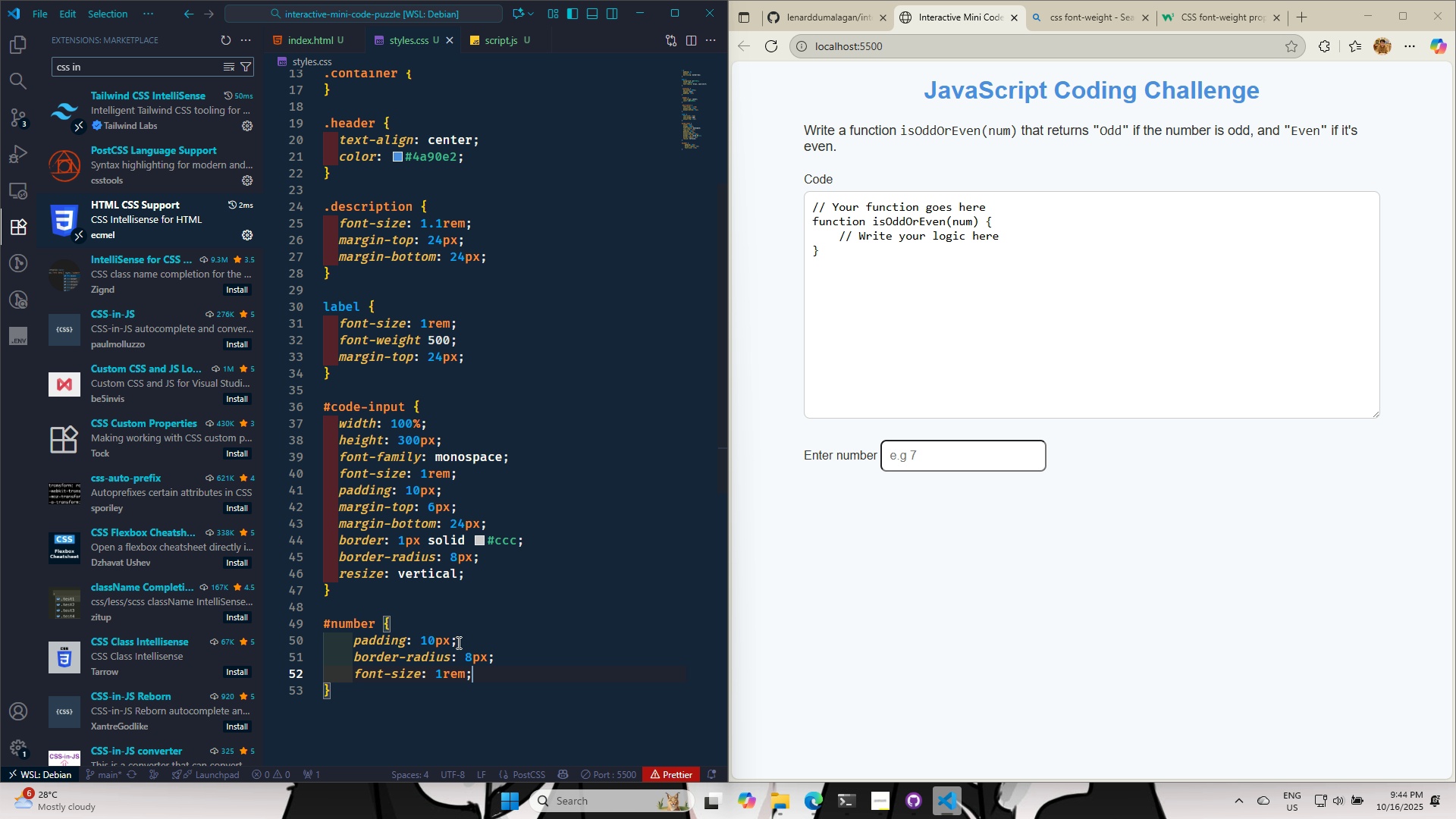 
key(Control+X)
 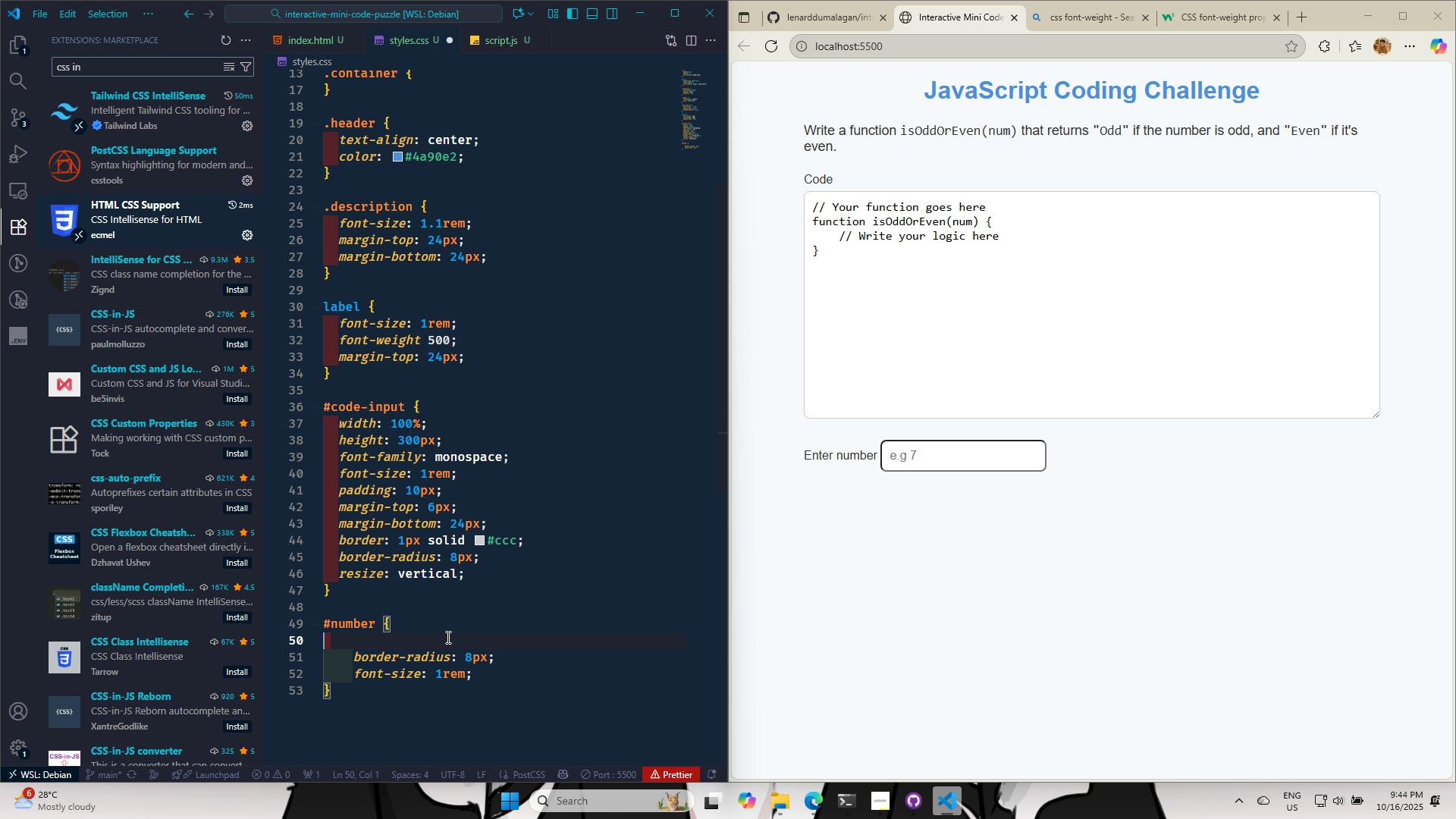 
key(Control+S)
 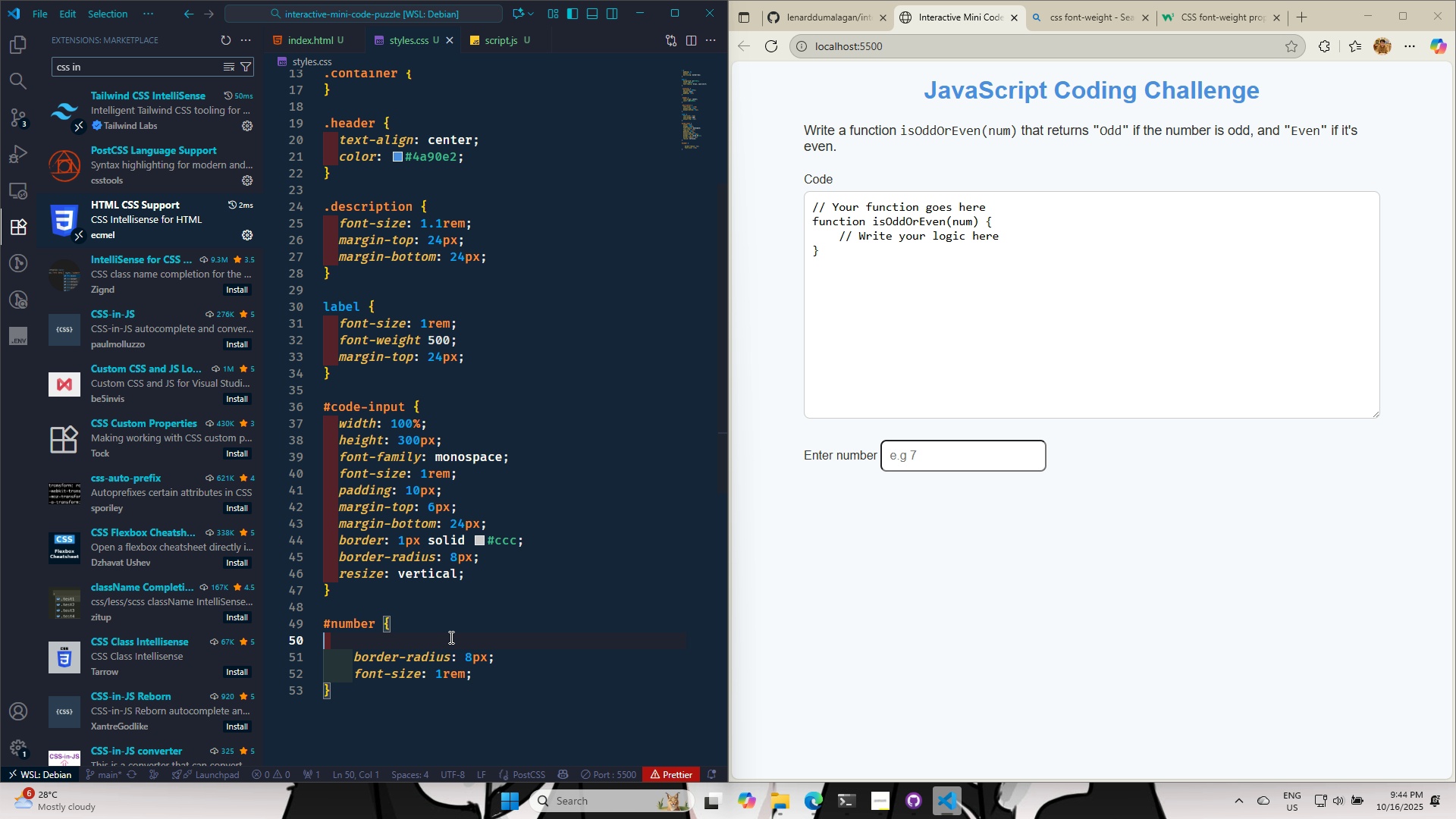 
key(Control+S)
 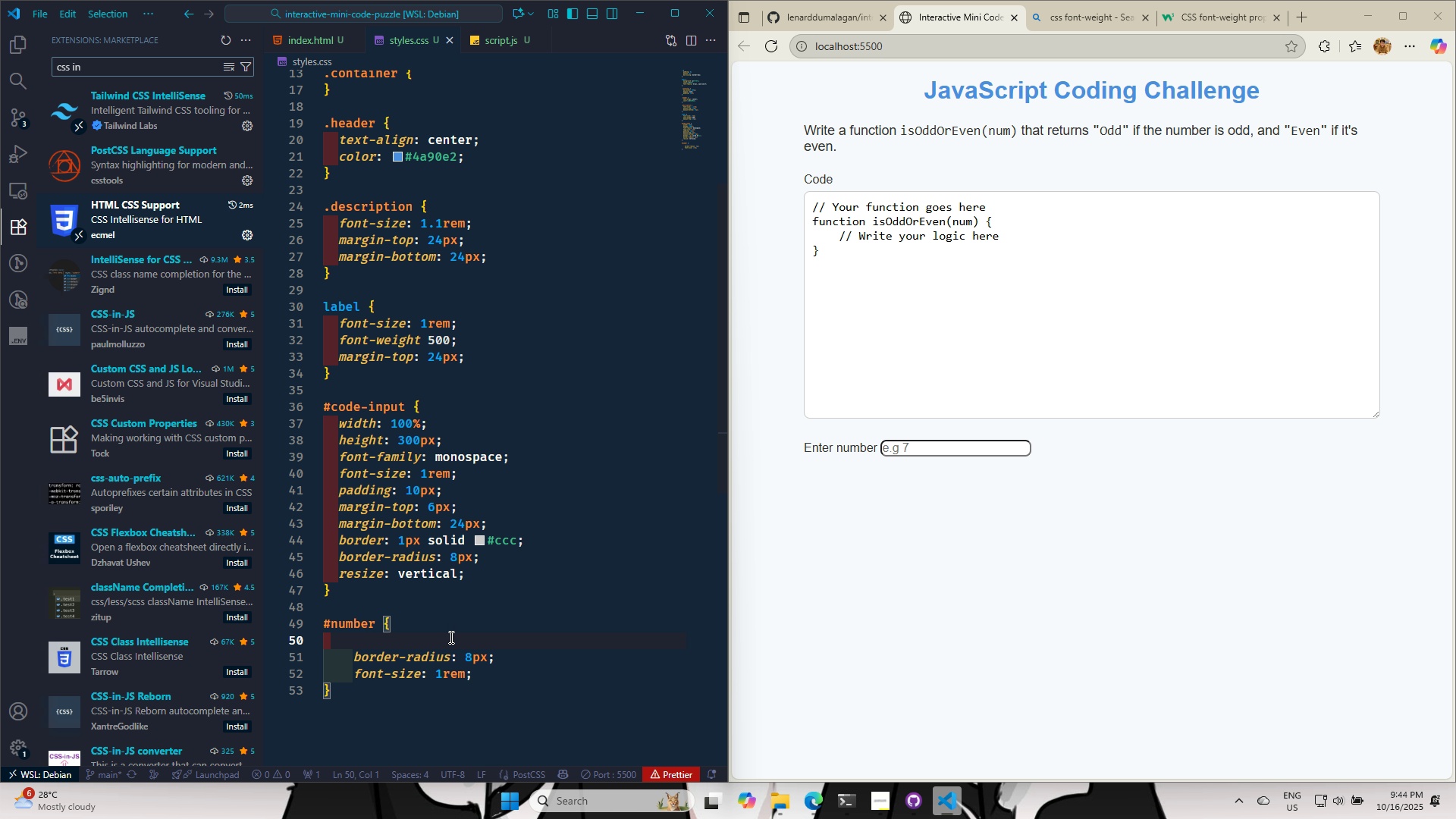 
key(Control+S)
 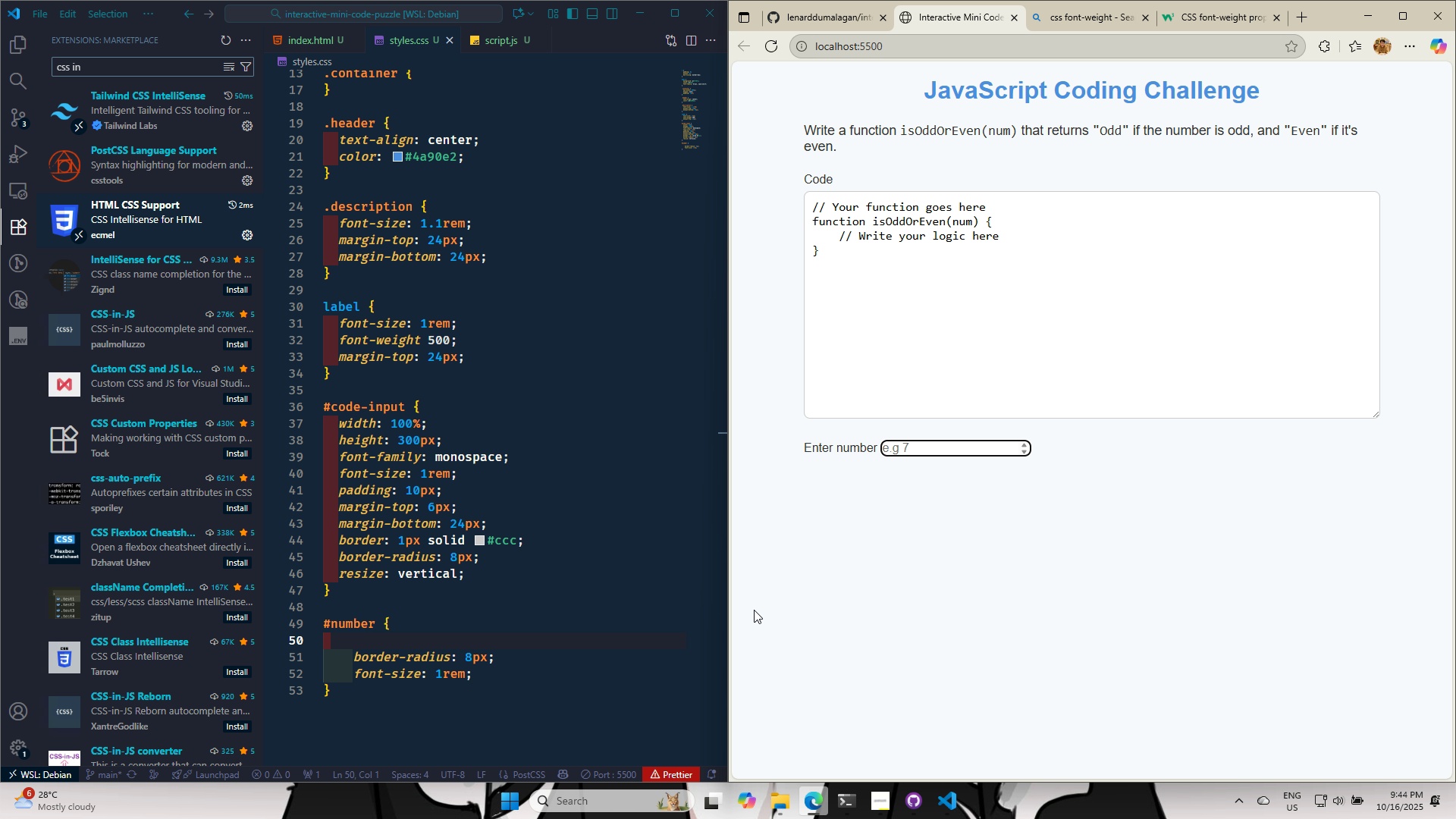 
left_click([541, 657])
 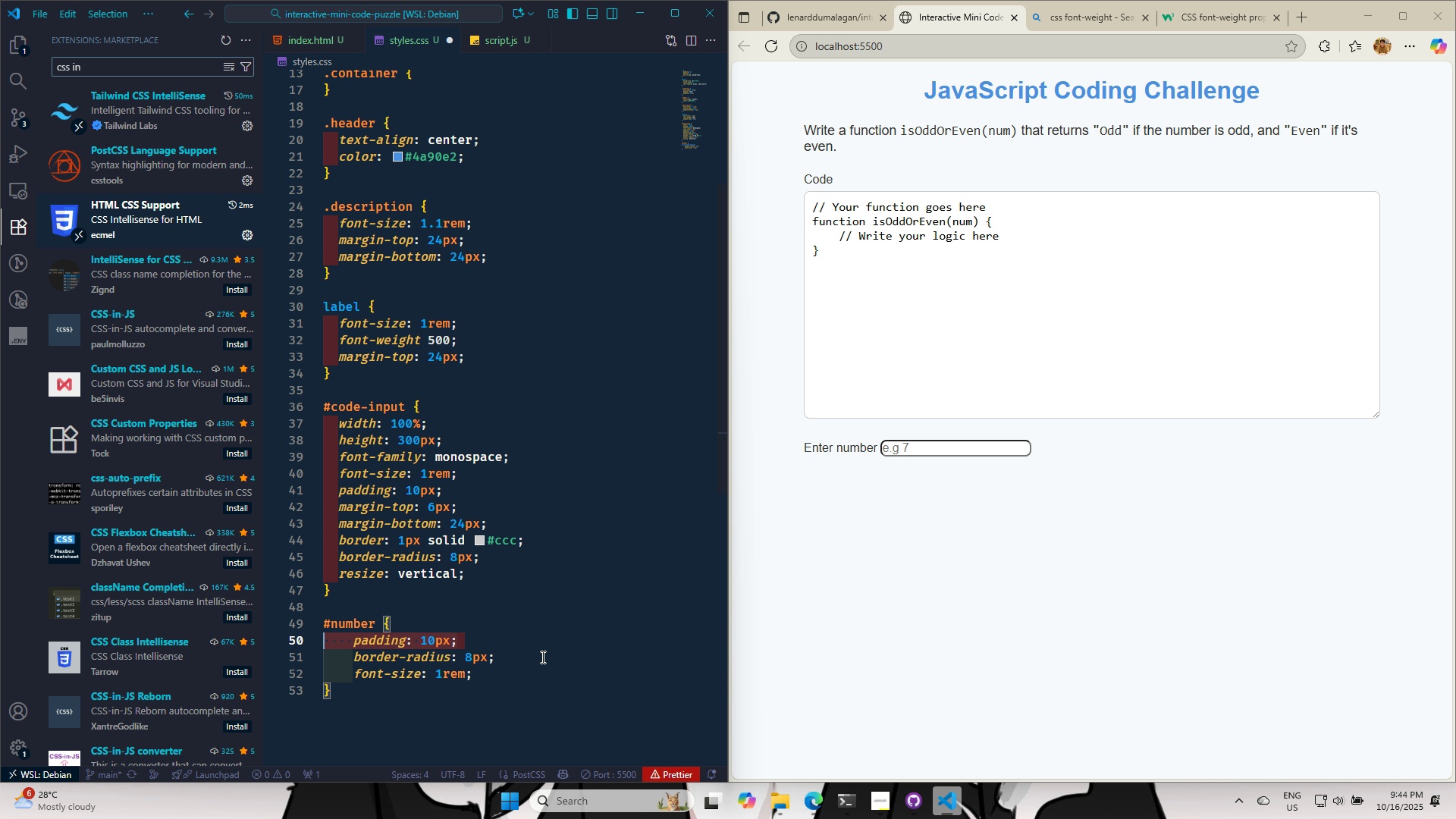 
key(Control+Z)
 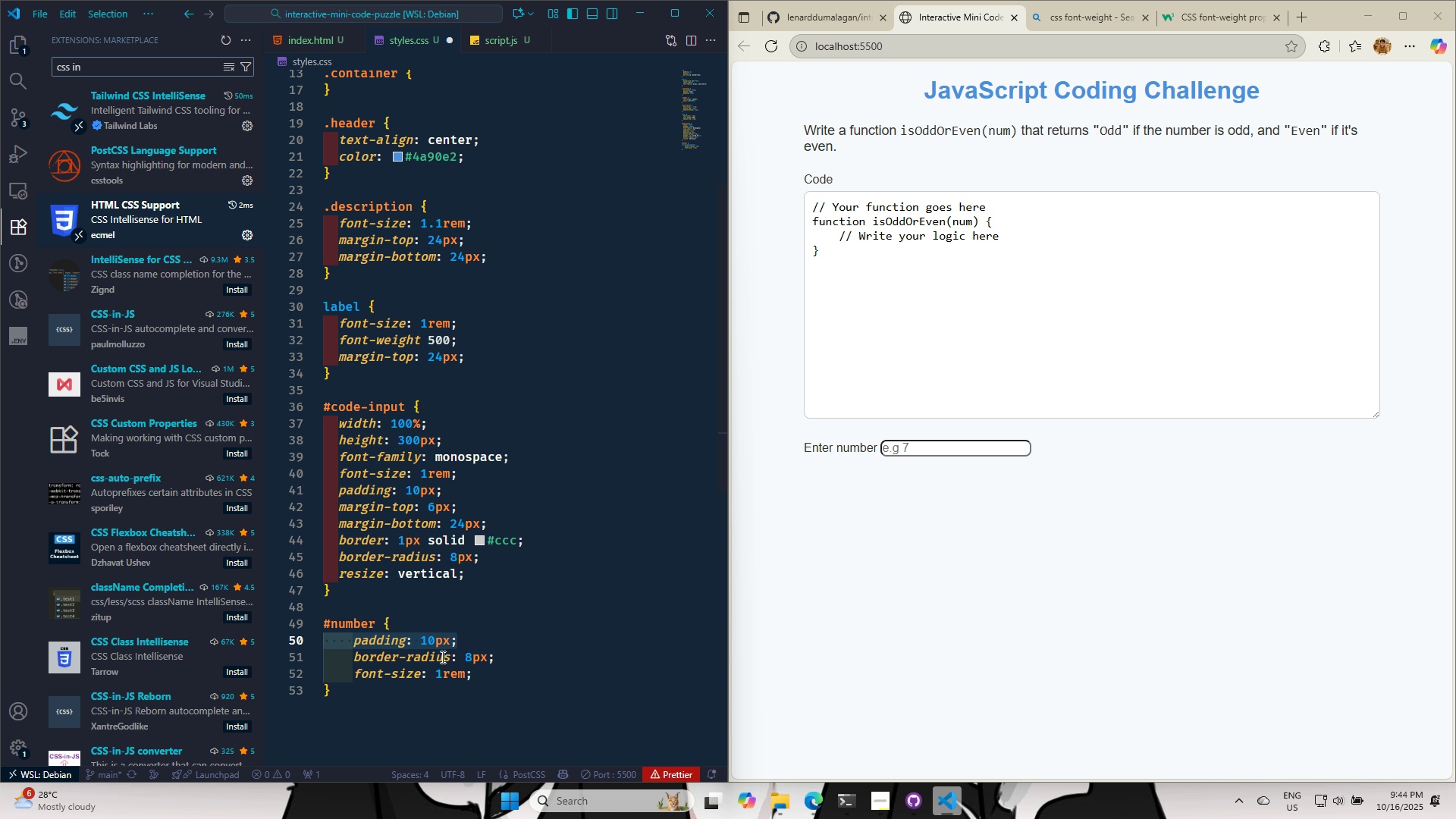 
key(Control+S)
 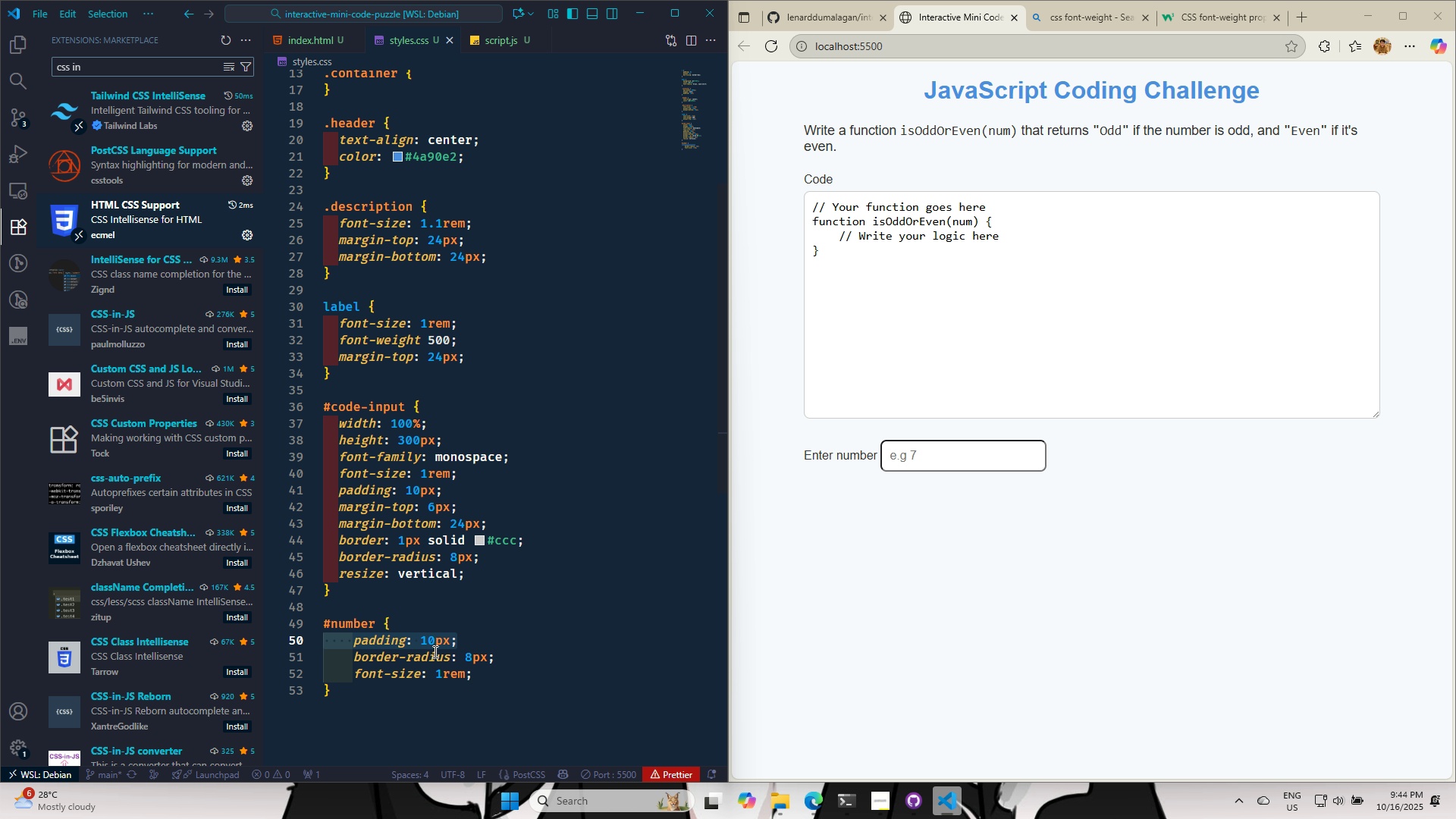 
key(Control+S)
 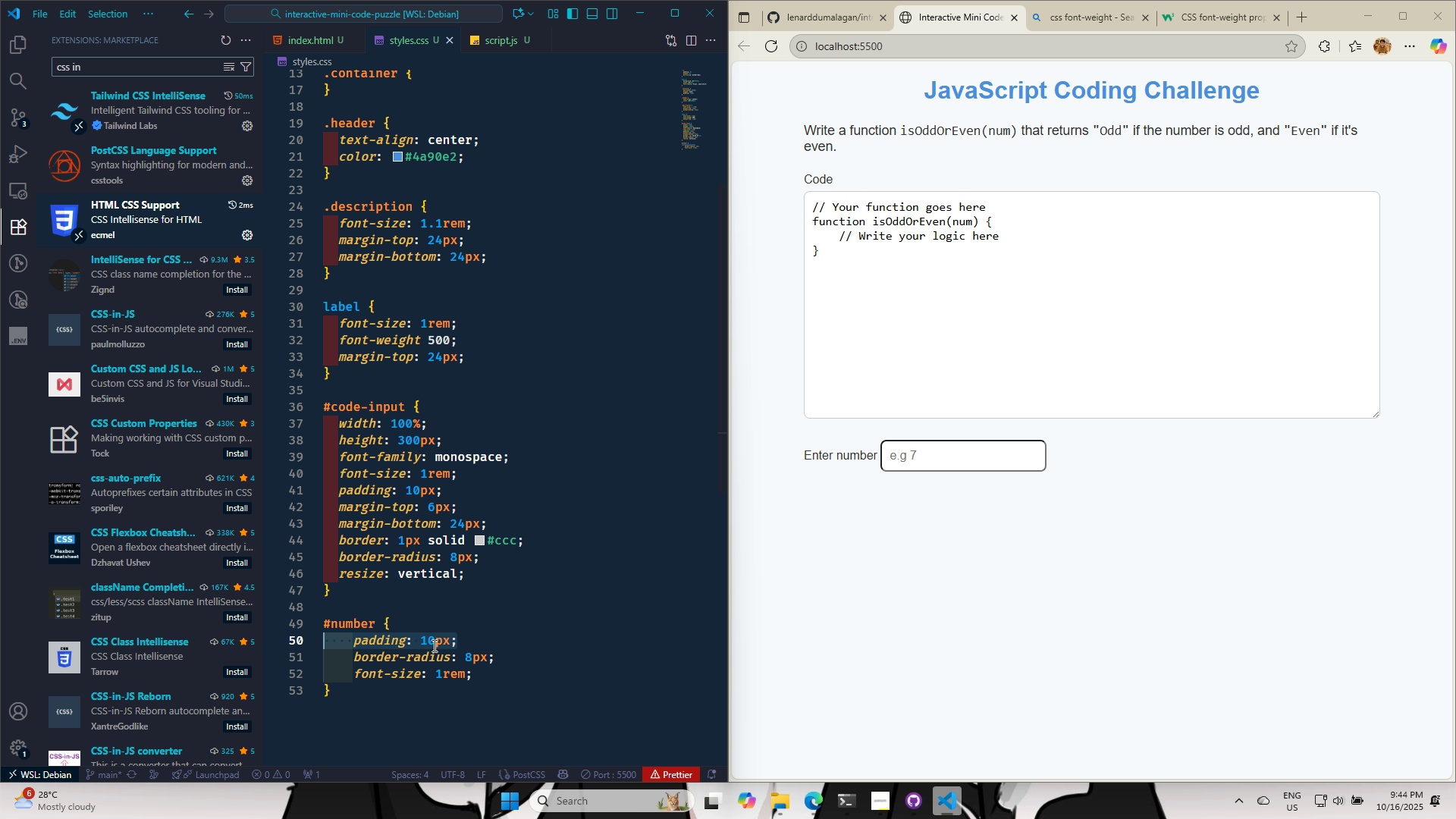 
left_click([433, 645])
 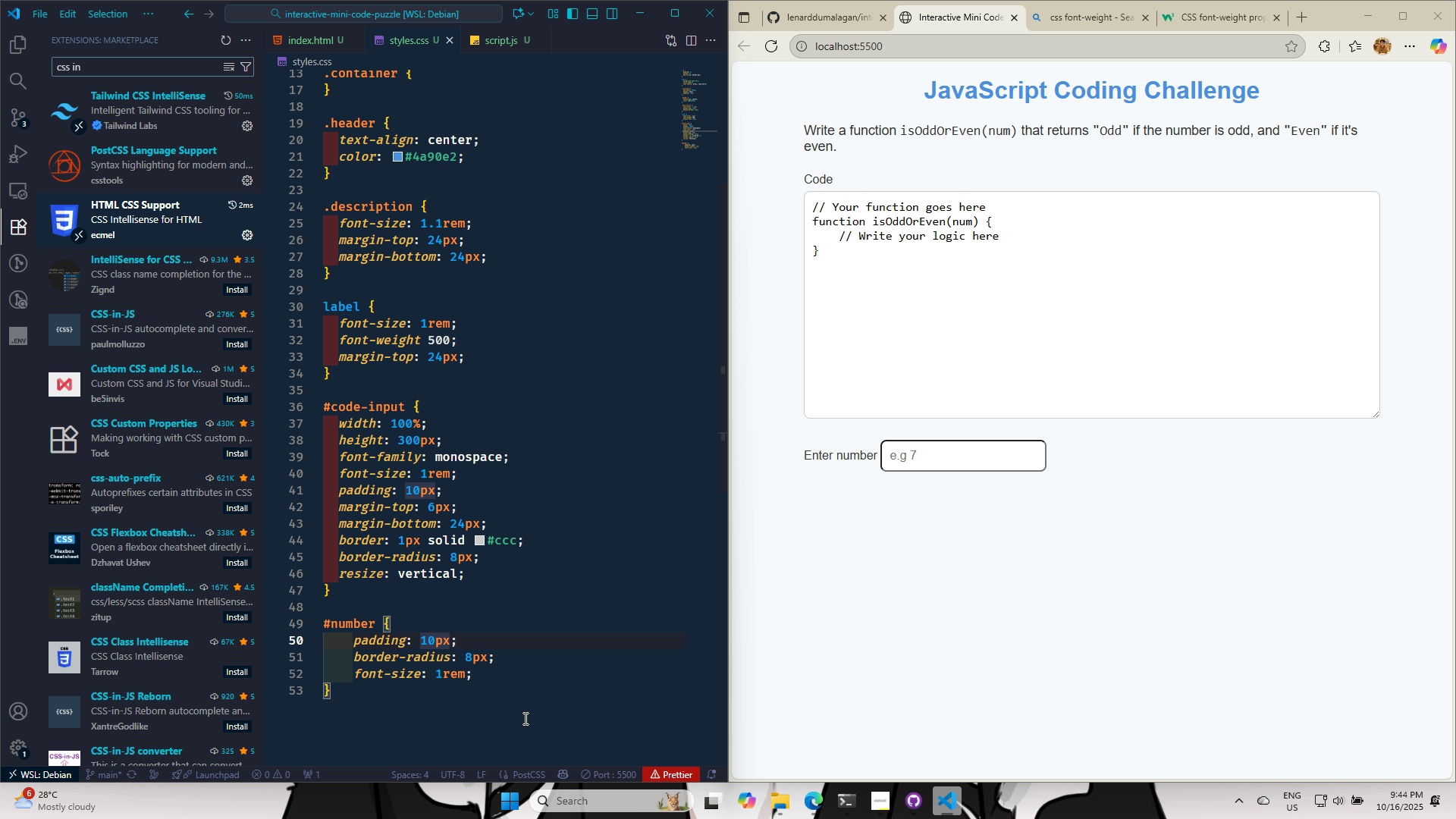 
key(Backspace)
 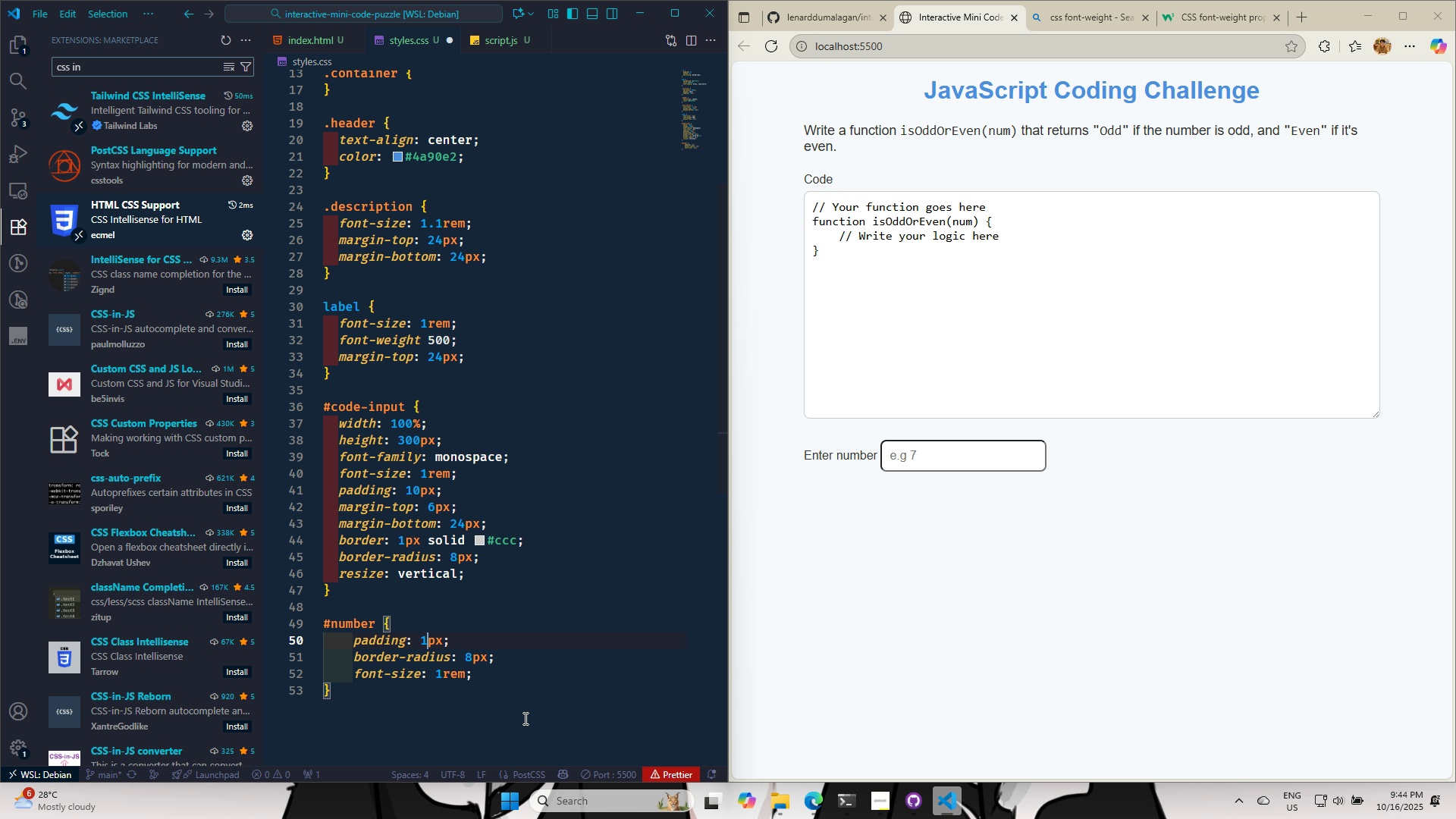 
key(Backspace)
 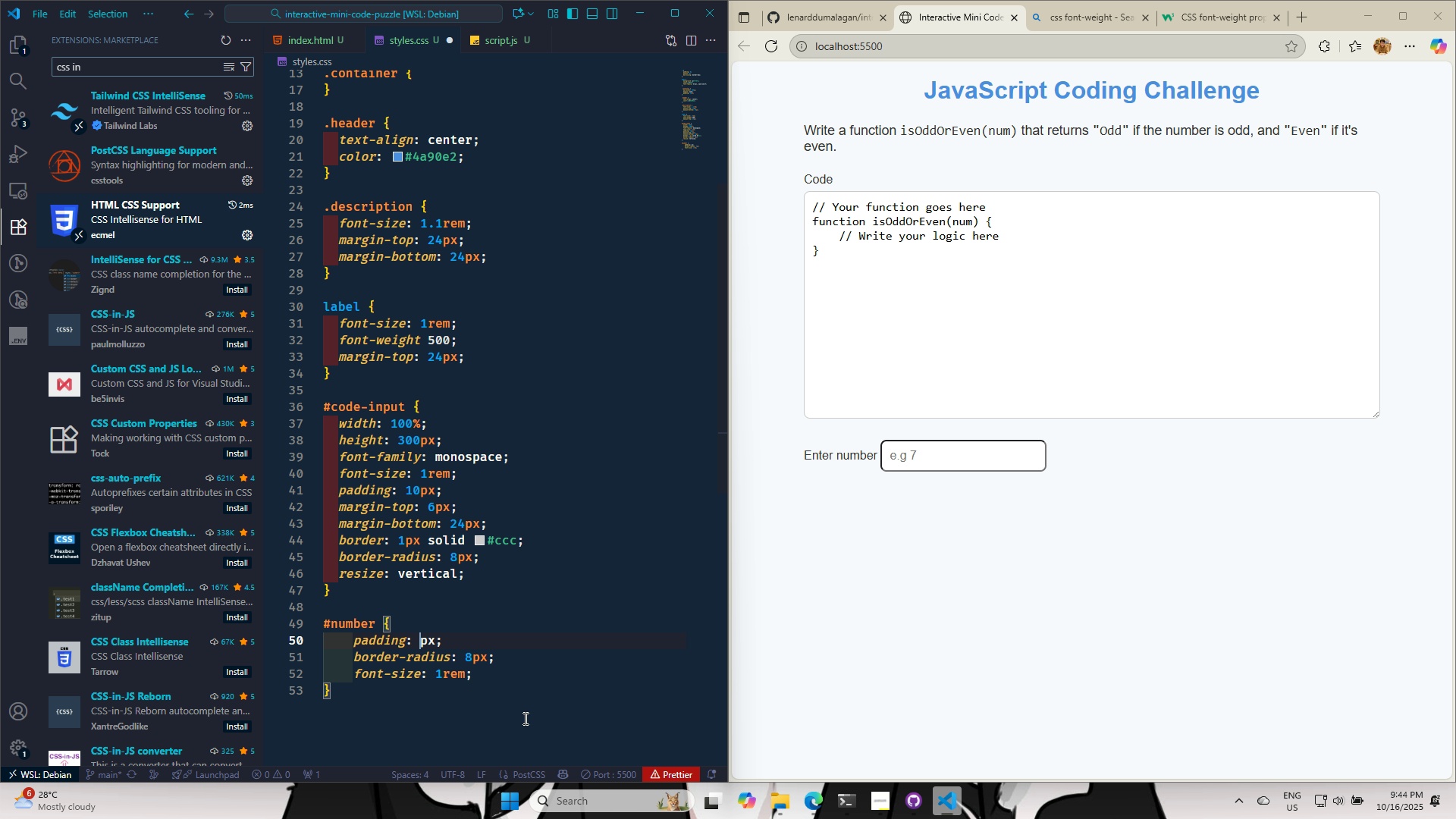 
key(4)
 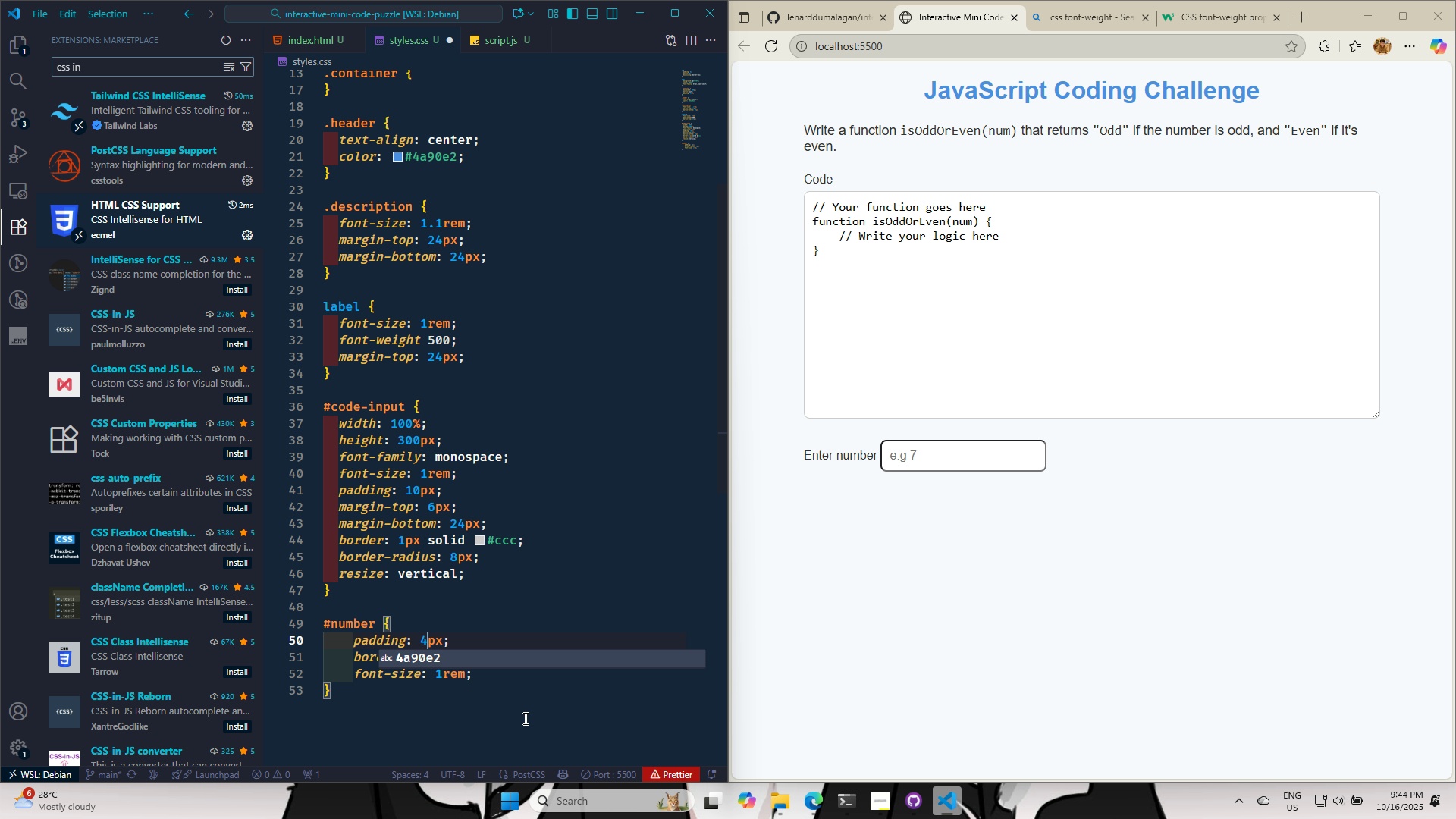 
key(Control+S)
 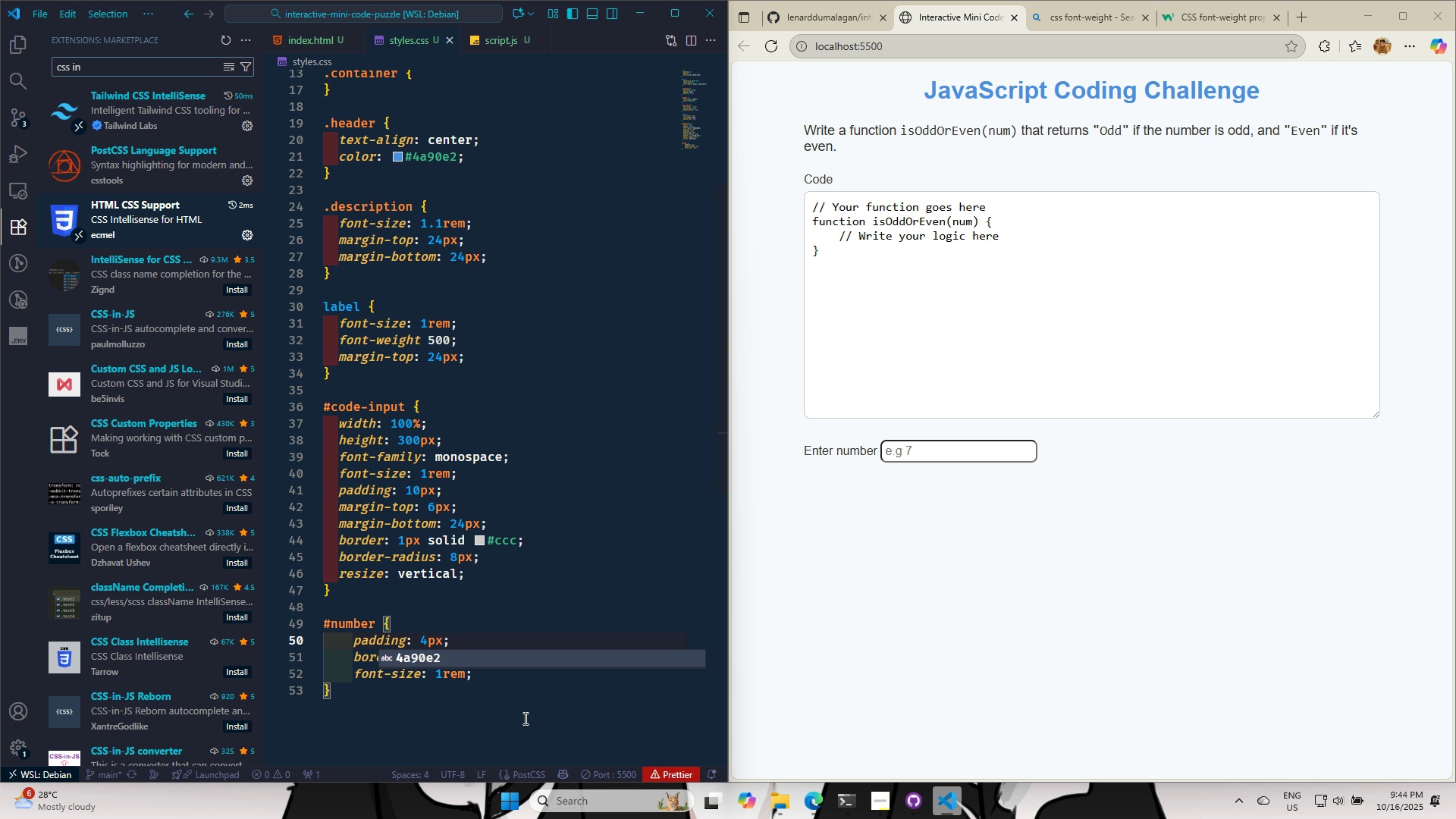 
key(Control+S)
 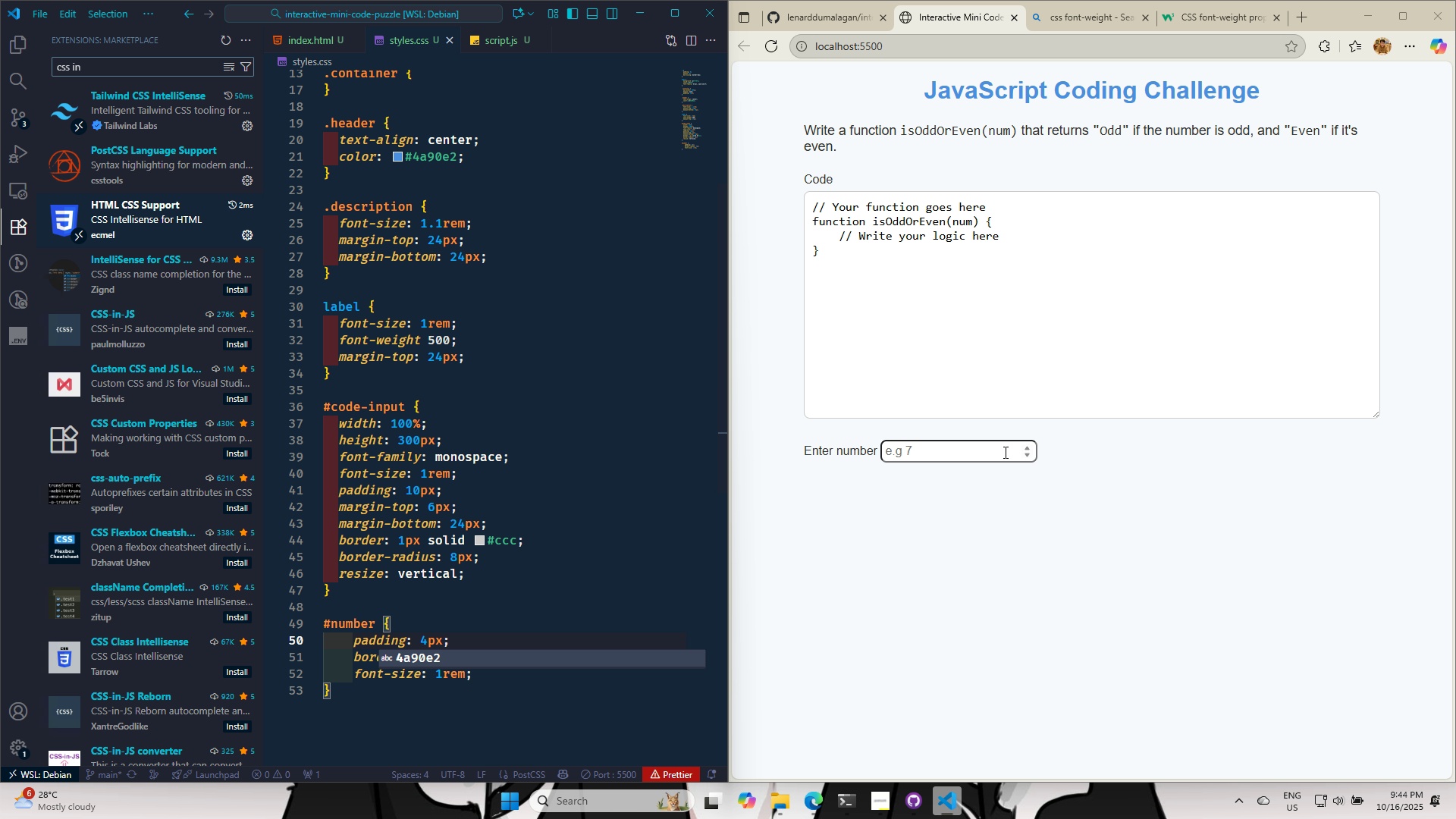 
left_click([962, 455])
 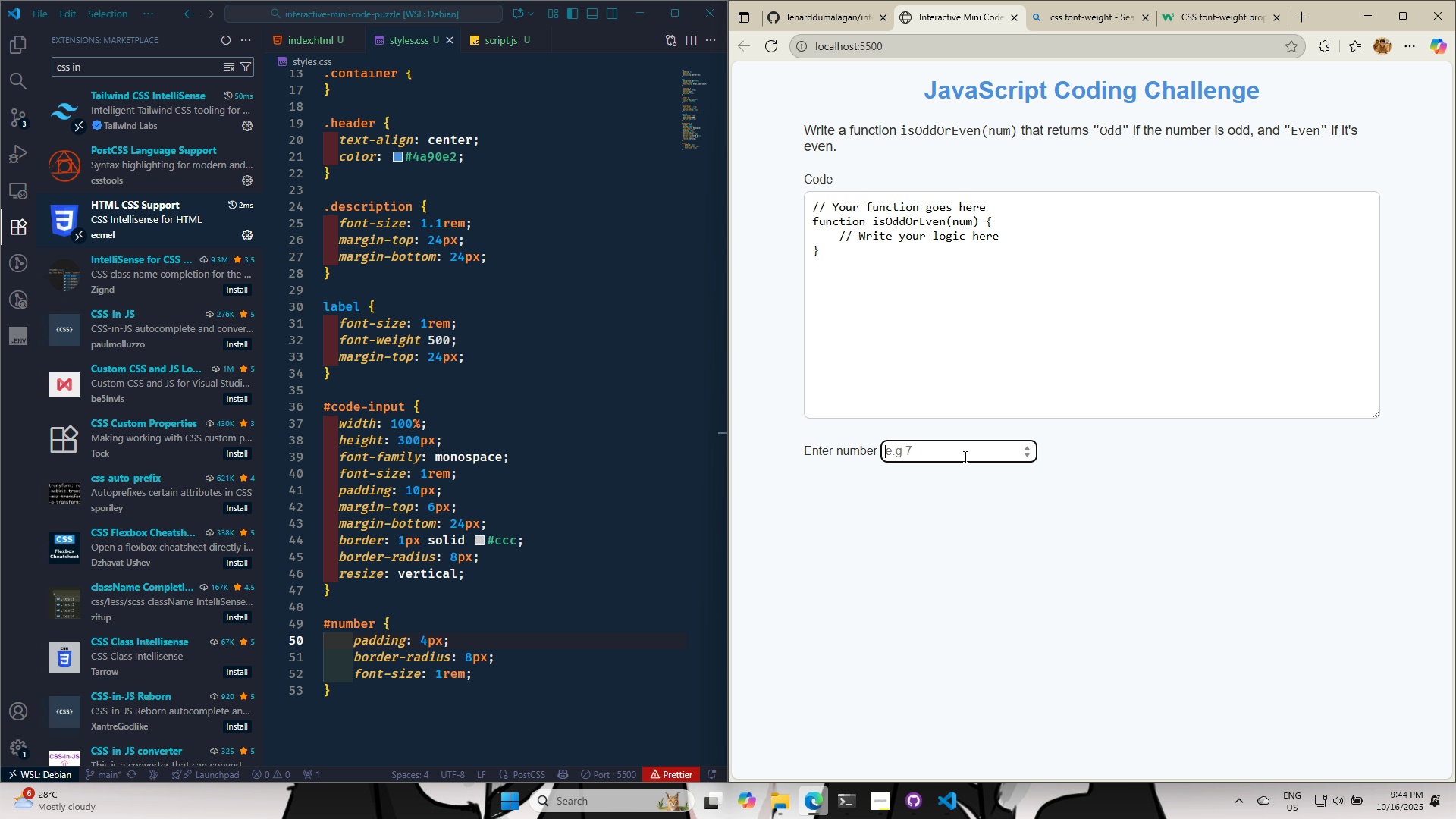 
type(dasdsa4323423423)
 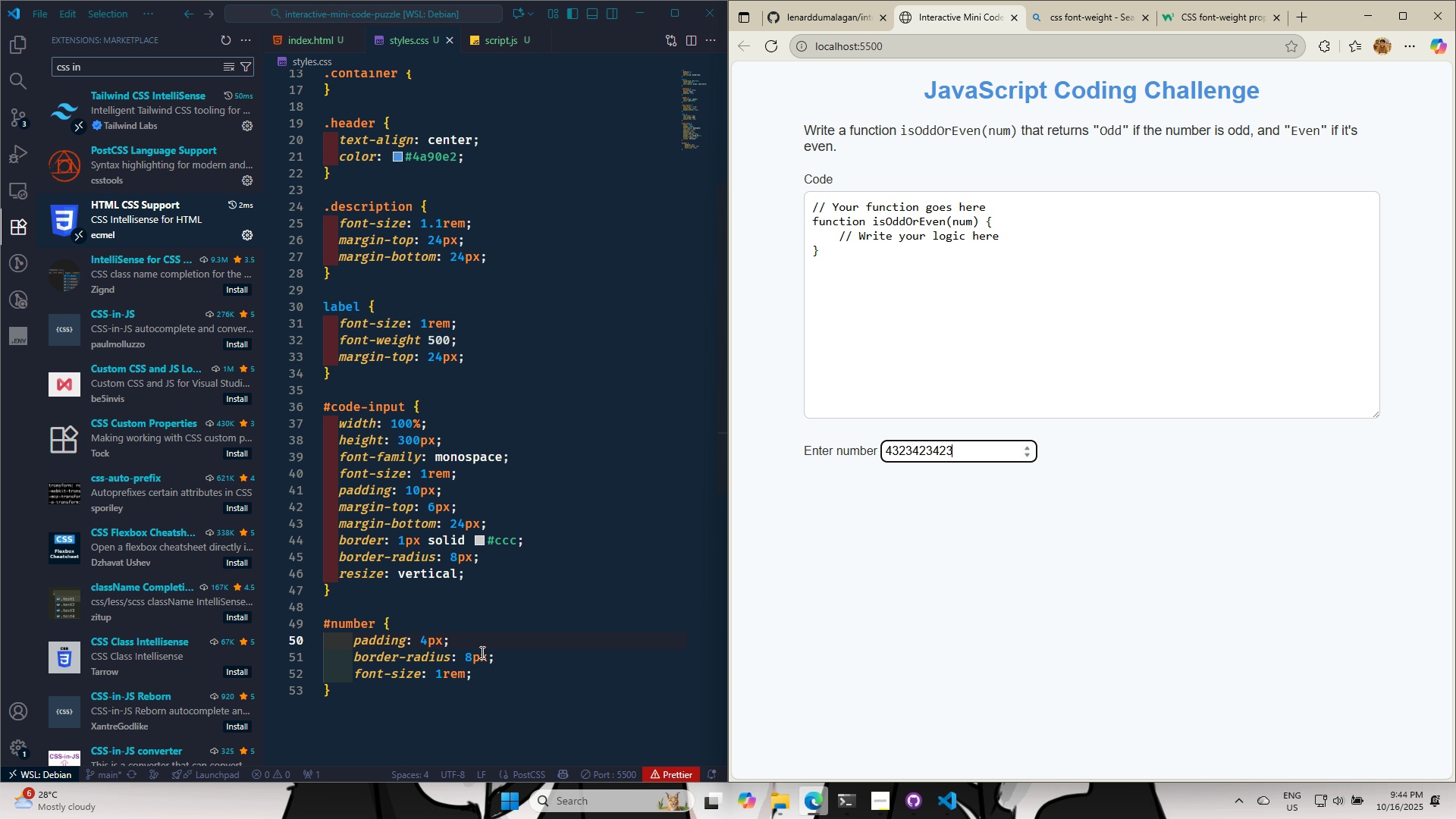 
left_click([470, 657])
 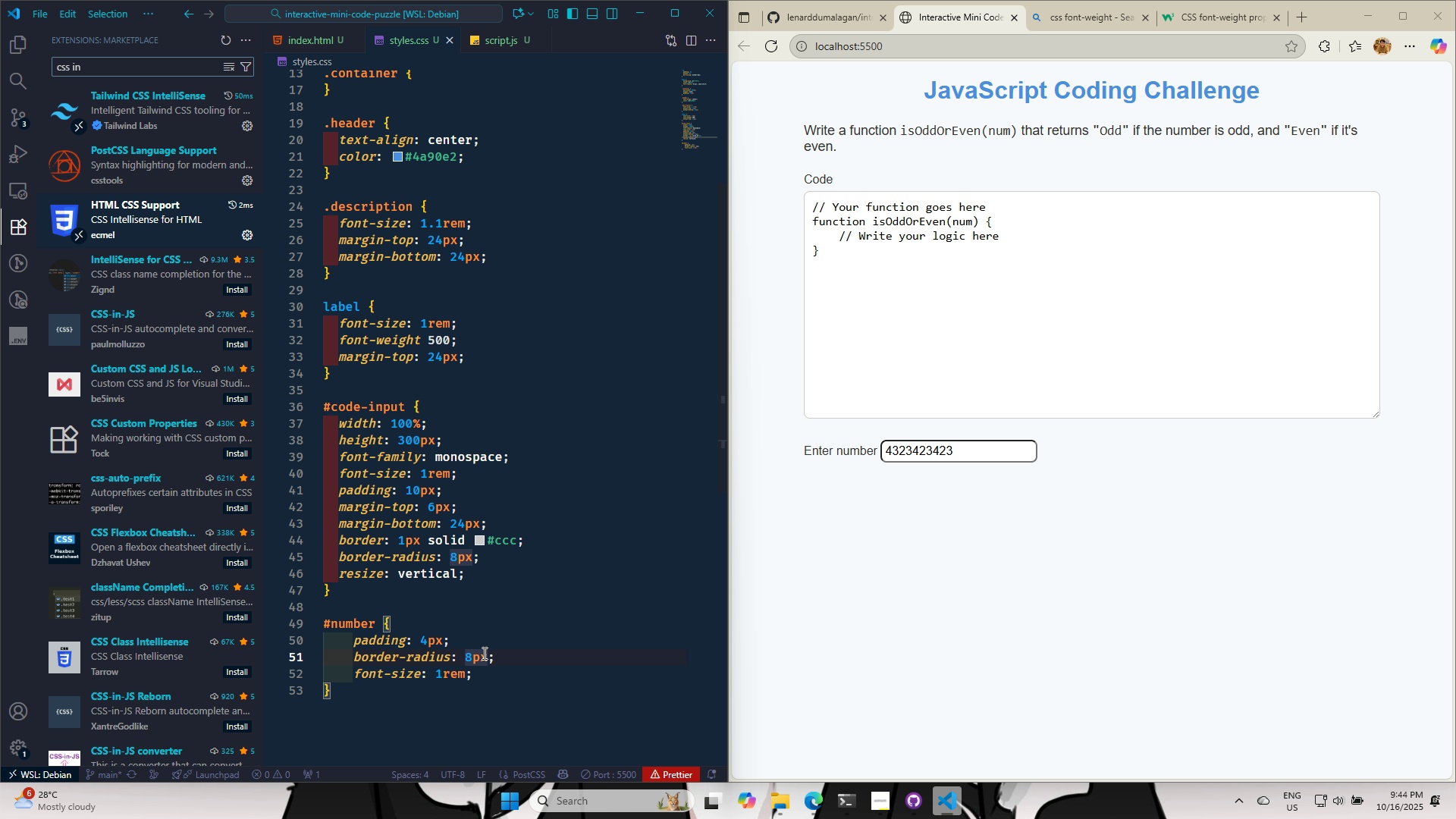 
key(Backspace)
 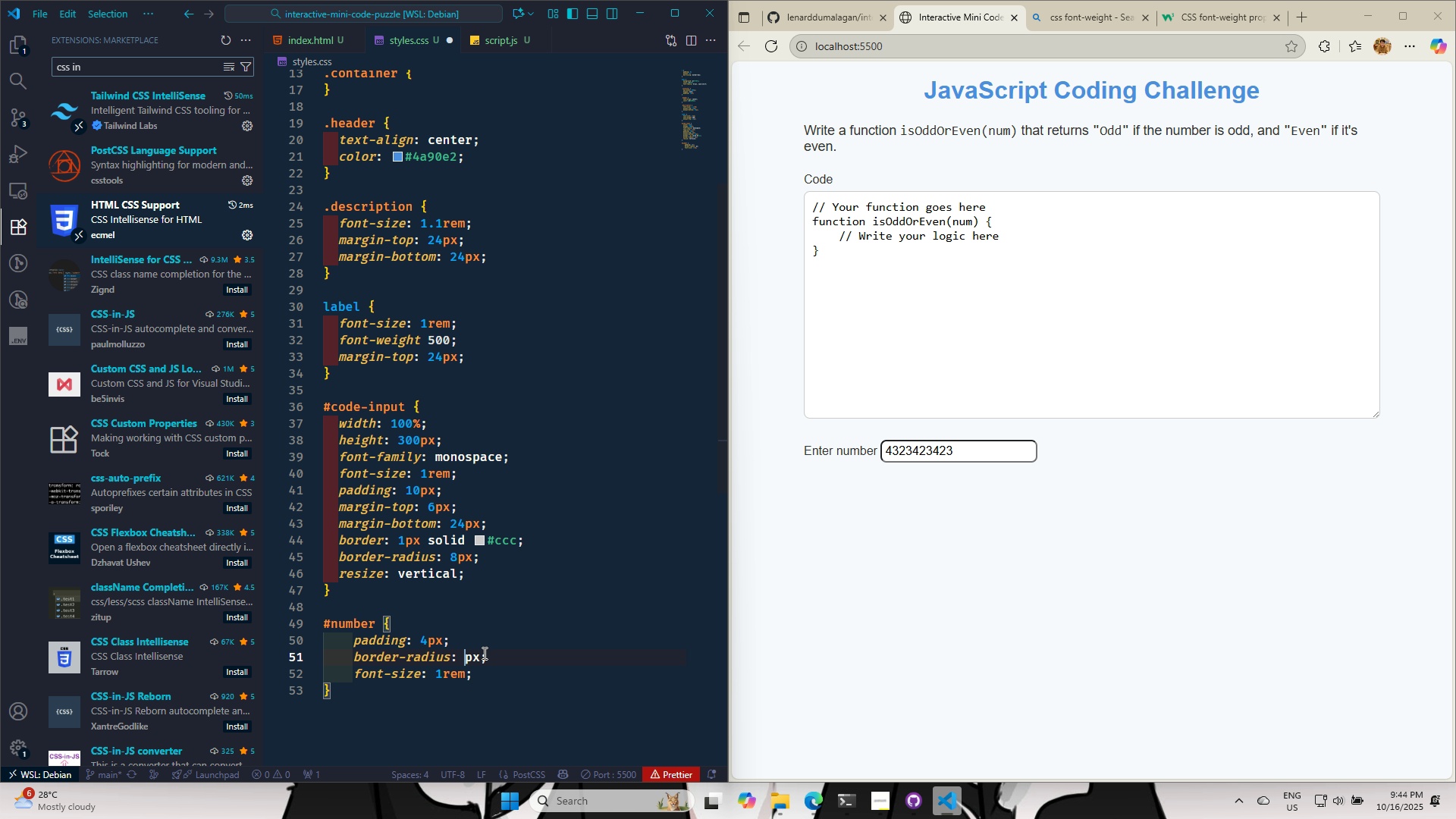 
key(4)
 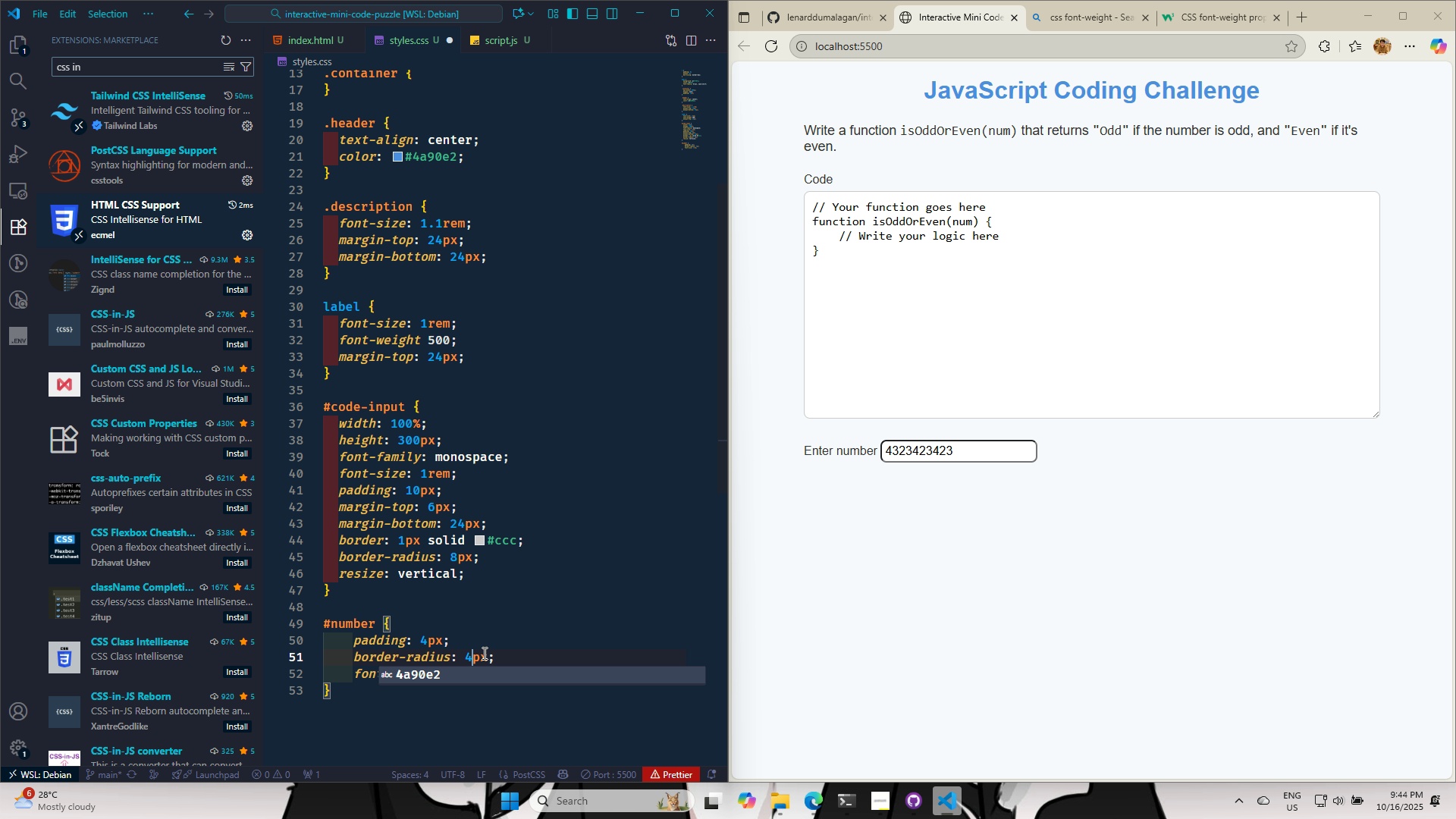 
key(Control+S)
 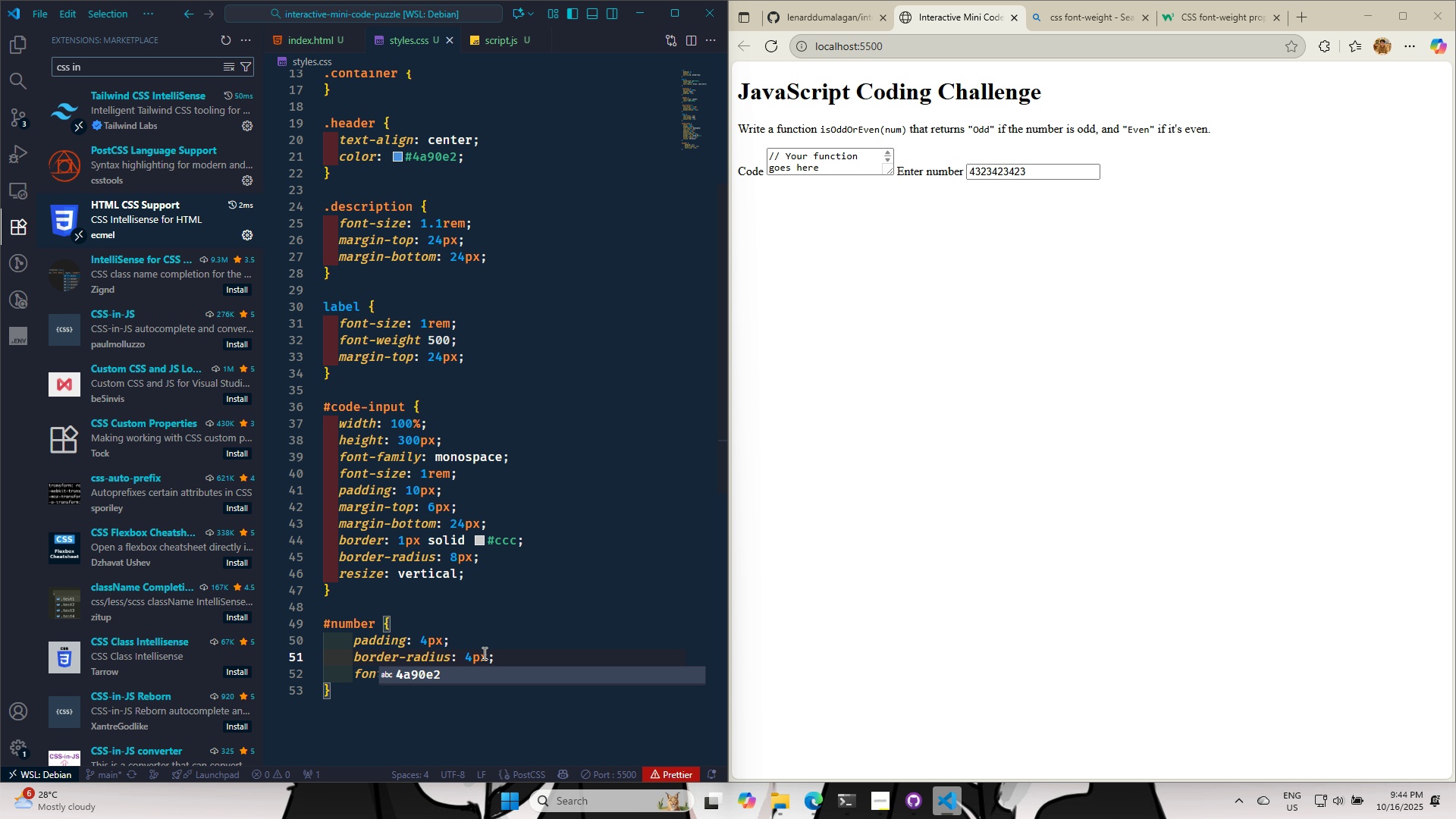 
key(Control+S)
 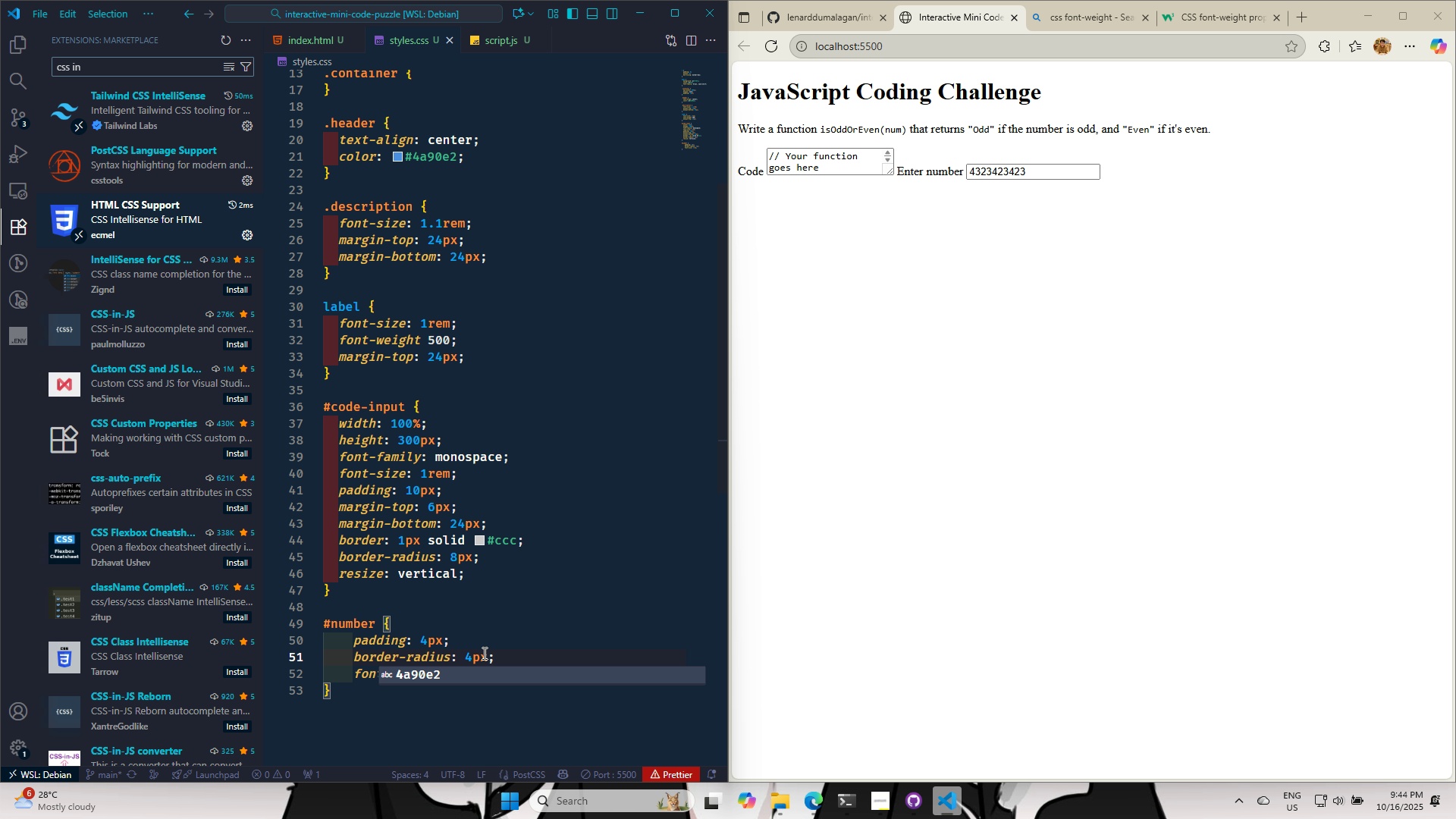 
key(Control+S)
 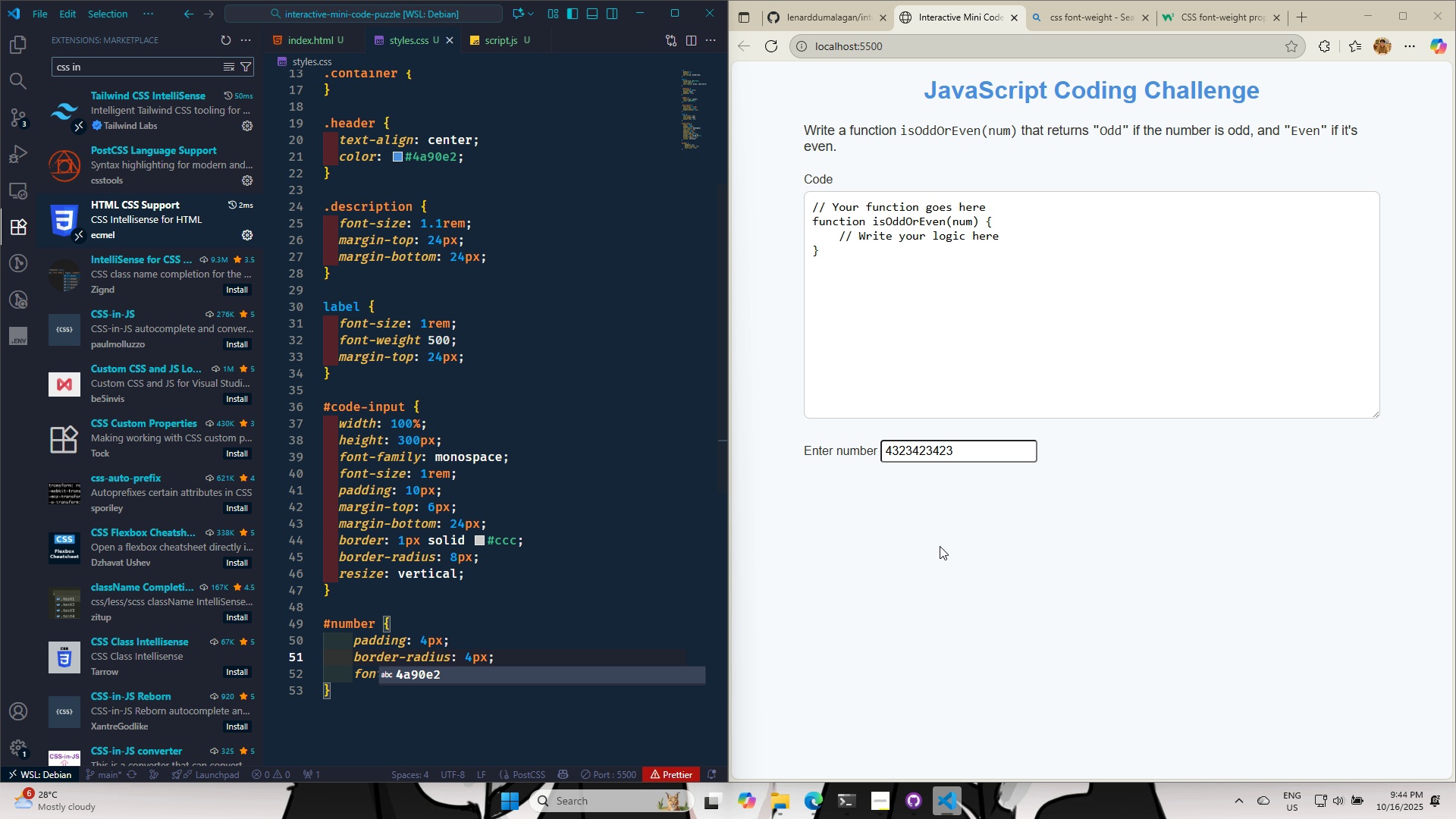 
left_click([934, 541])
 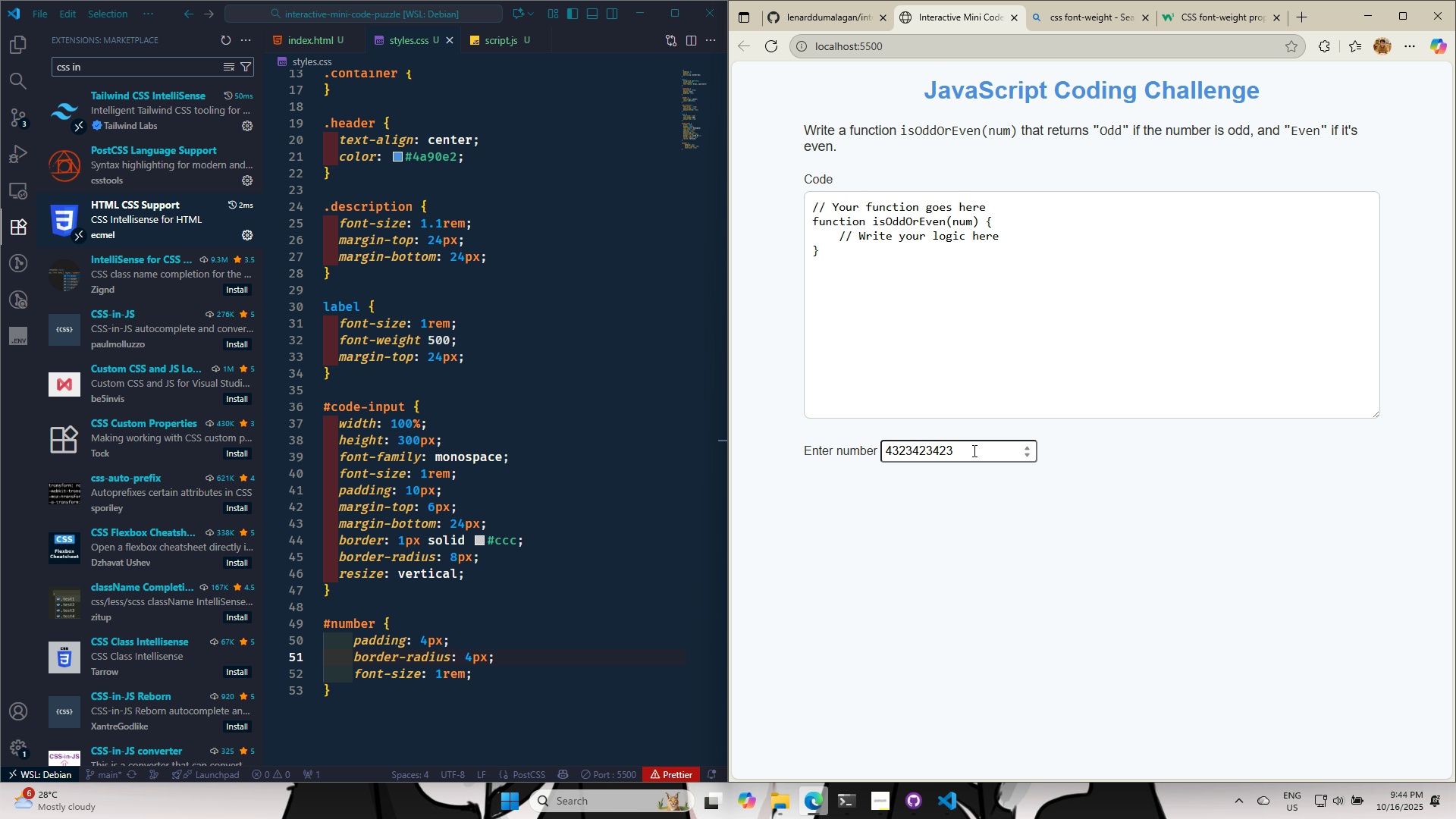 
left_click([973, 450])
 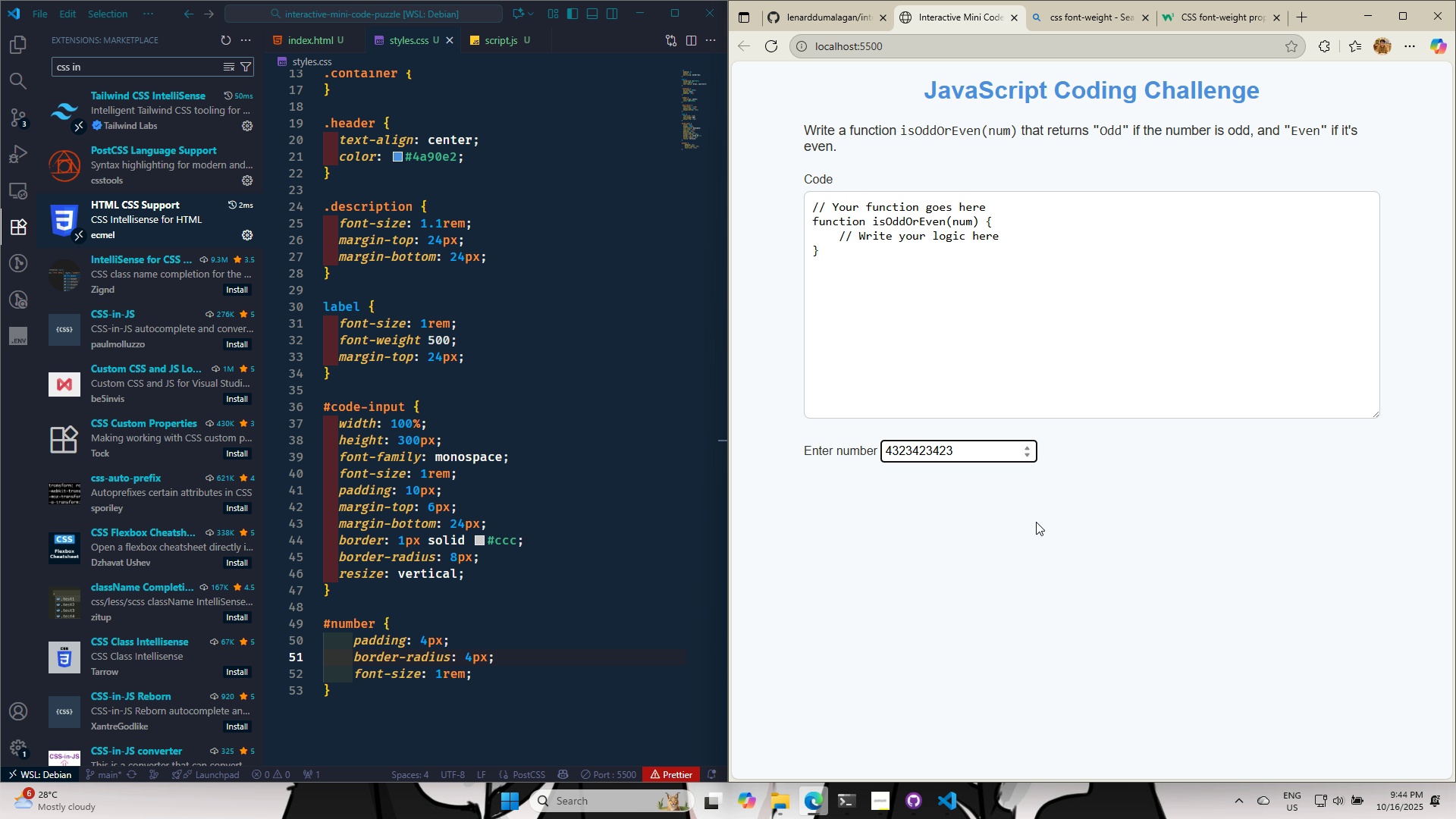 
hold_key(key=Backspace, duration=0.9)
 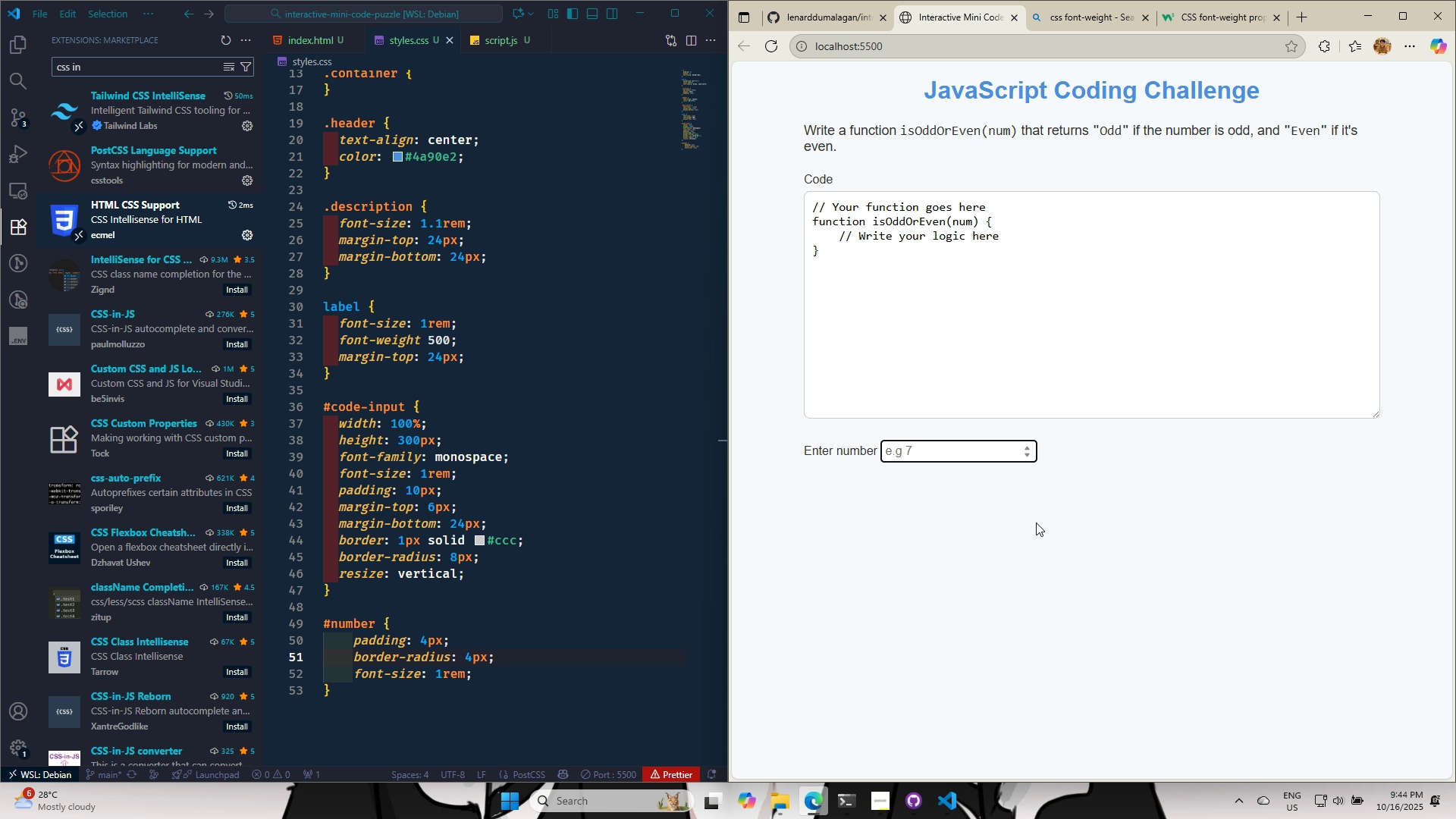 
left_click([1036, 522])
 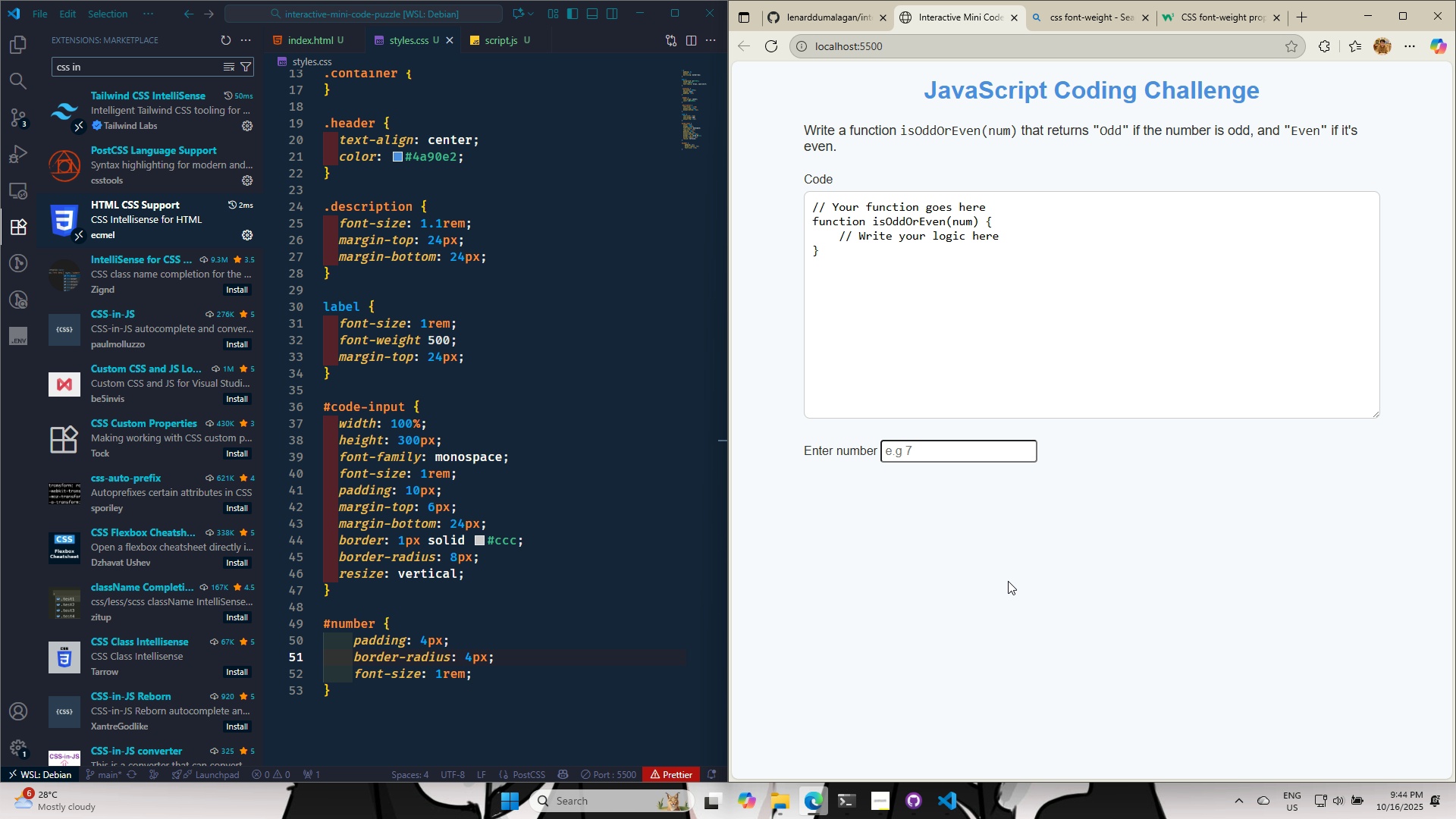 
left_click([1008, 581])
 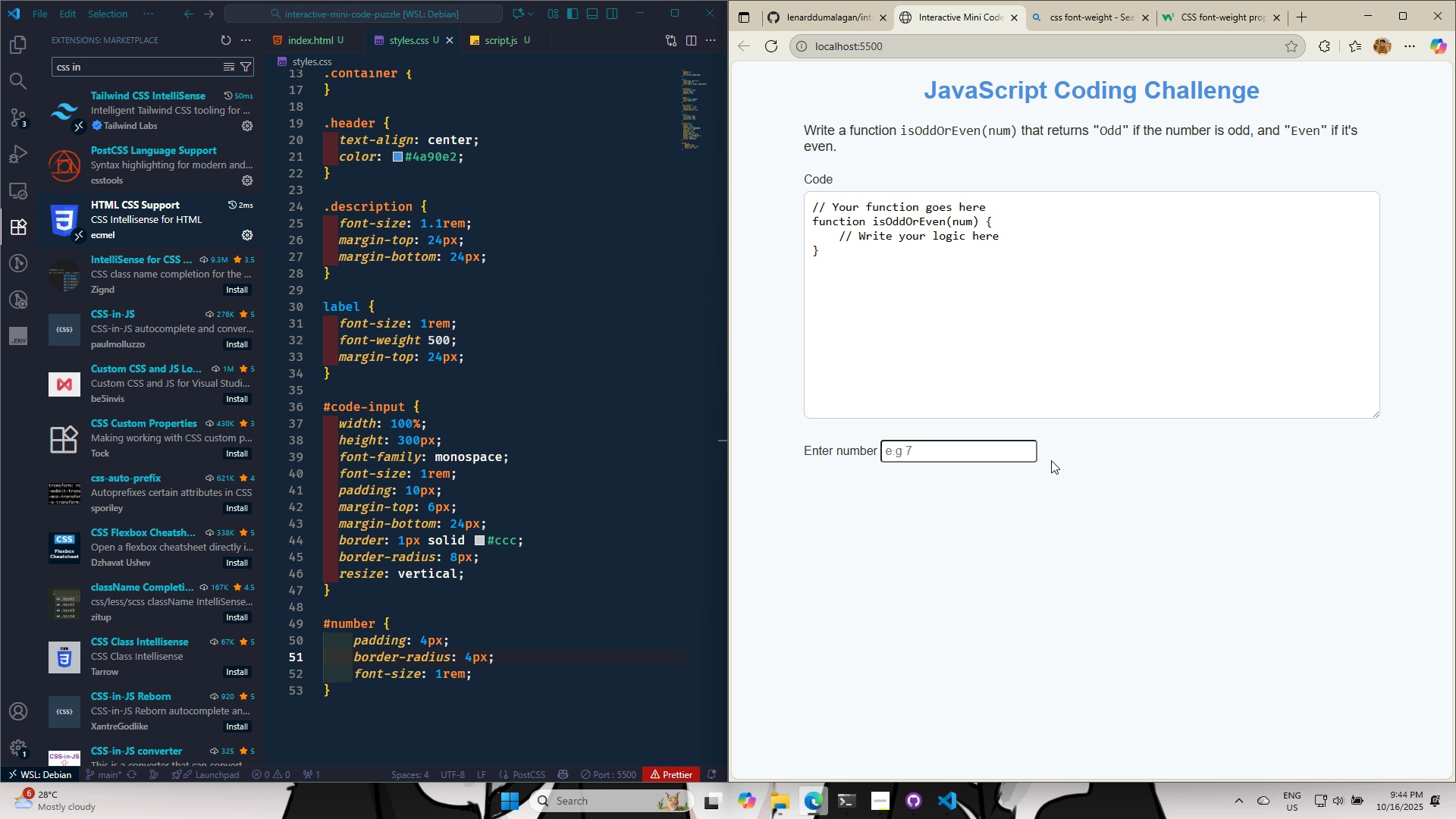 
wait(10.35)
 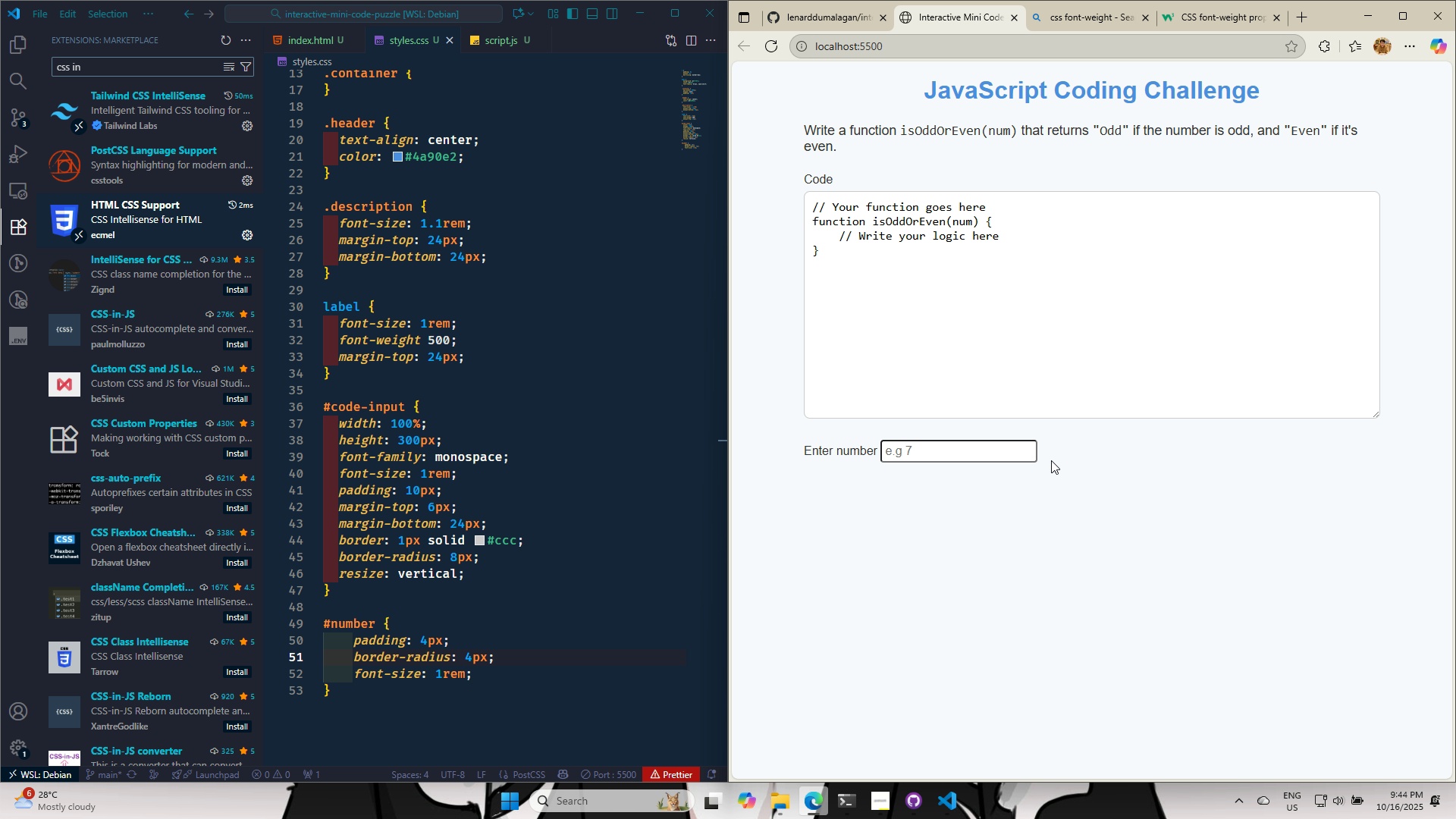 
key(Control+C)
 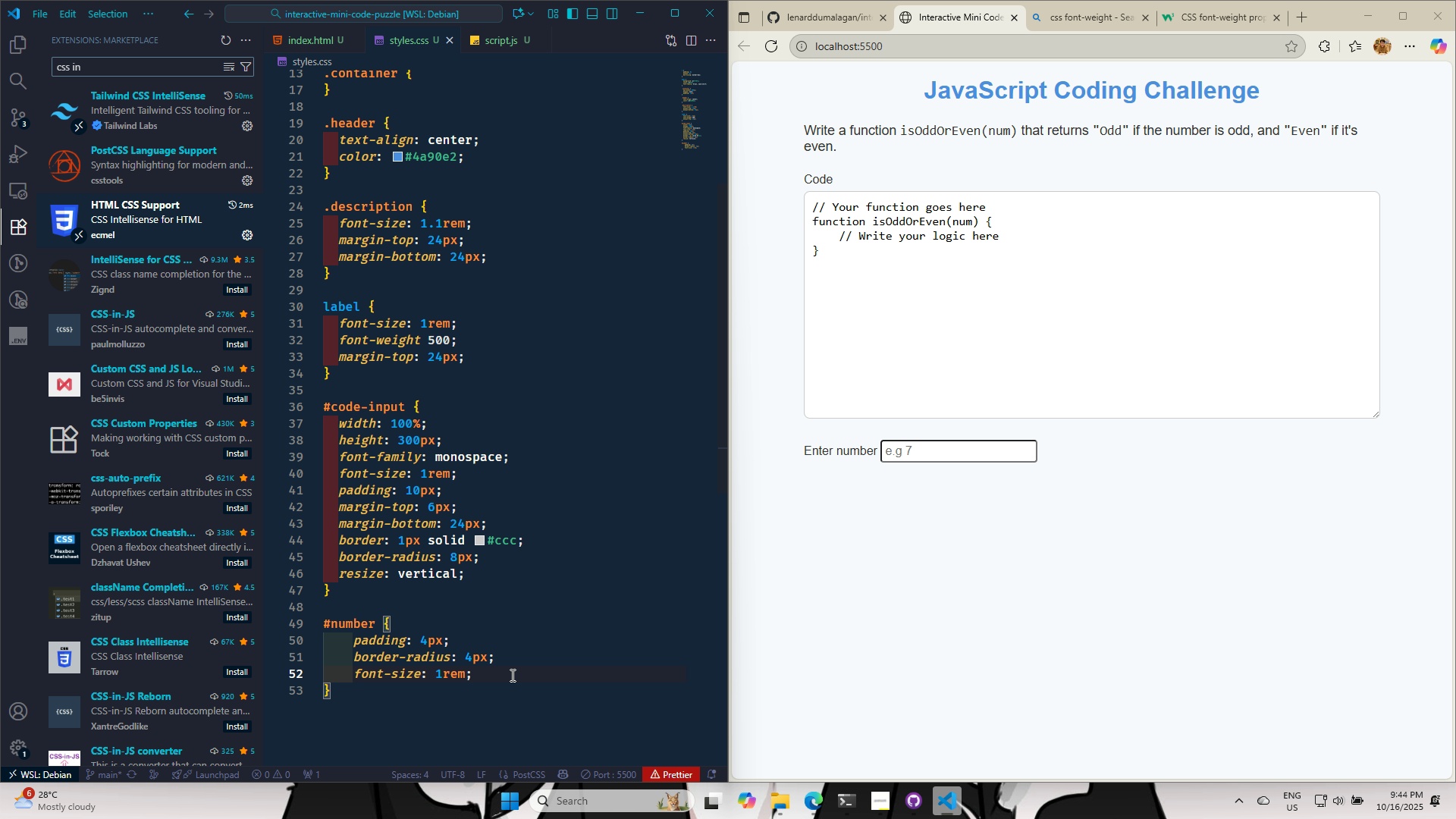 
key(Enter)
 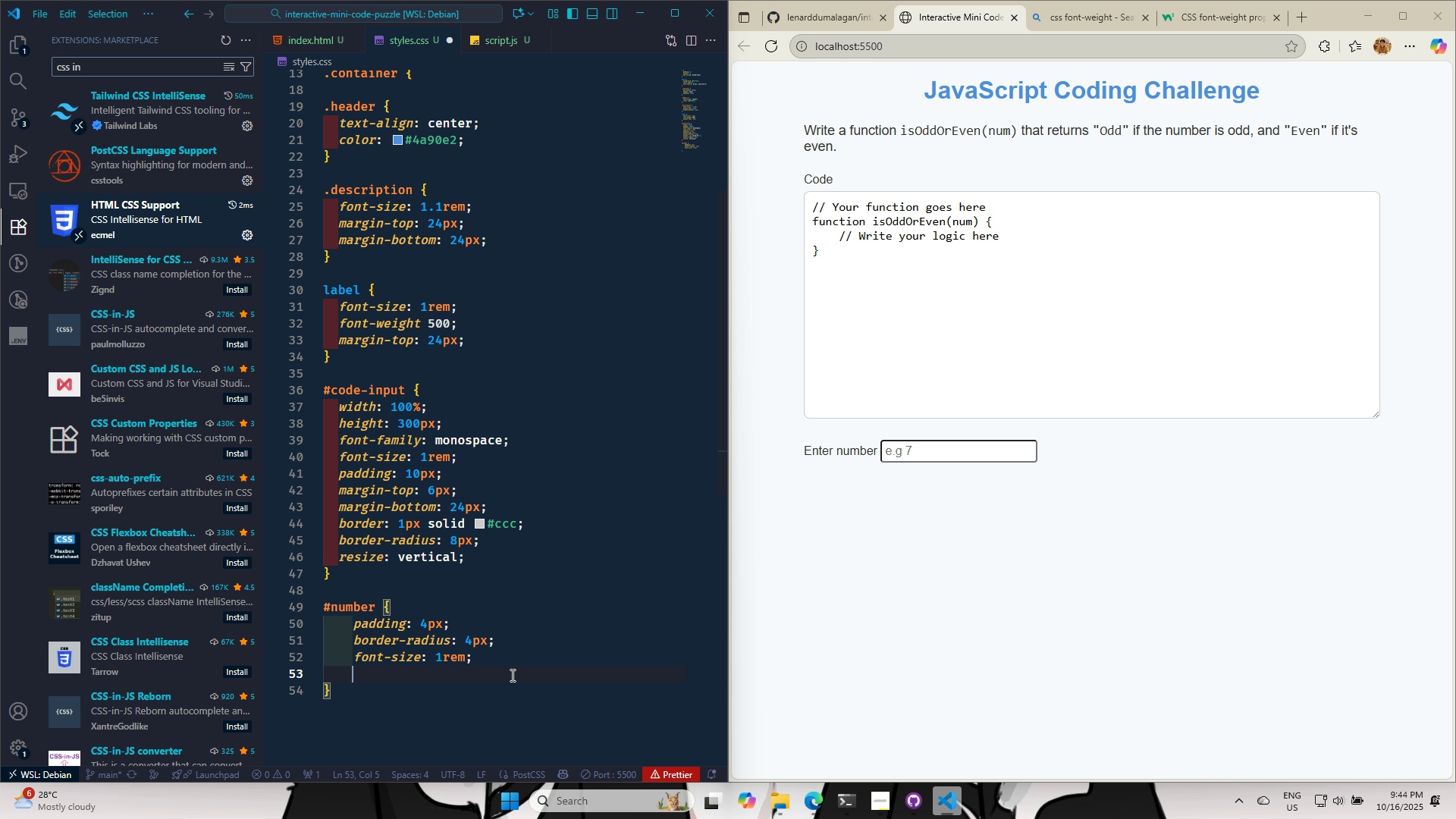 
key(Control+V)
 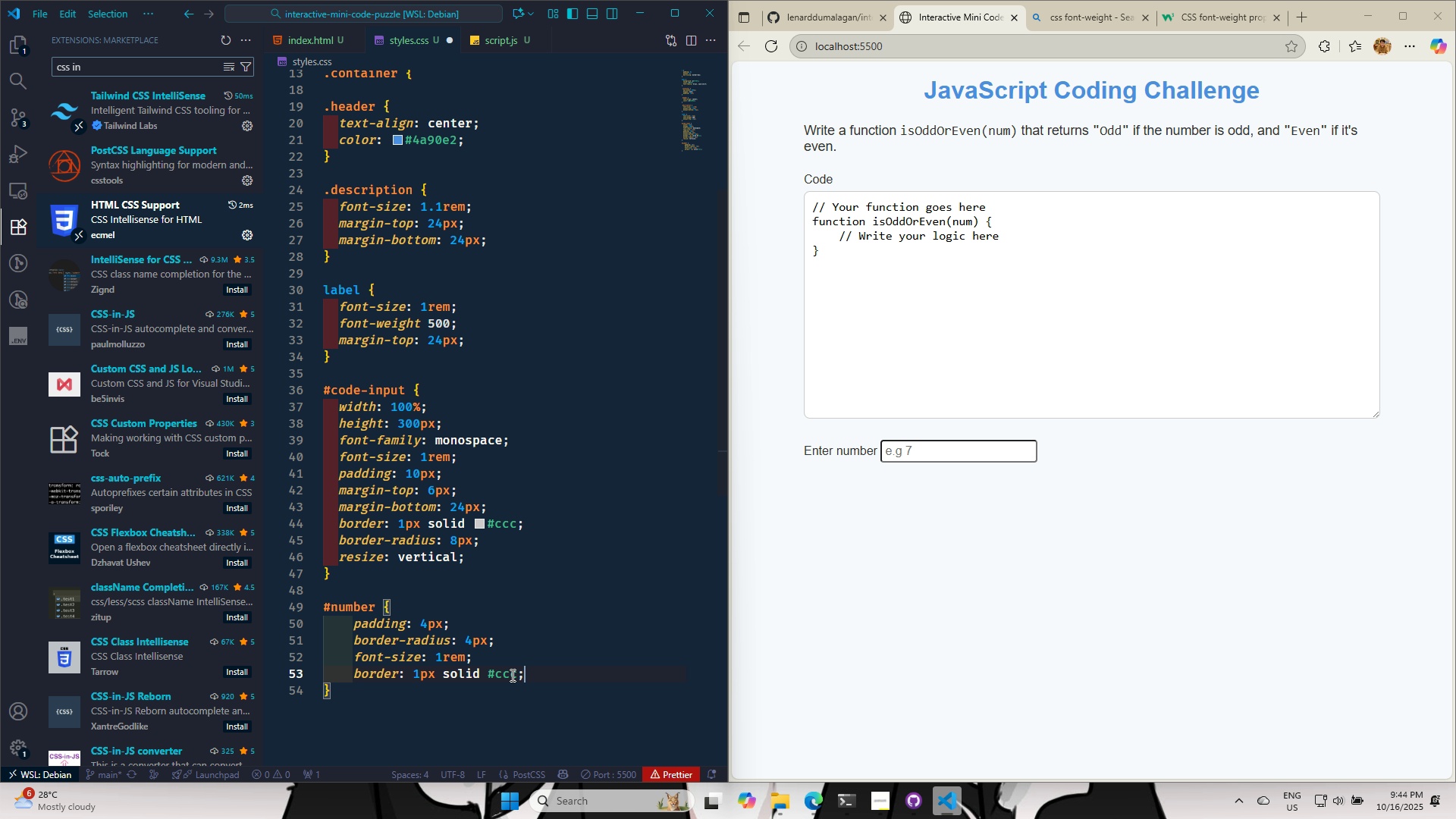 
key(Control+S)
 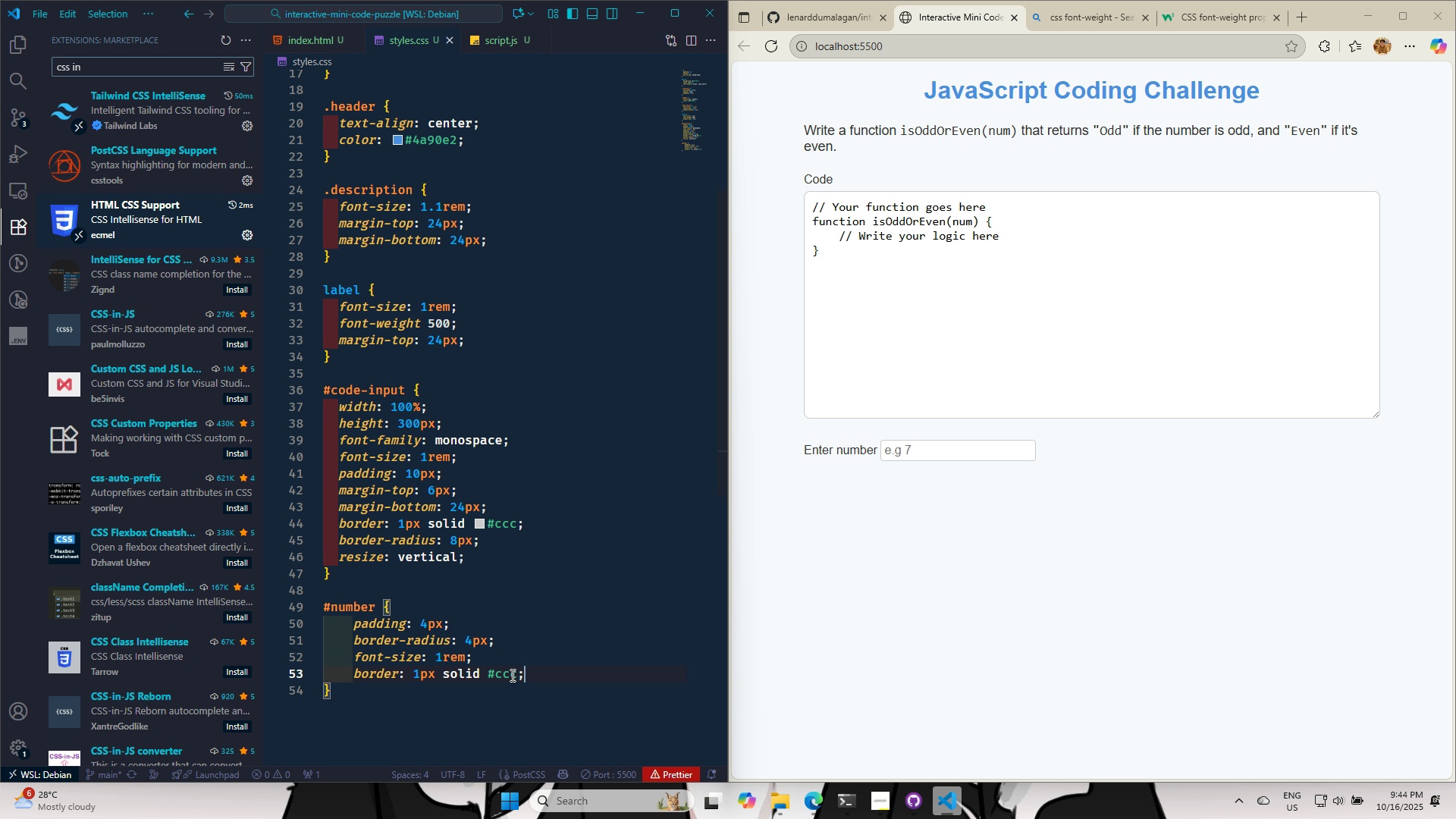 
key(Control+S)
 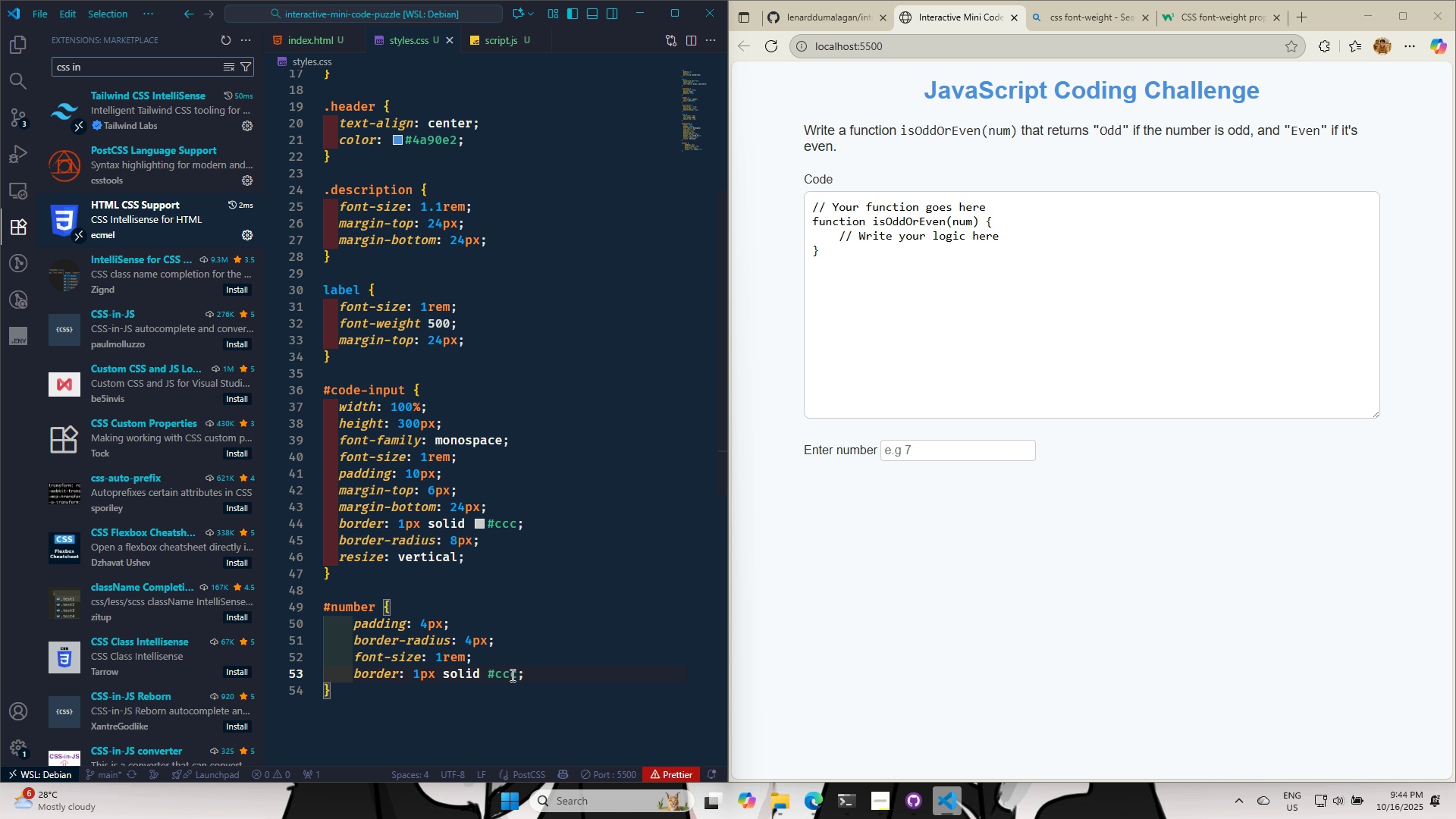 
key(Control+S)
 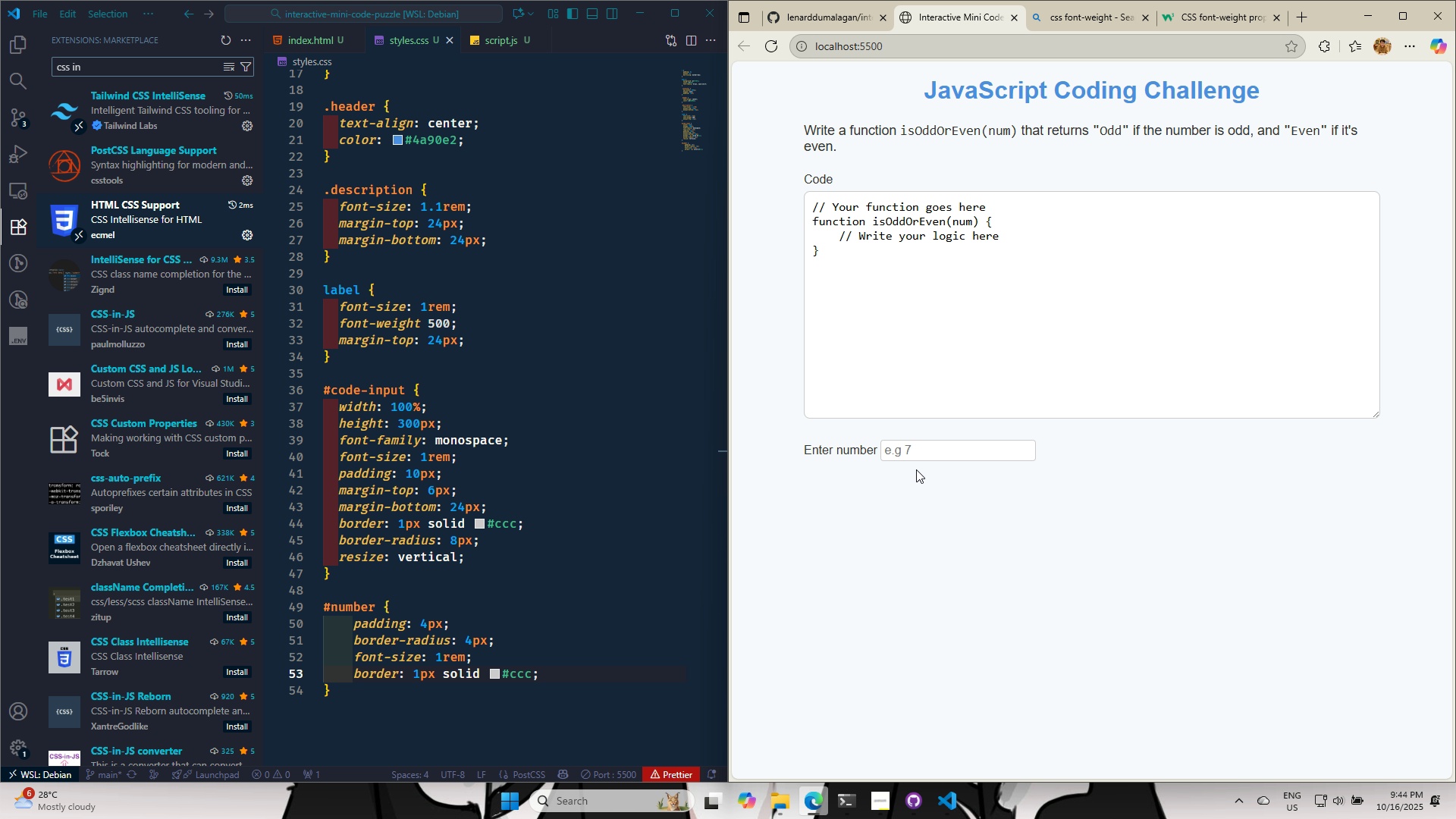 
left_click([918, 454])
 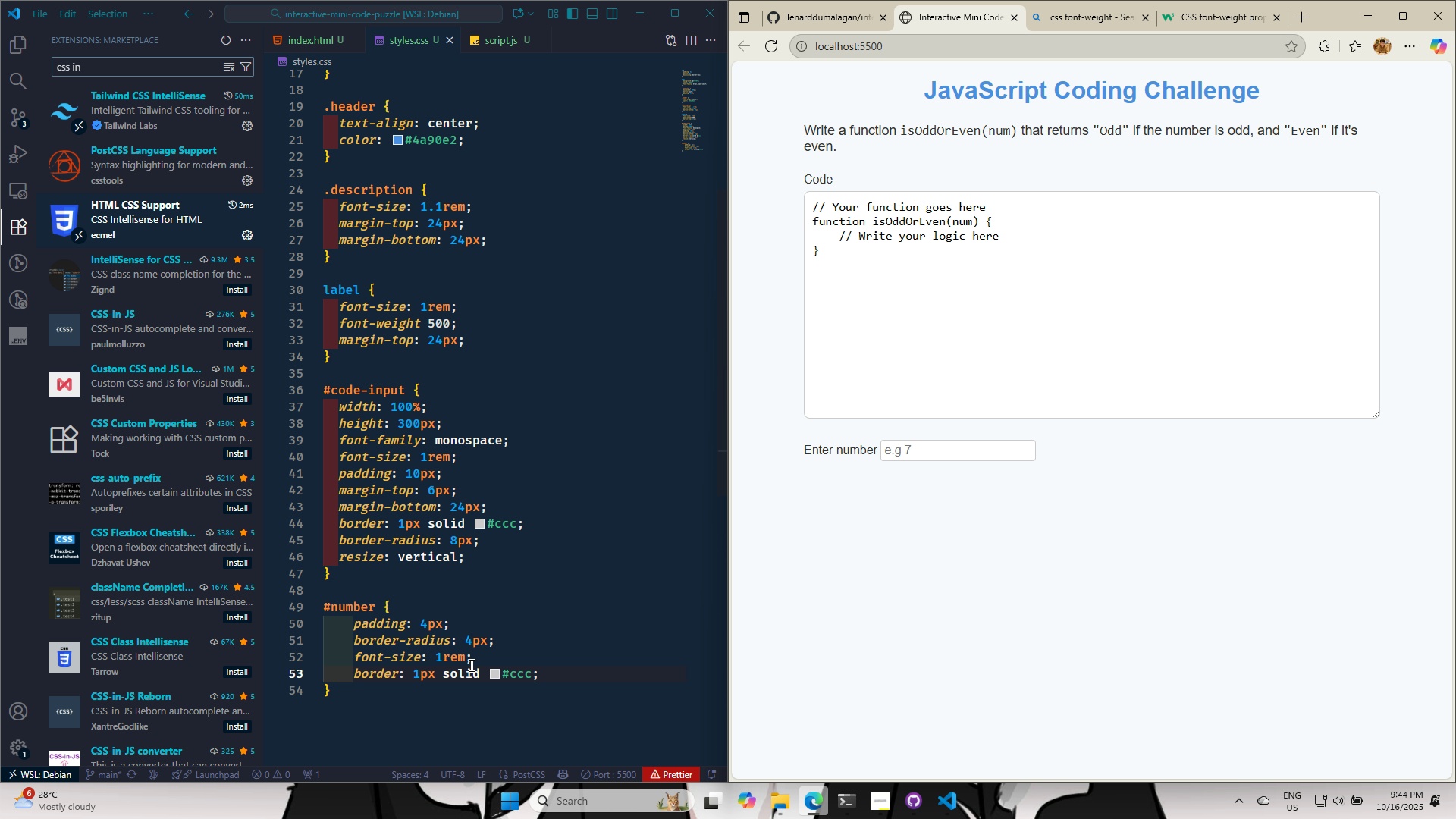 
left_click([470, 639])
 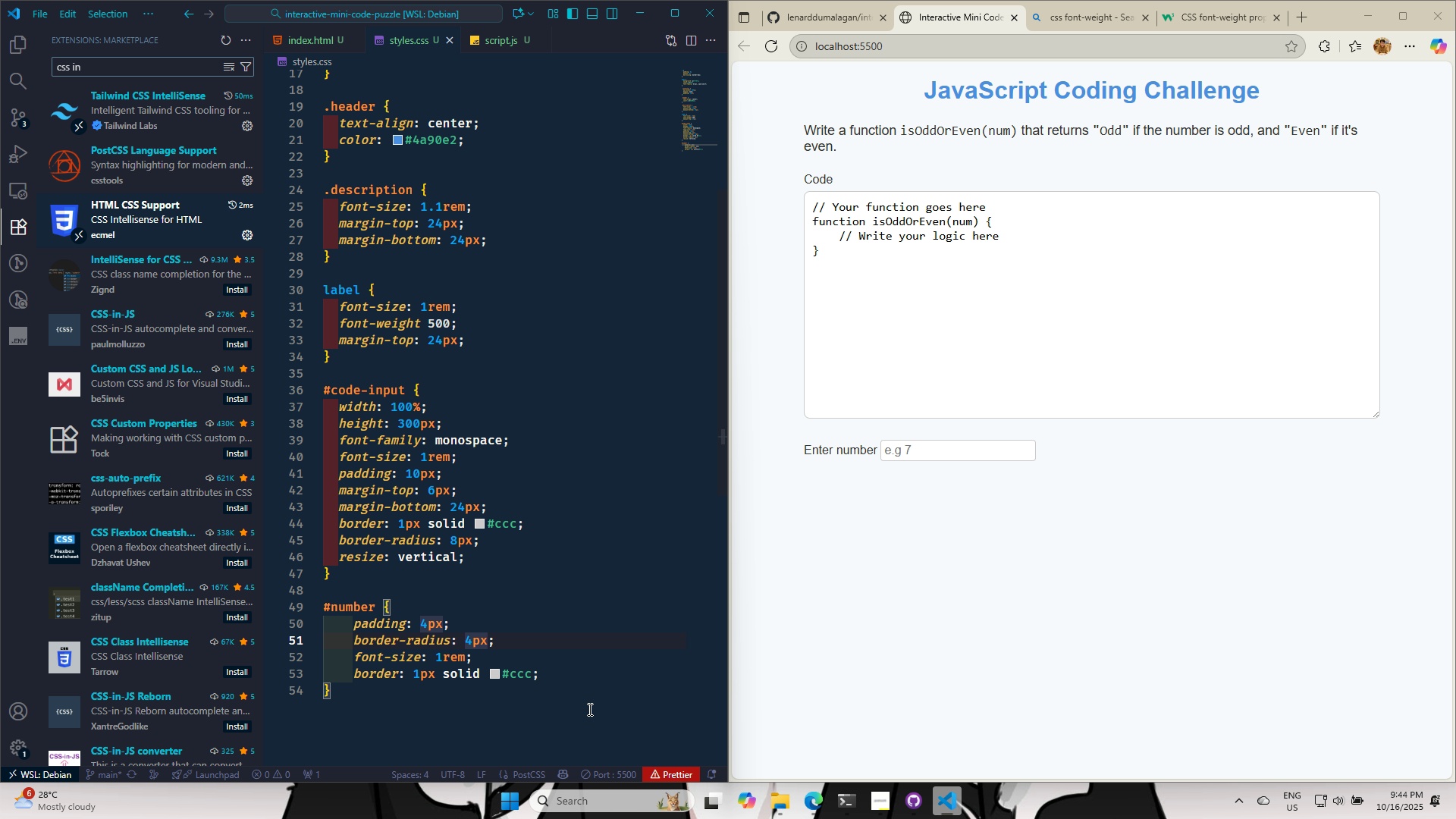 
key(Backspace)
 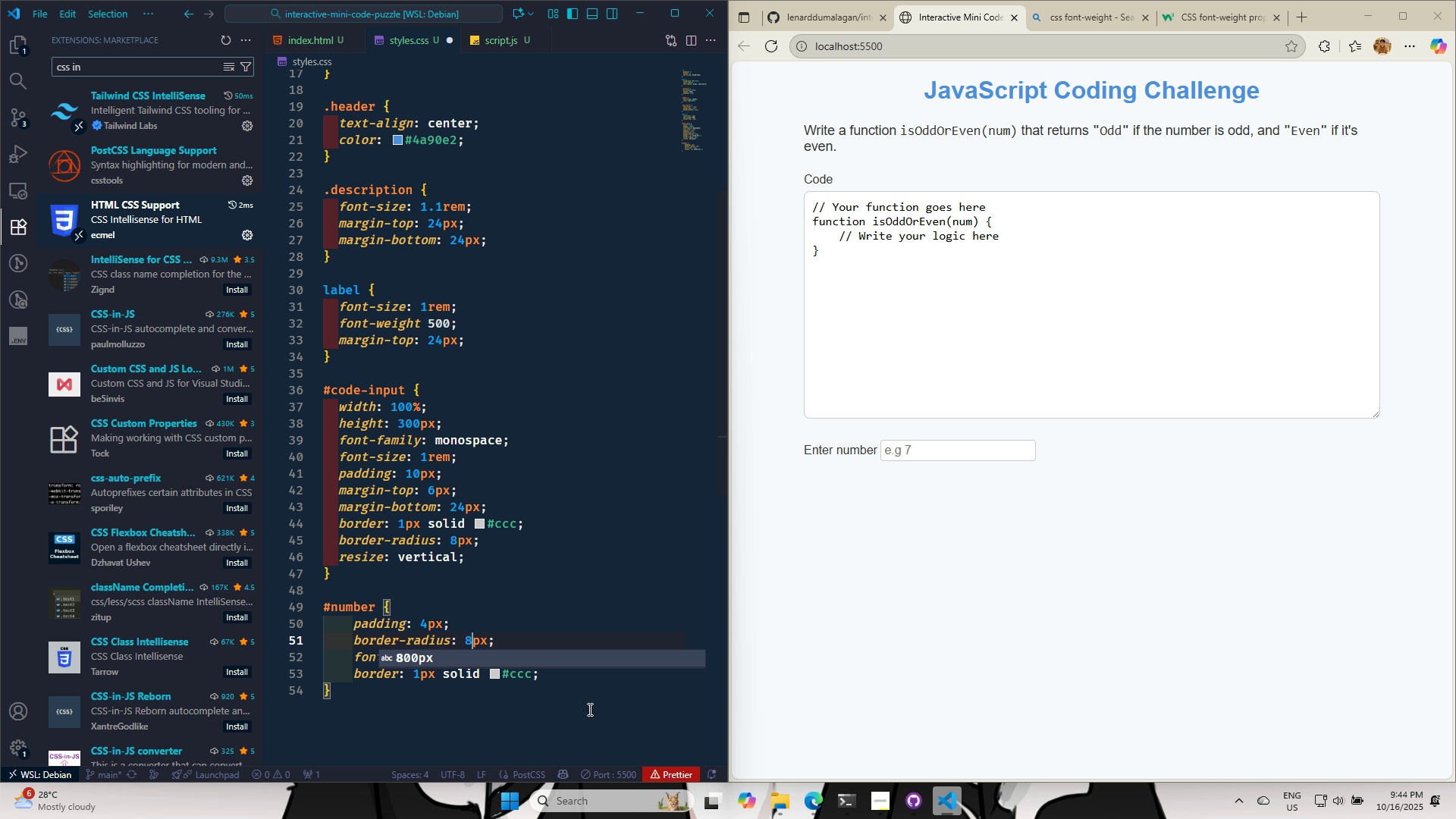 
key(8)
 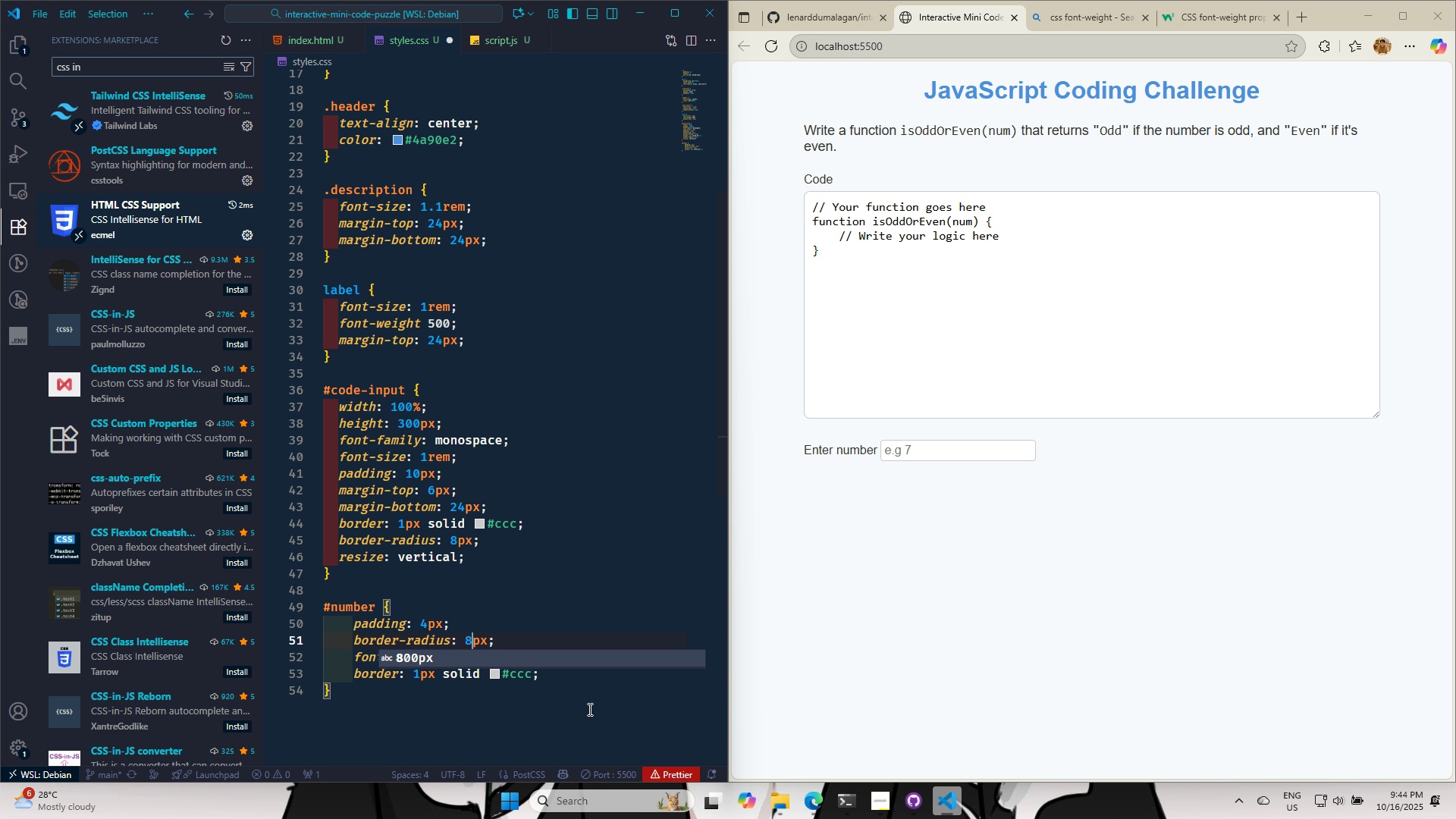 
key(Control+S)
 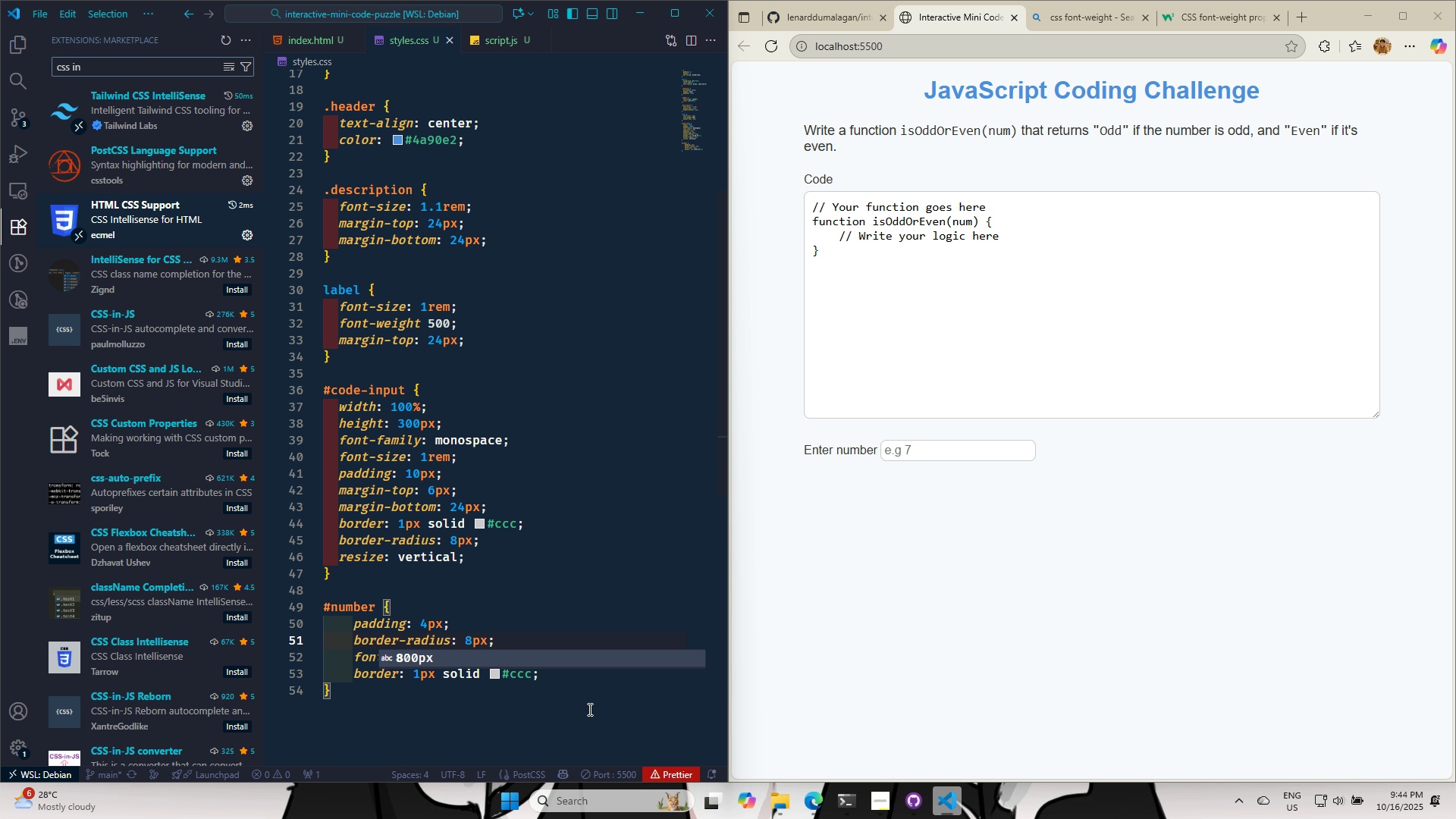 
key(Control+S)
 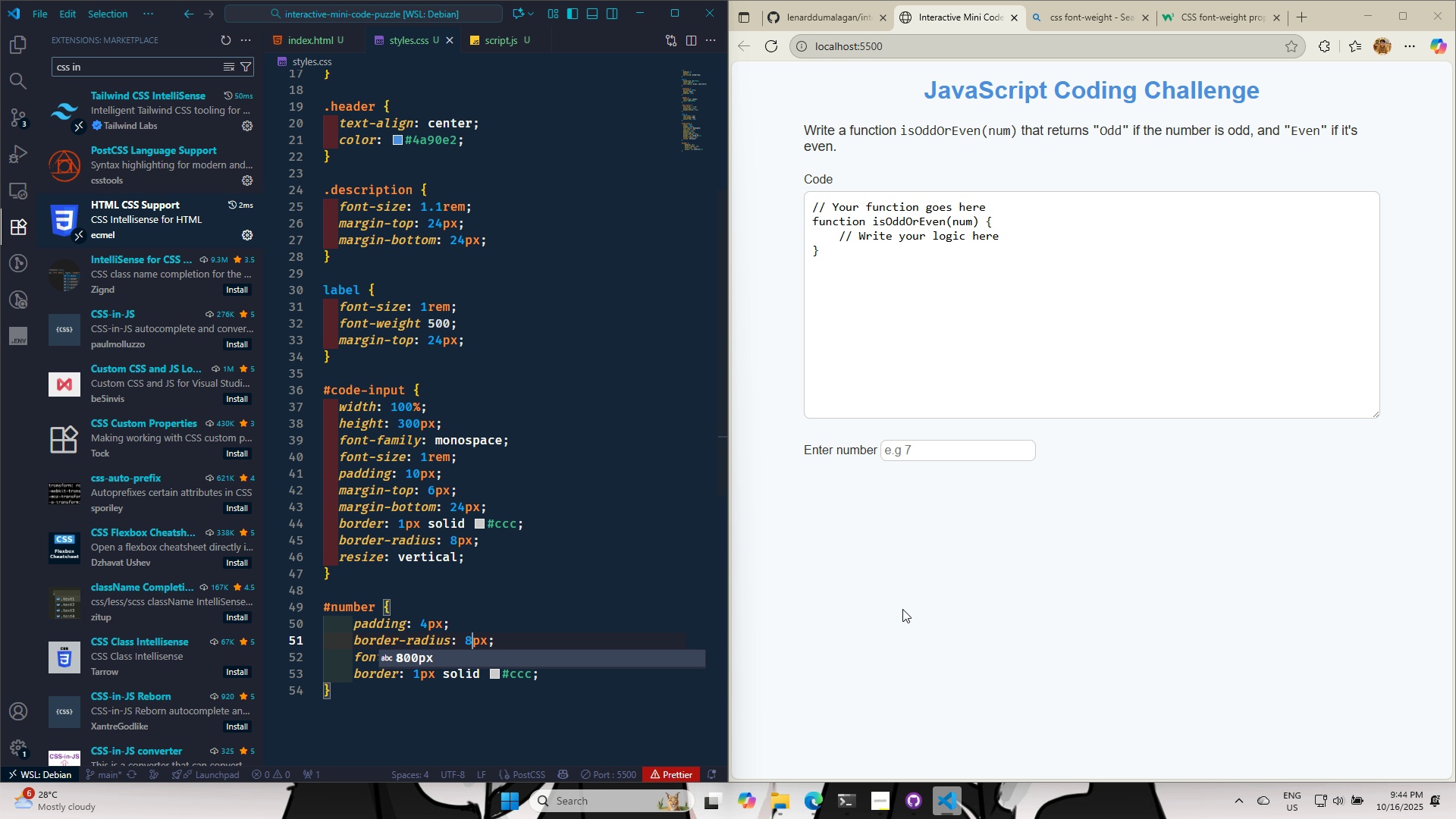 
left_click([923, 595])
 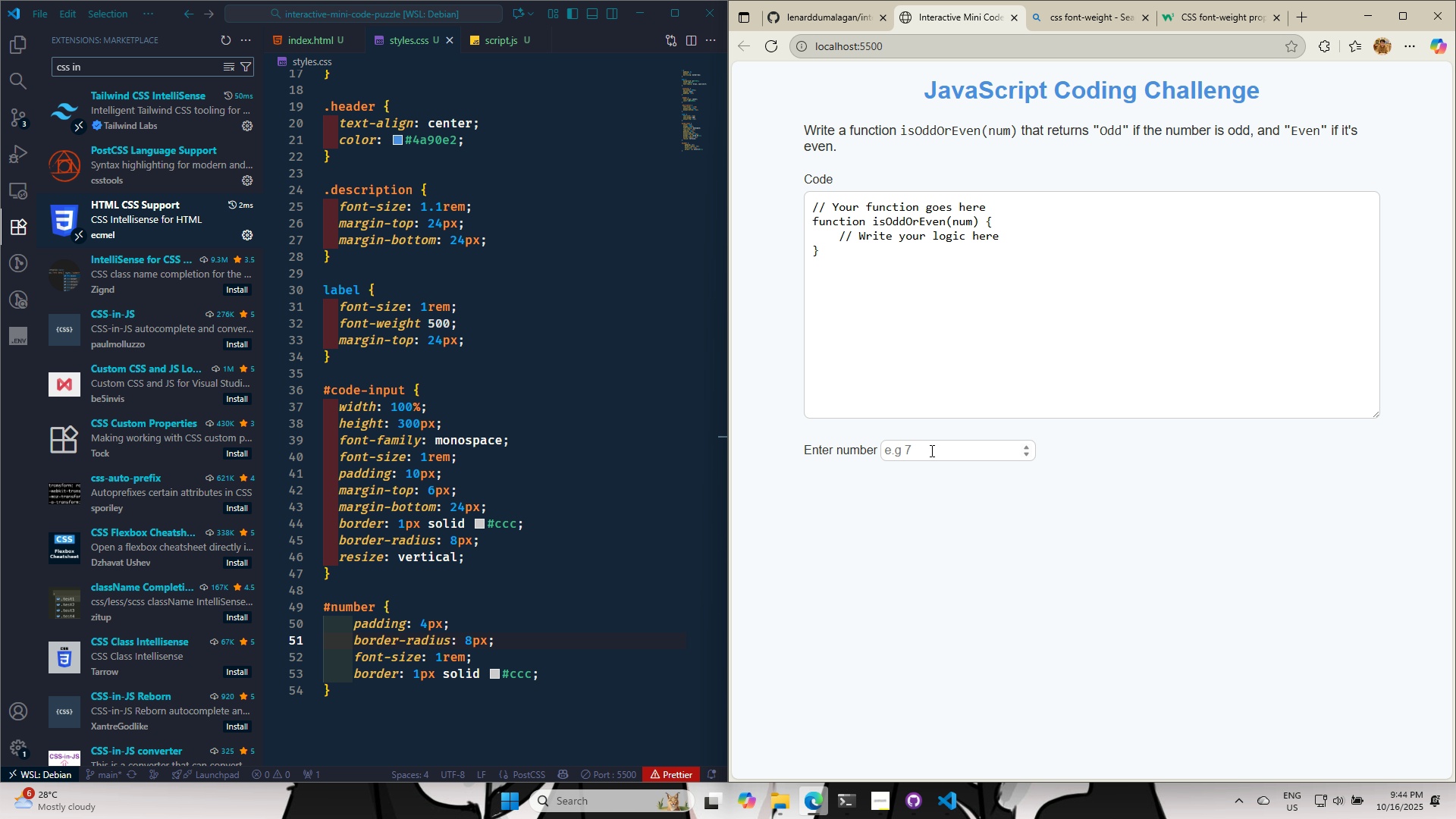 
left_click([930, 450])
 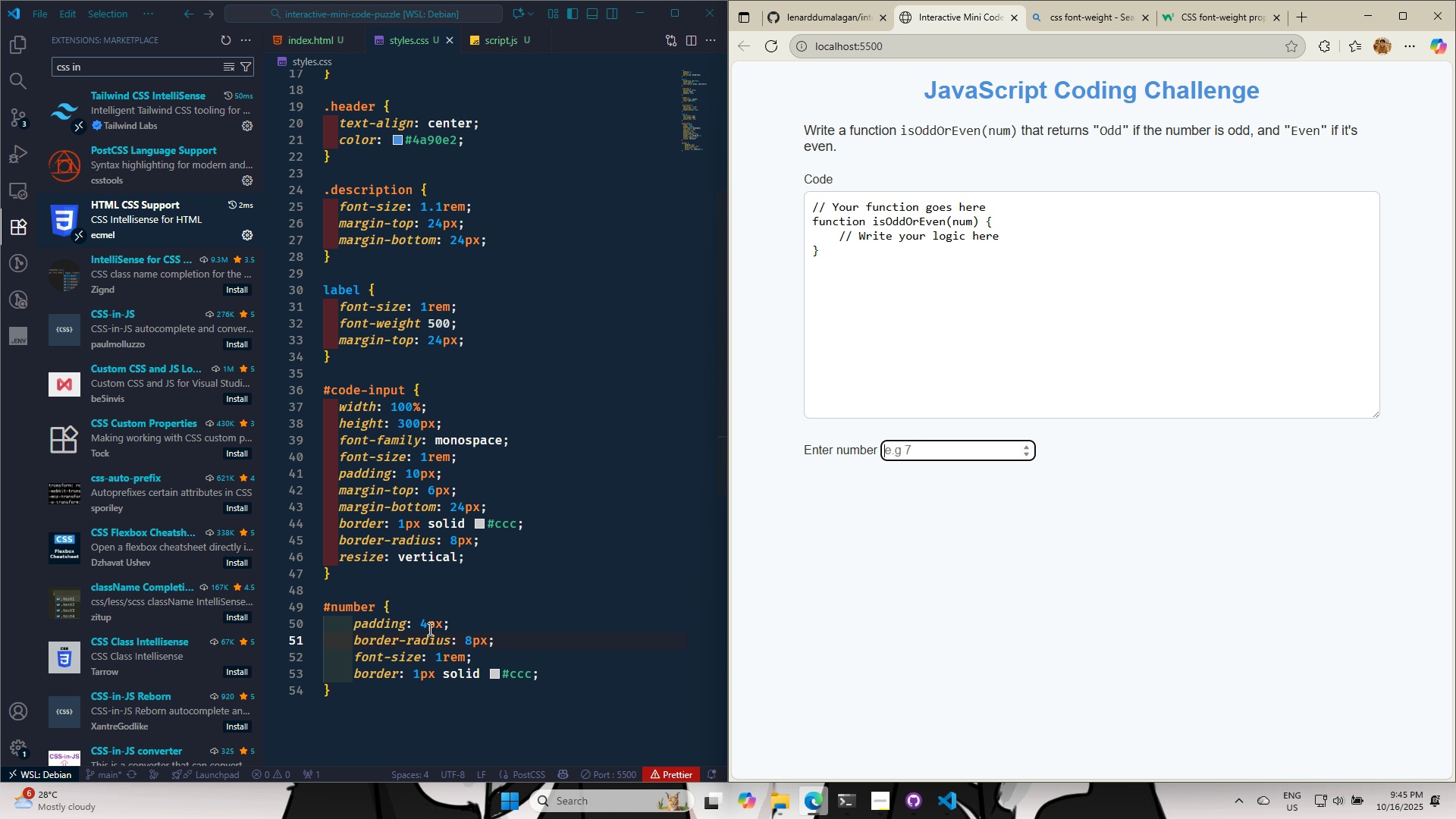 
left_click([430, 624])
 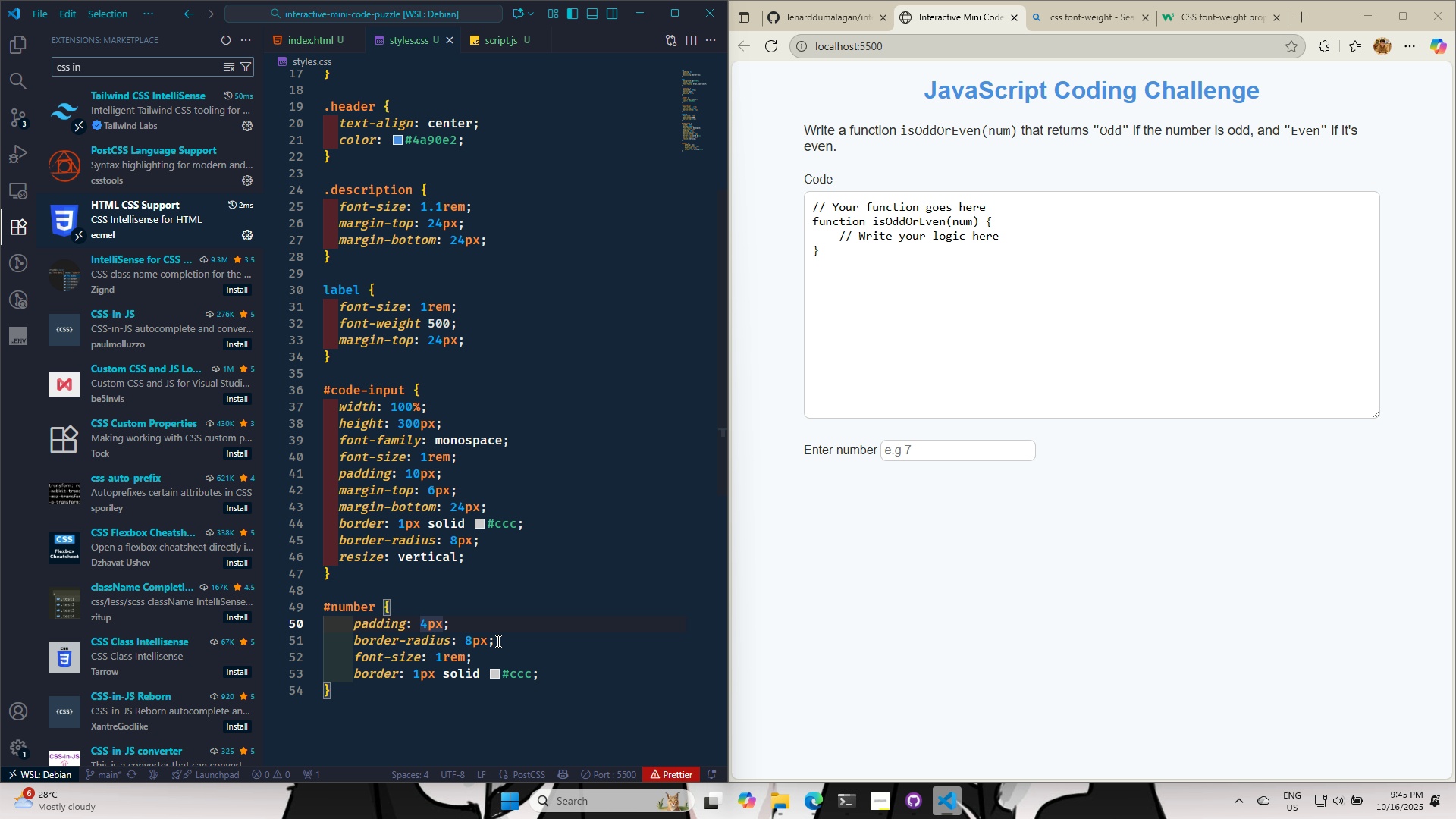 
key(Backspace)
 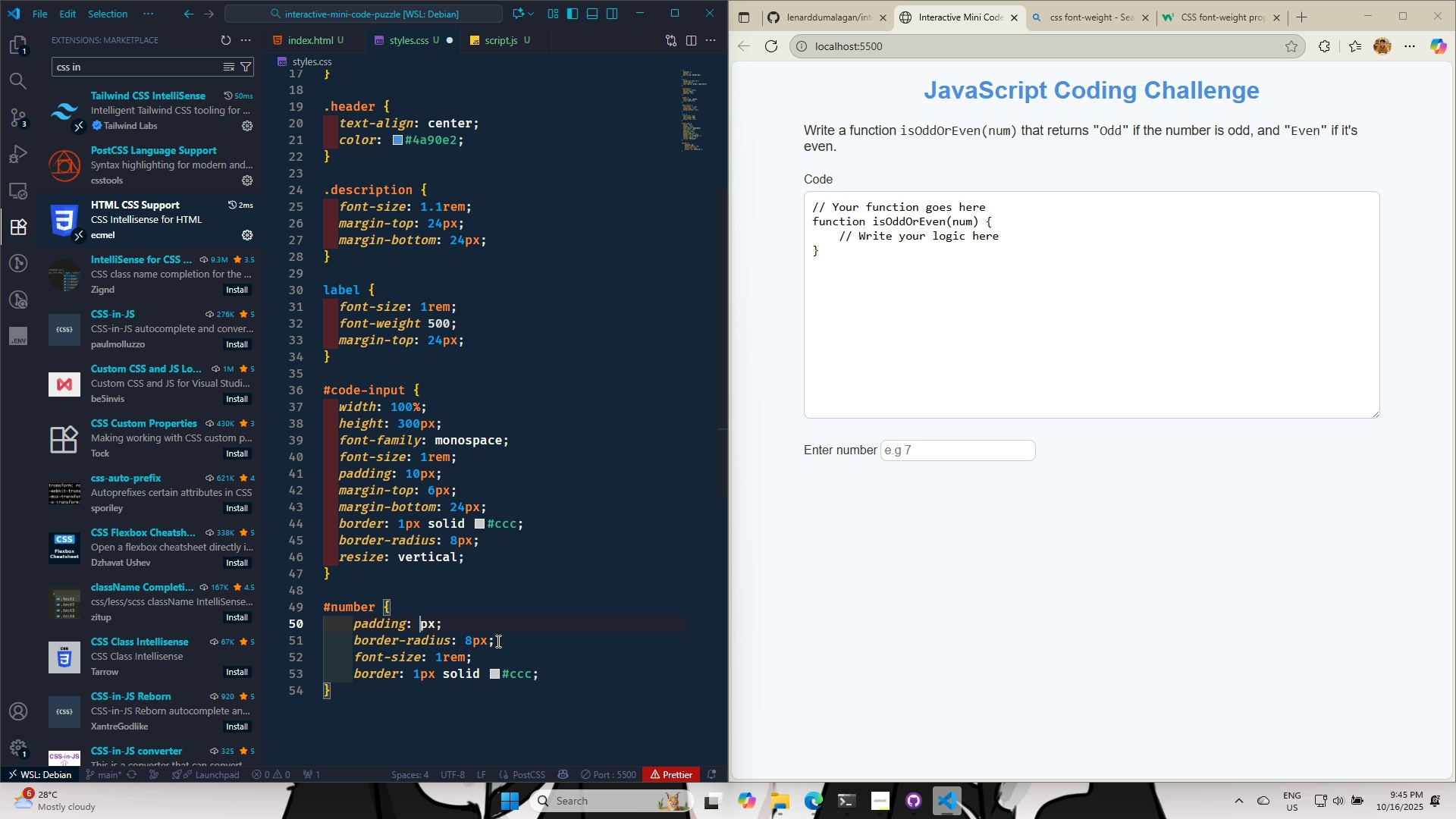 
key(6)
 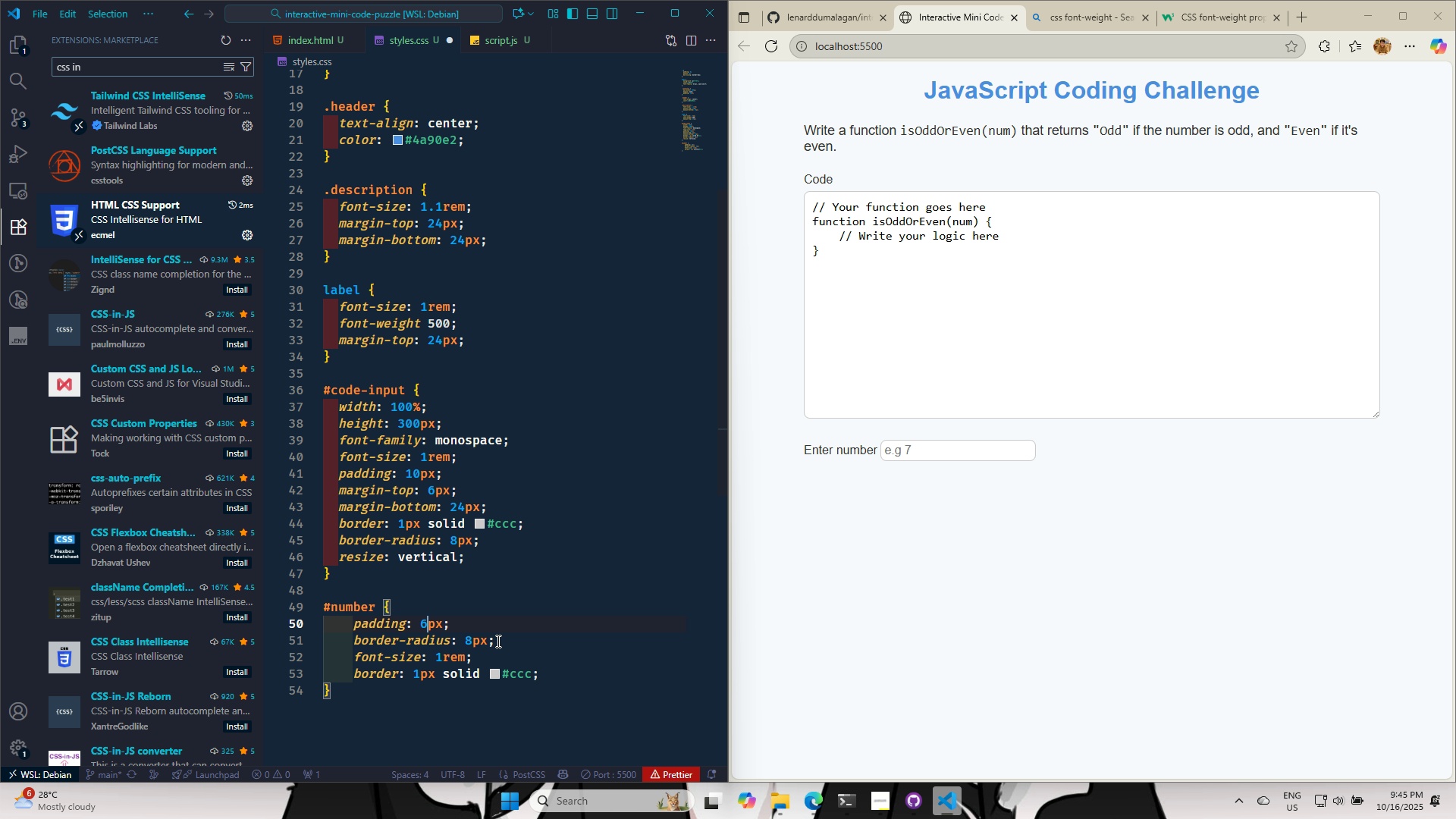 
key(Control+S)
 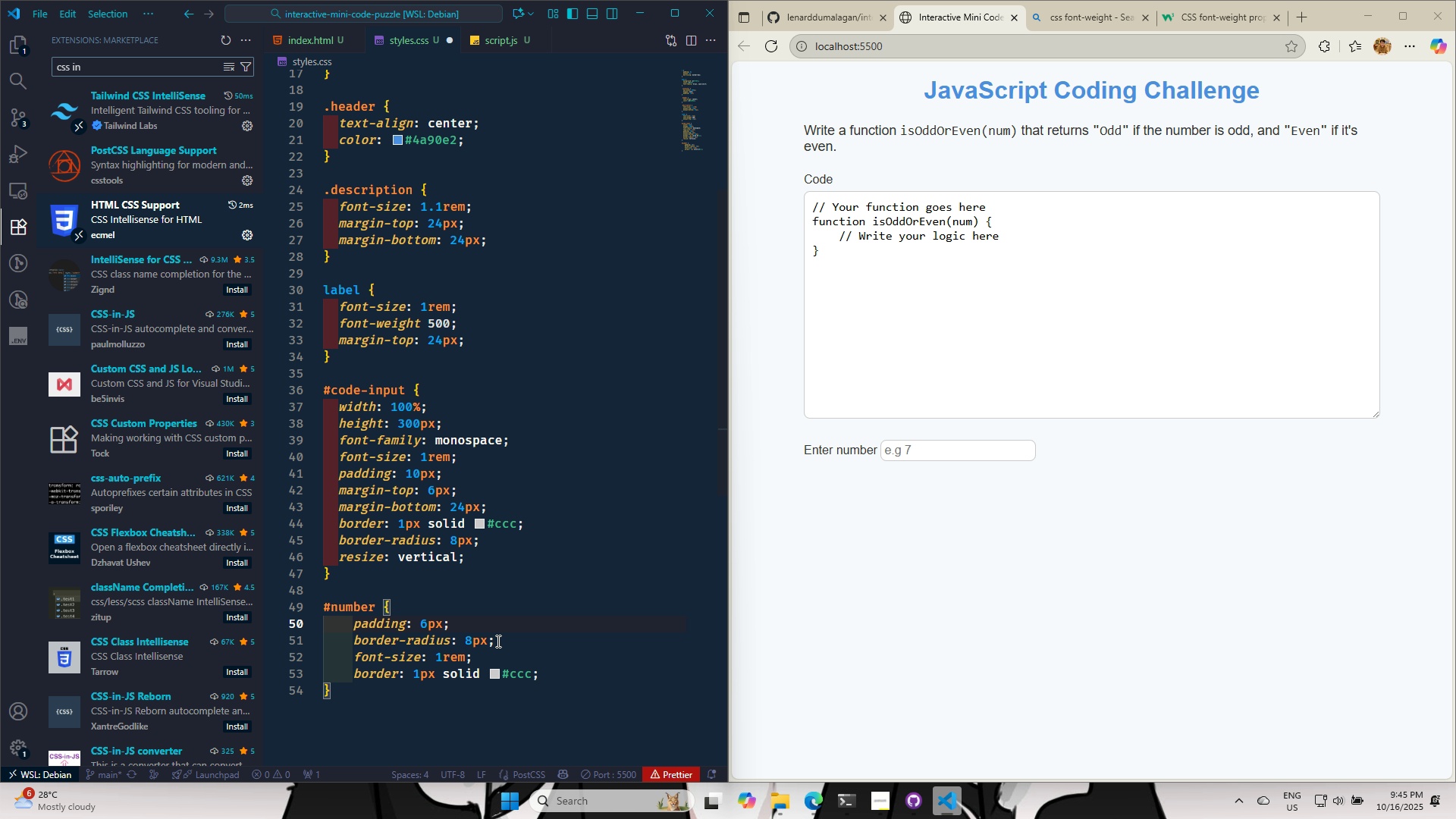 
key(Control+S)
 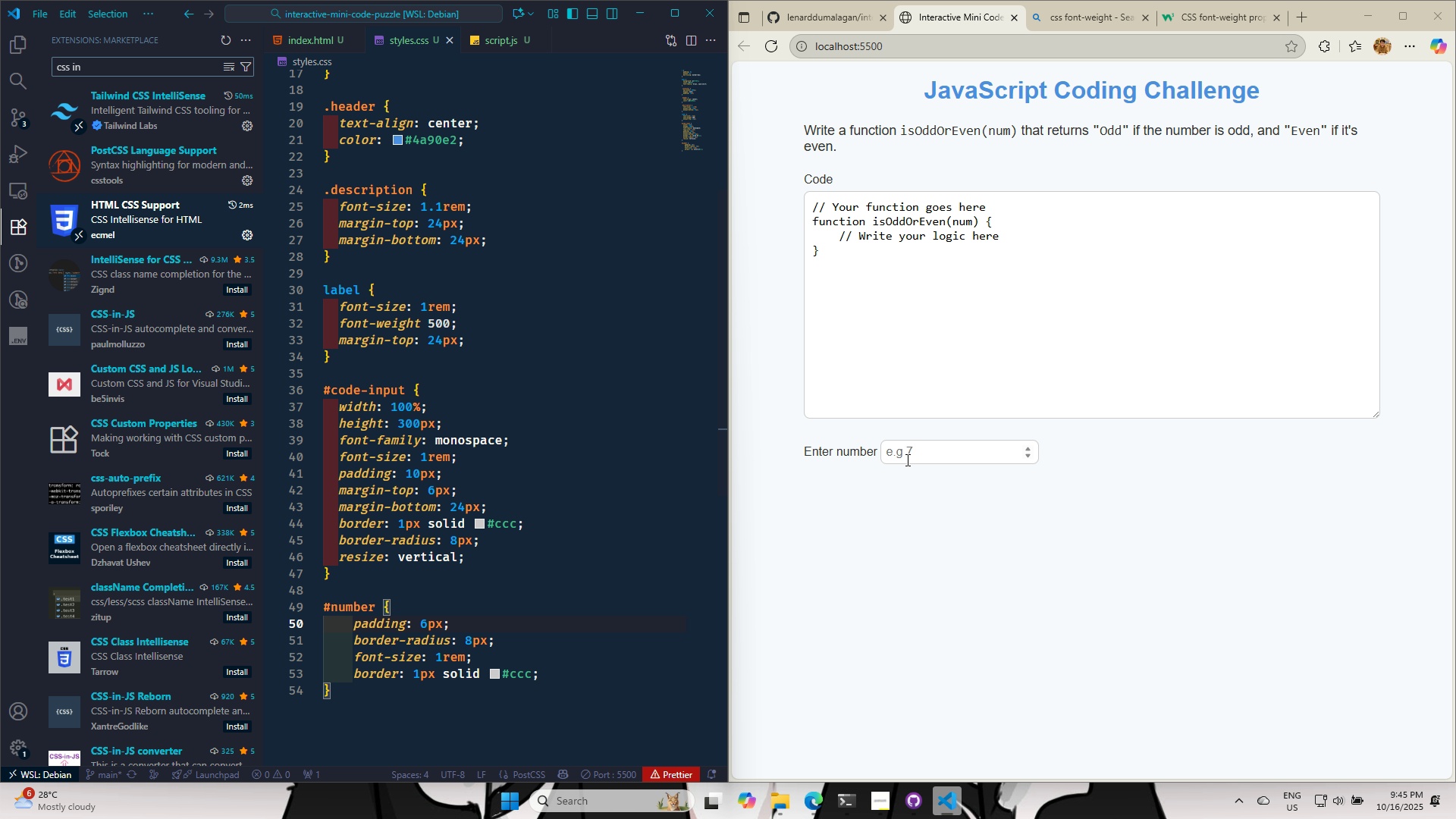 
left_click([914, 456])
 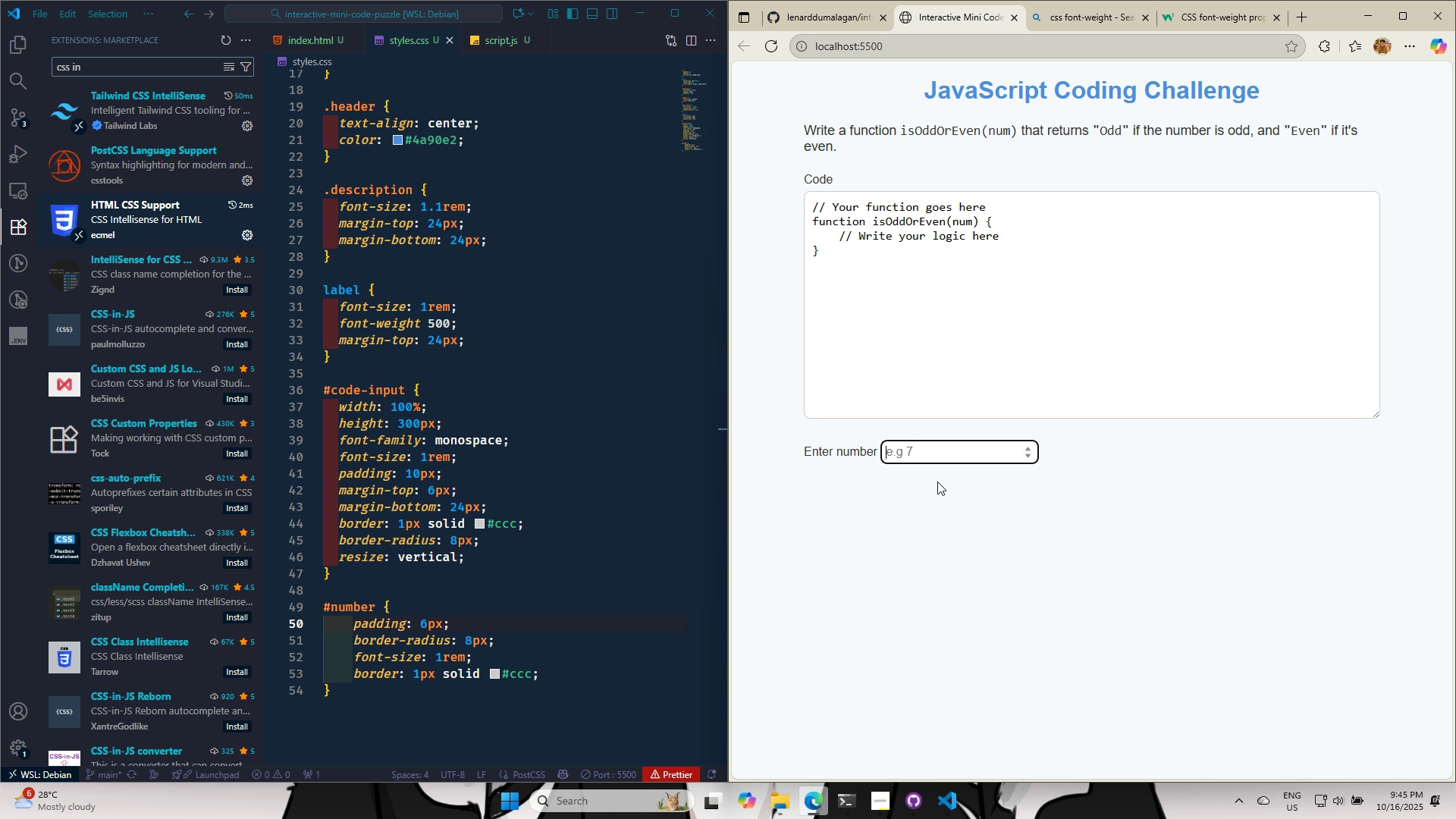 
type(dasd4324242)
 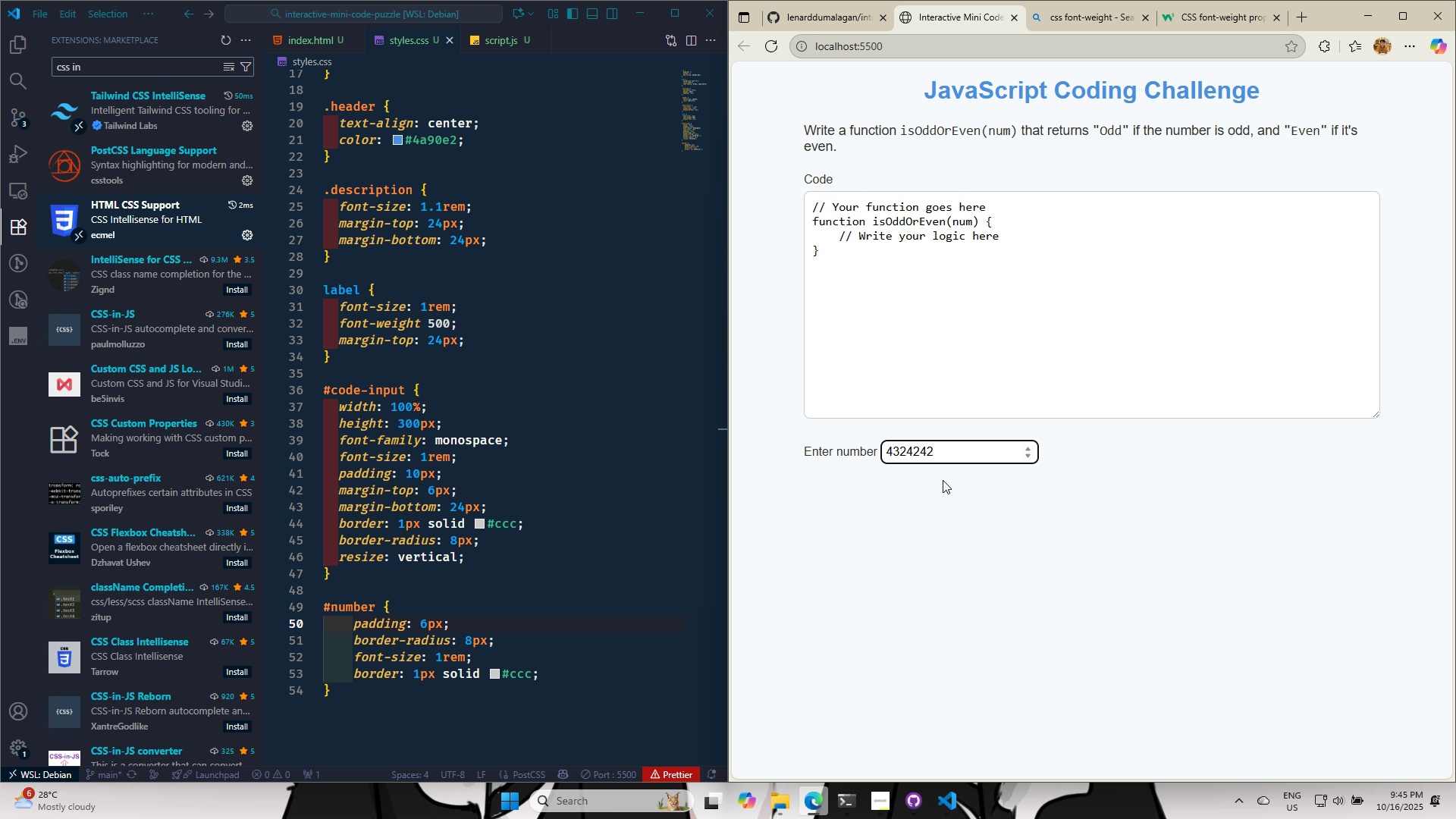 
hold_key(key=Backspace, duration=0.86)
 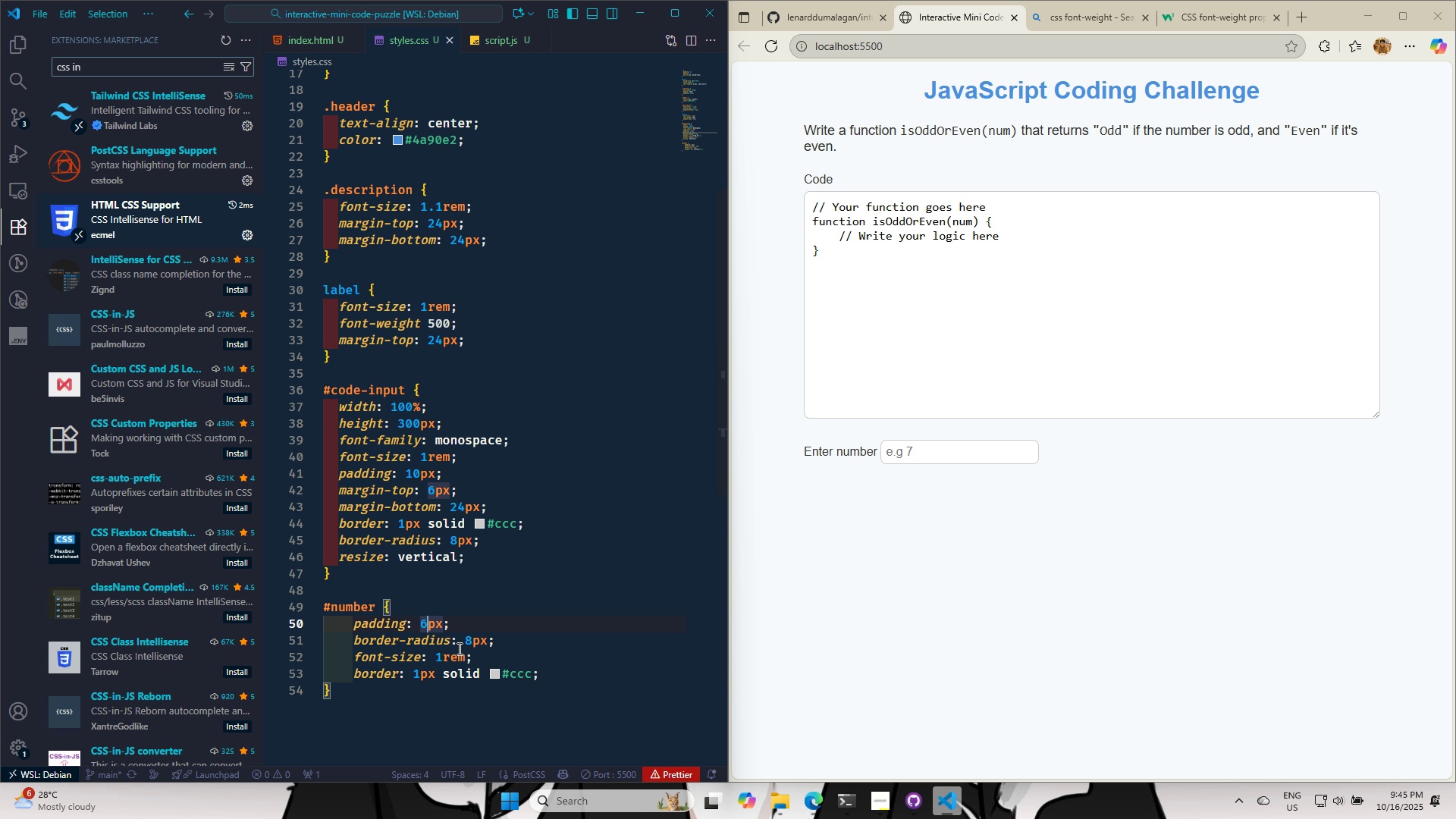 
key(Backspace)
type(10)
 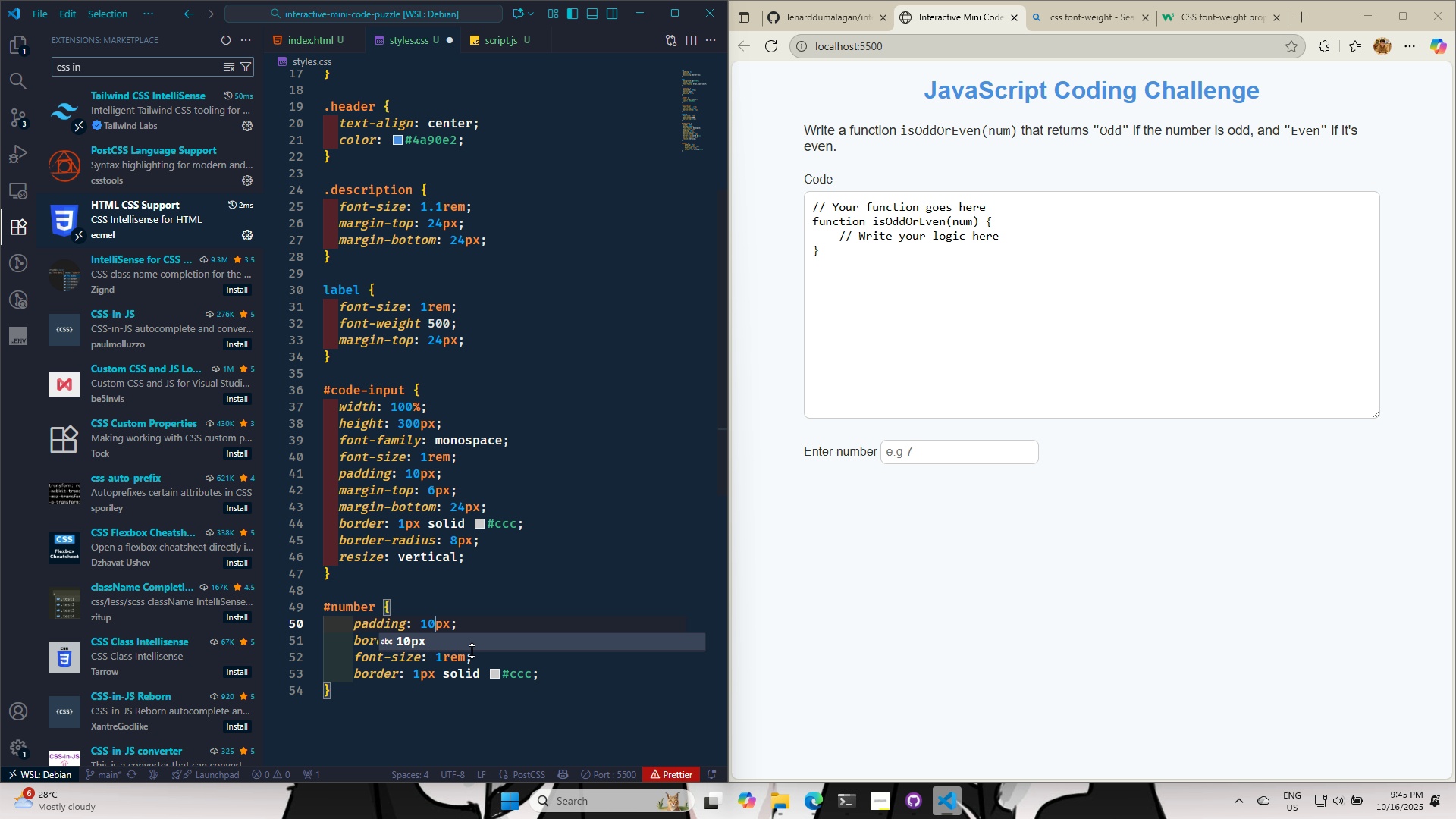 
key(Control+S)
 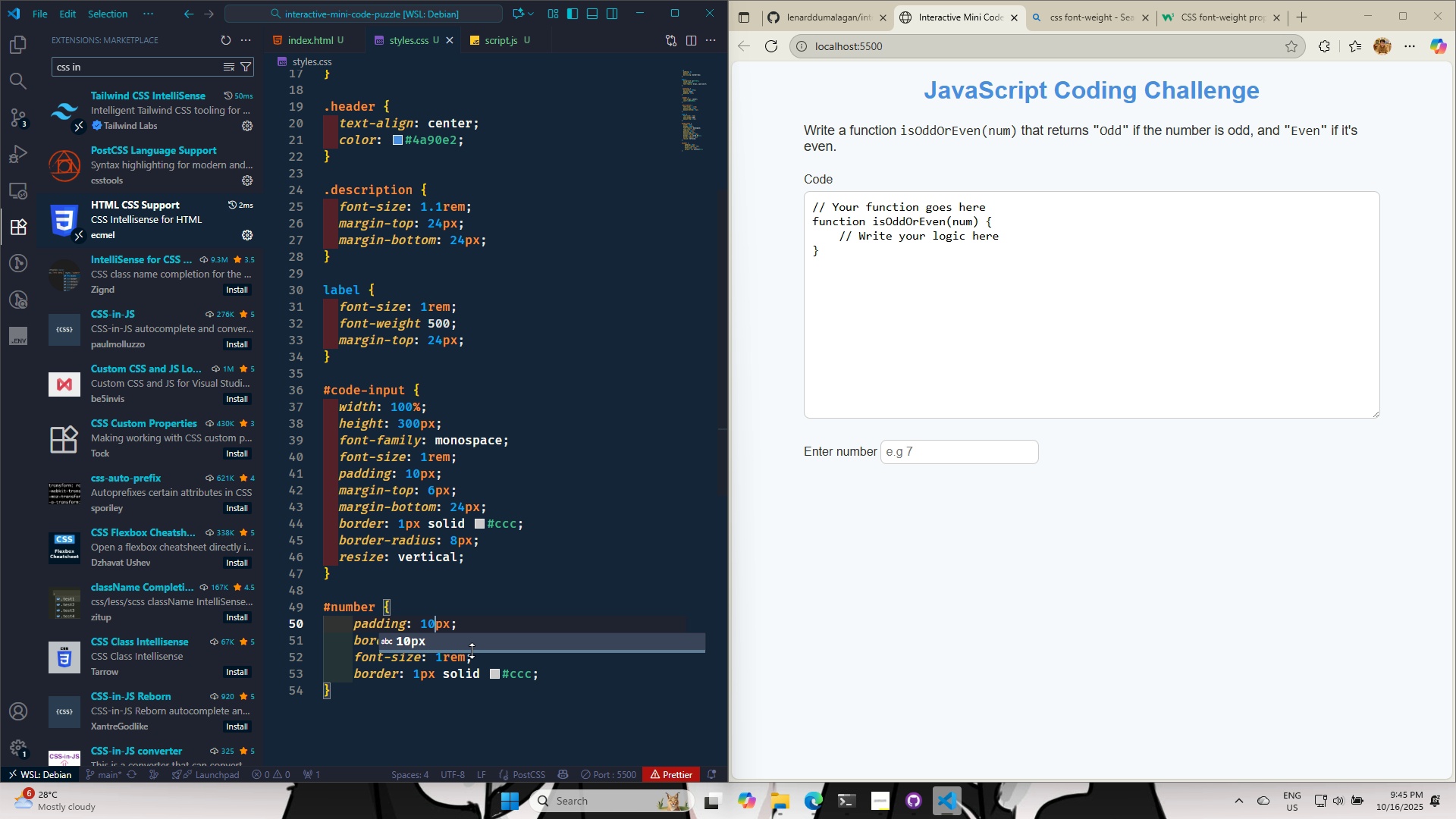 
key(Control+S)
 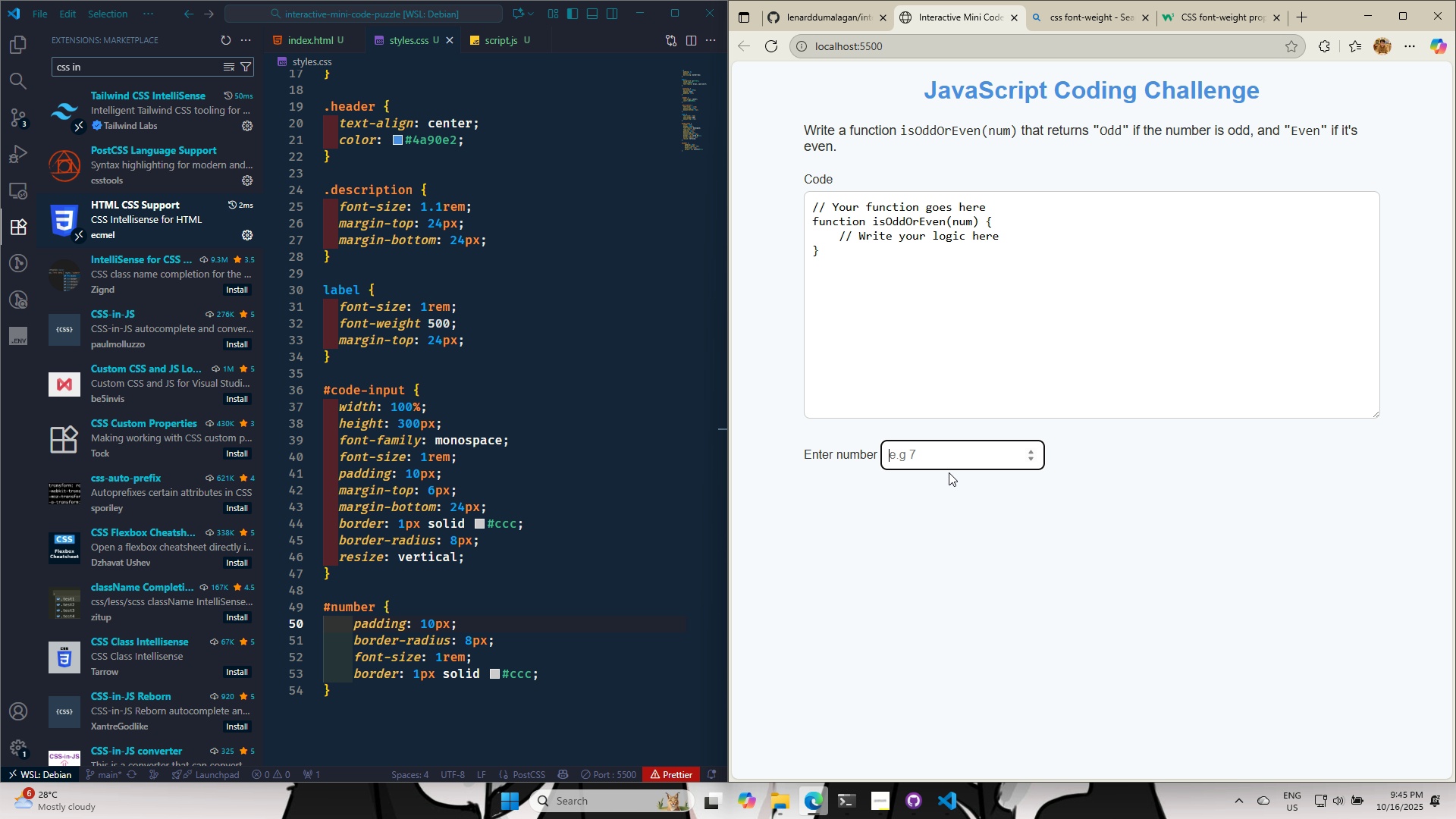 
type(312312312)
 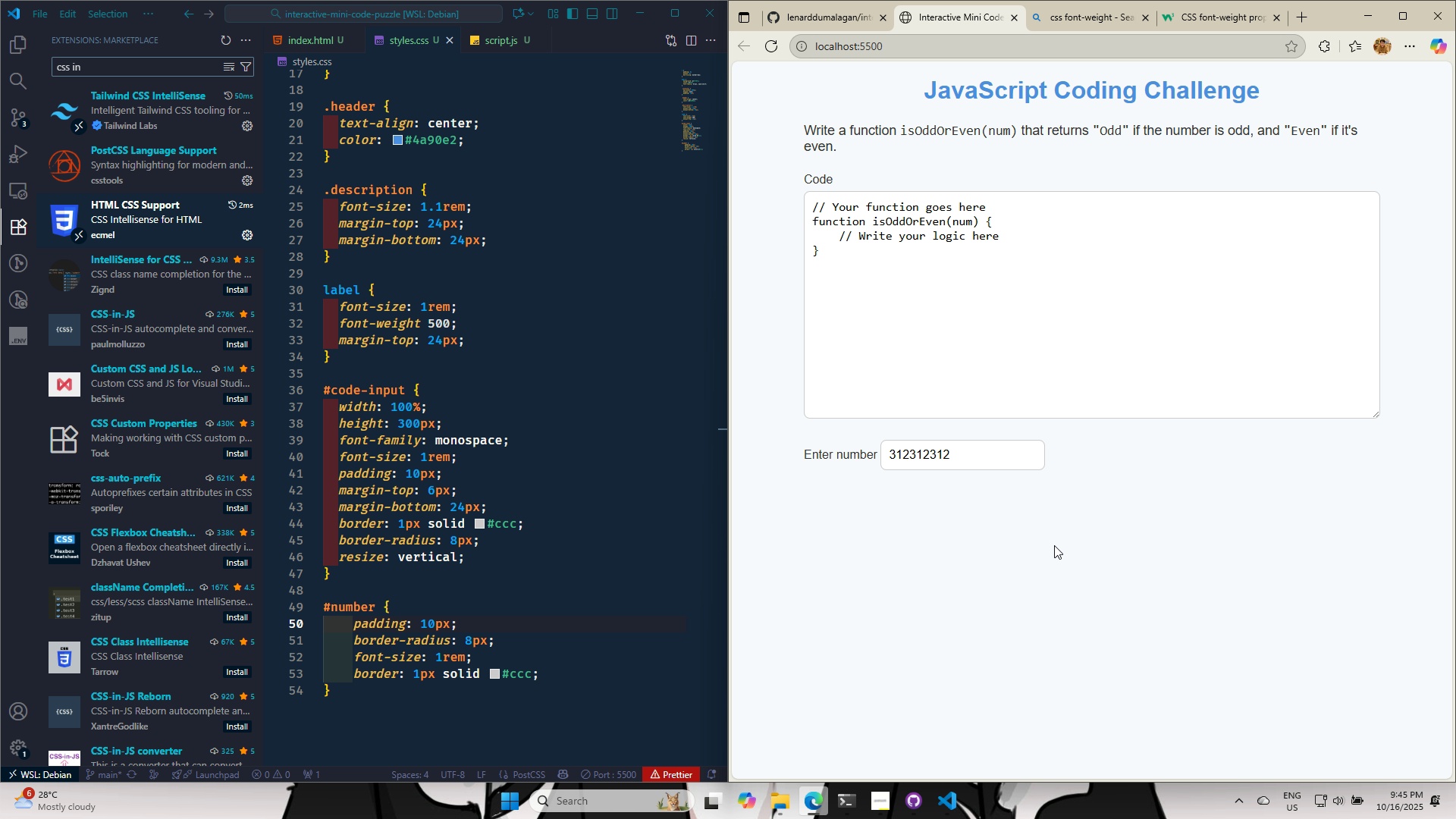 
left_click([1054, 545])
 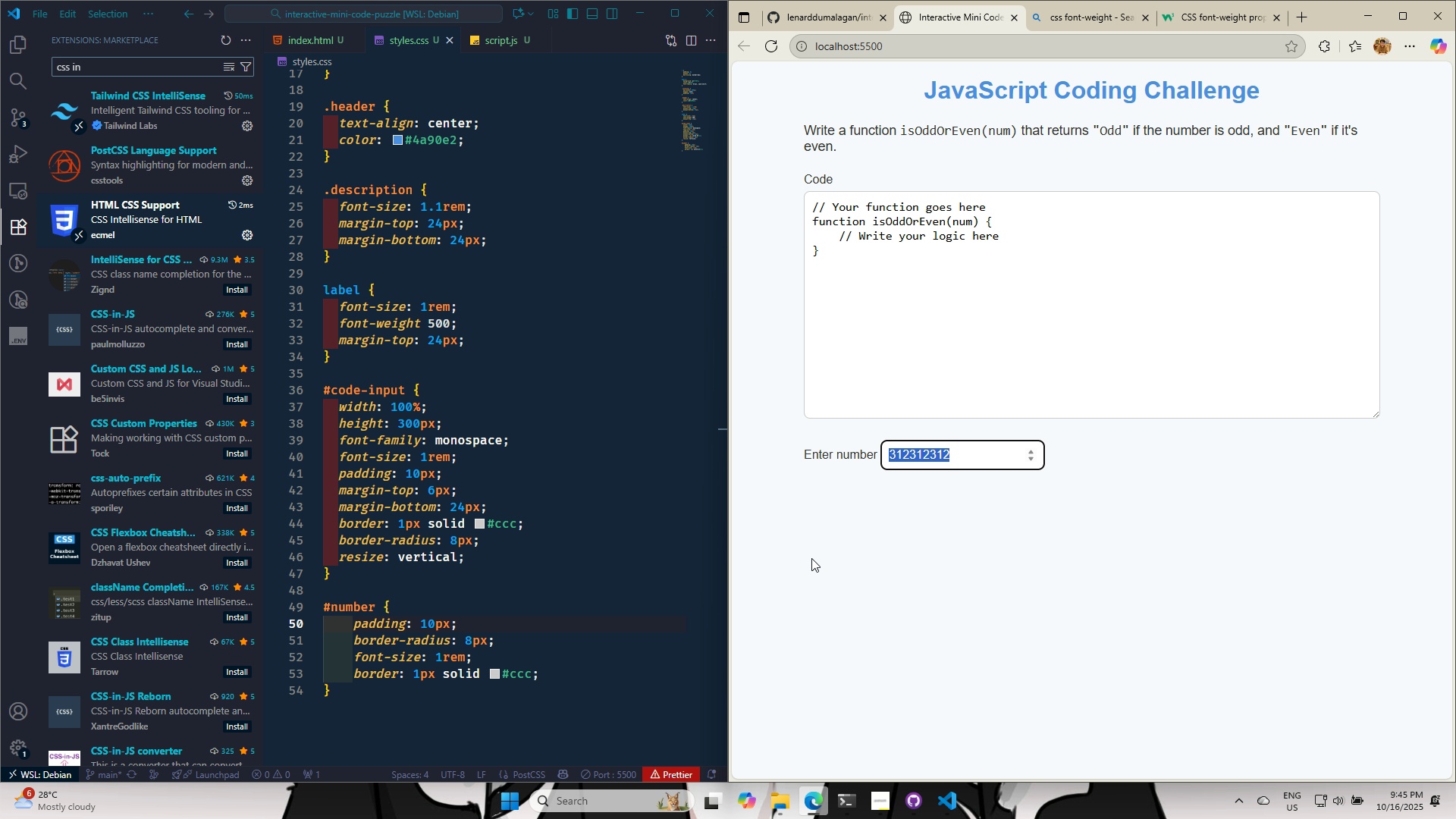 
key(Backspace)
 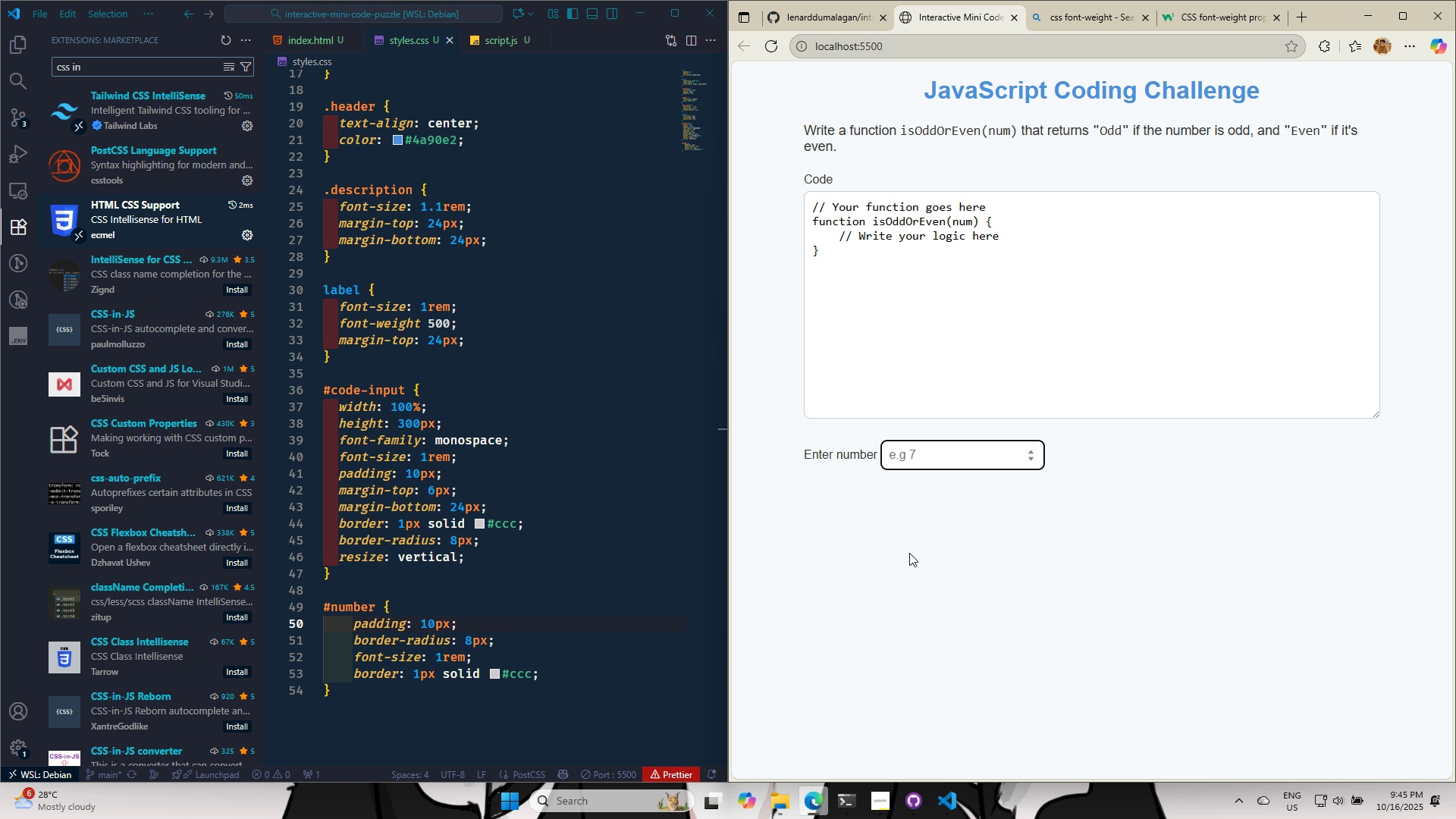 
left_click([909, 553])
 